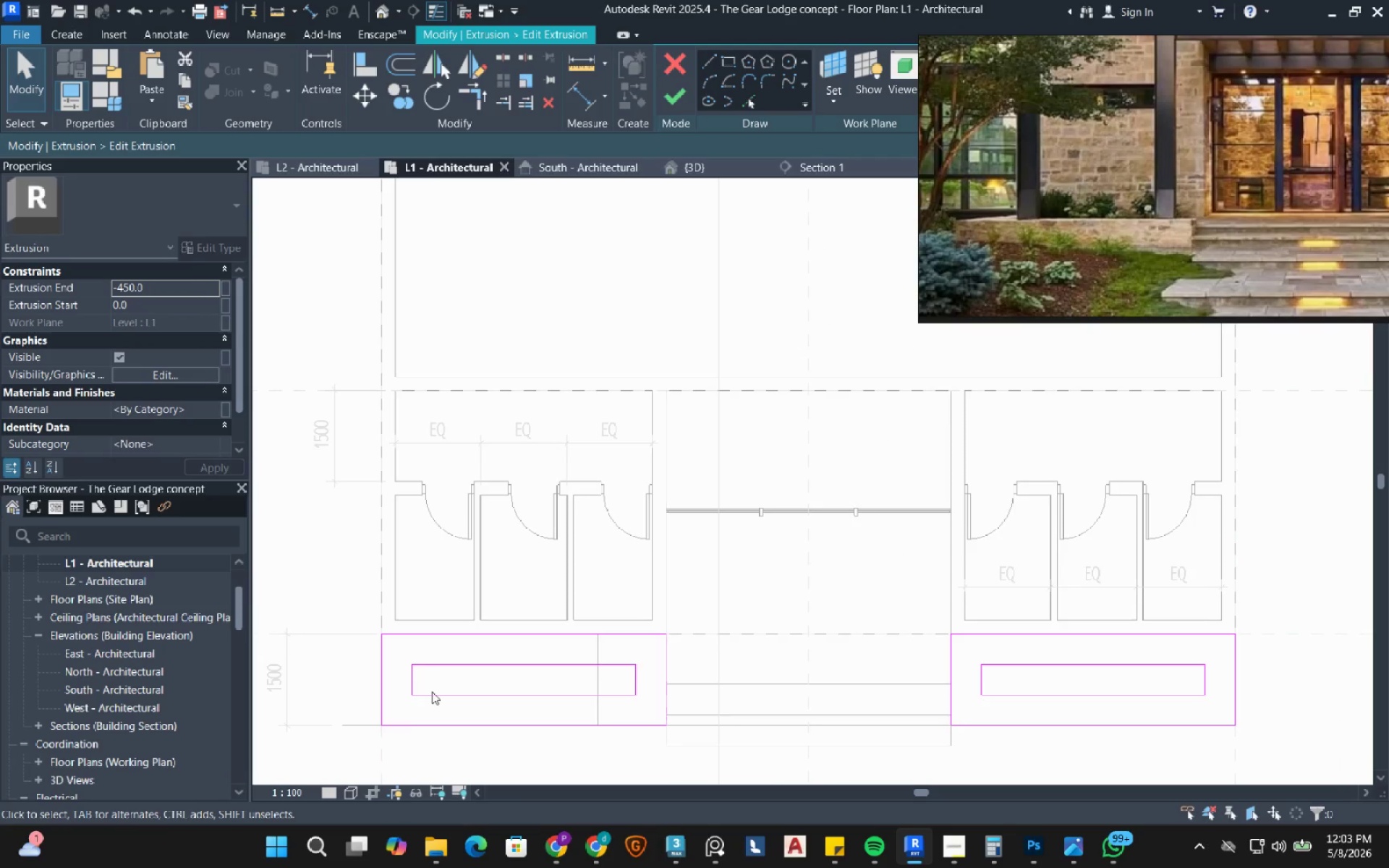 
left_click_drag(start_coordinate=[395, 710], to_coordinate=[1232, 652])
 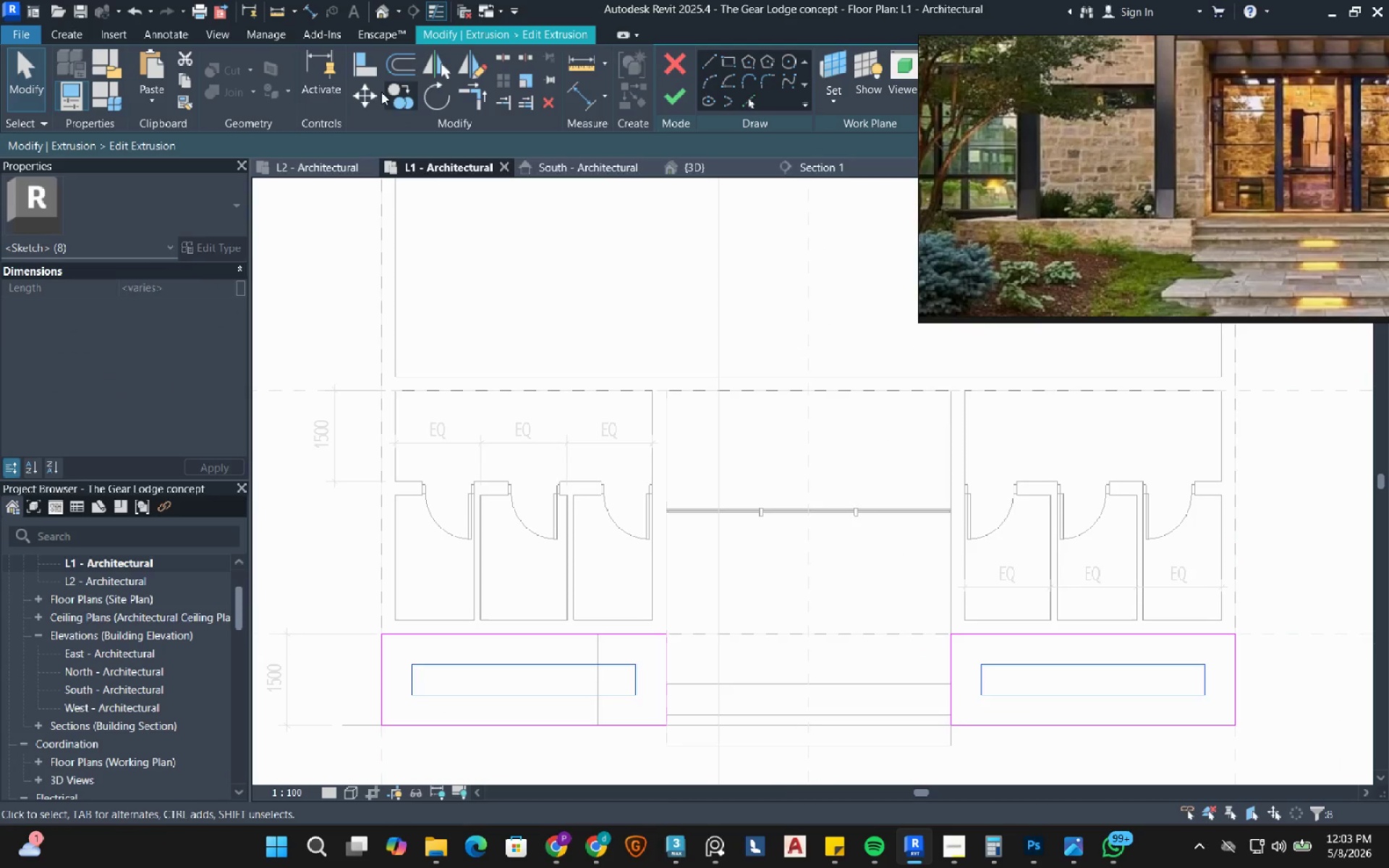 
left_click([348, 100])
 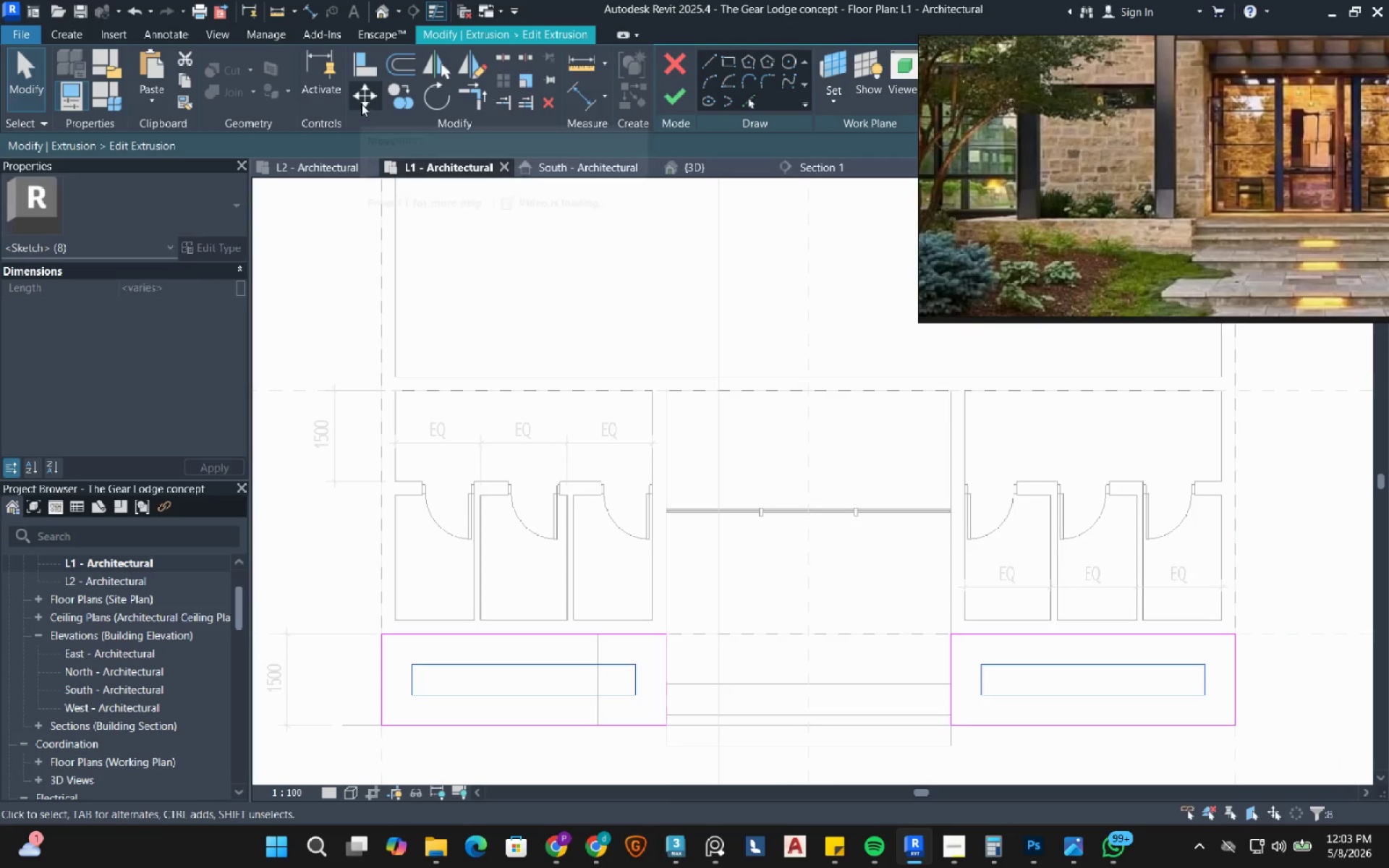 
left_click([361, 103])
 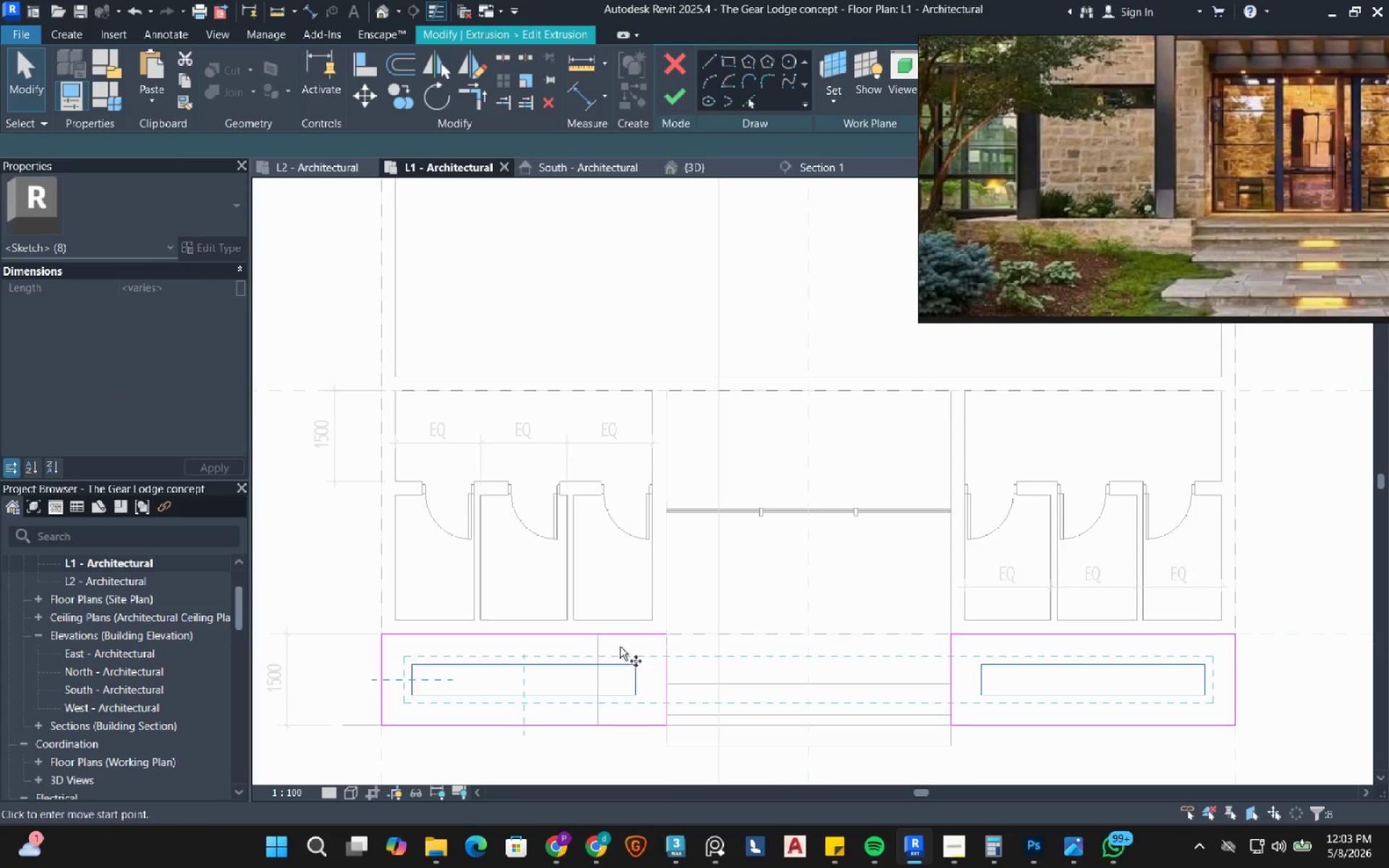 
scroll: coordinate [614, 668], scroll_direction: up, amount: 3.0
 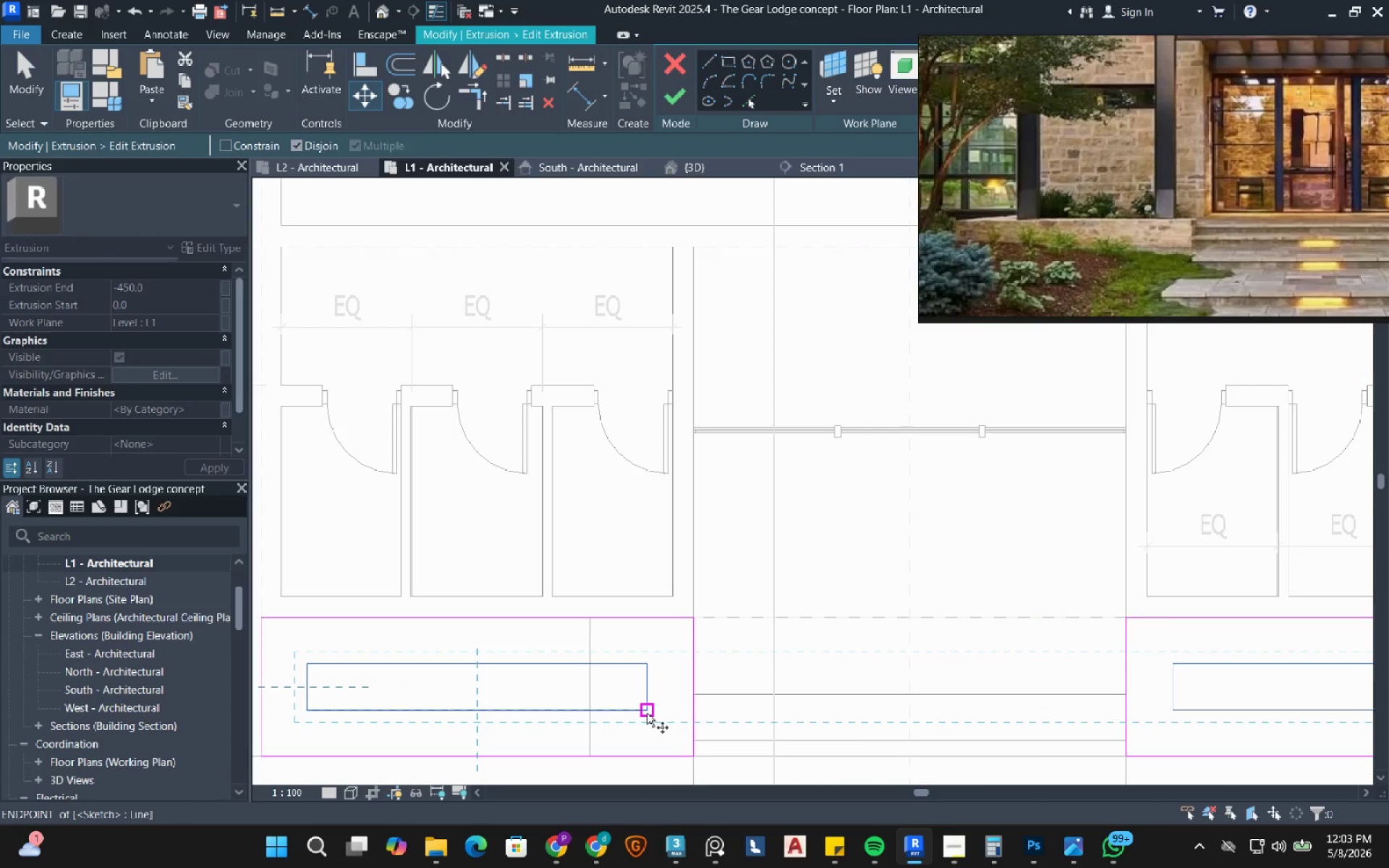 
left_click([647, 713])
 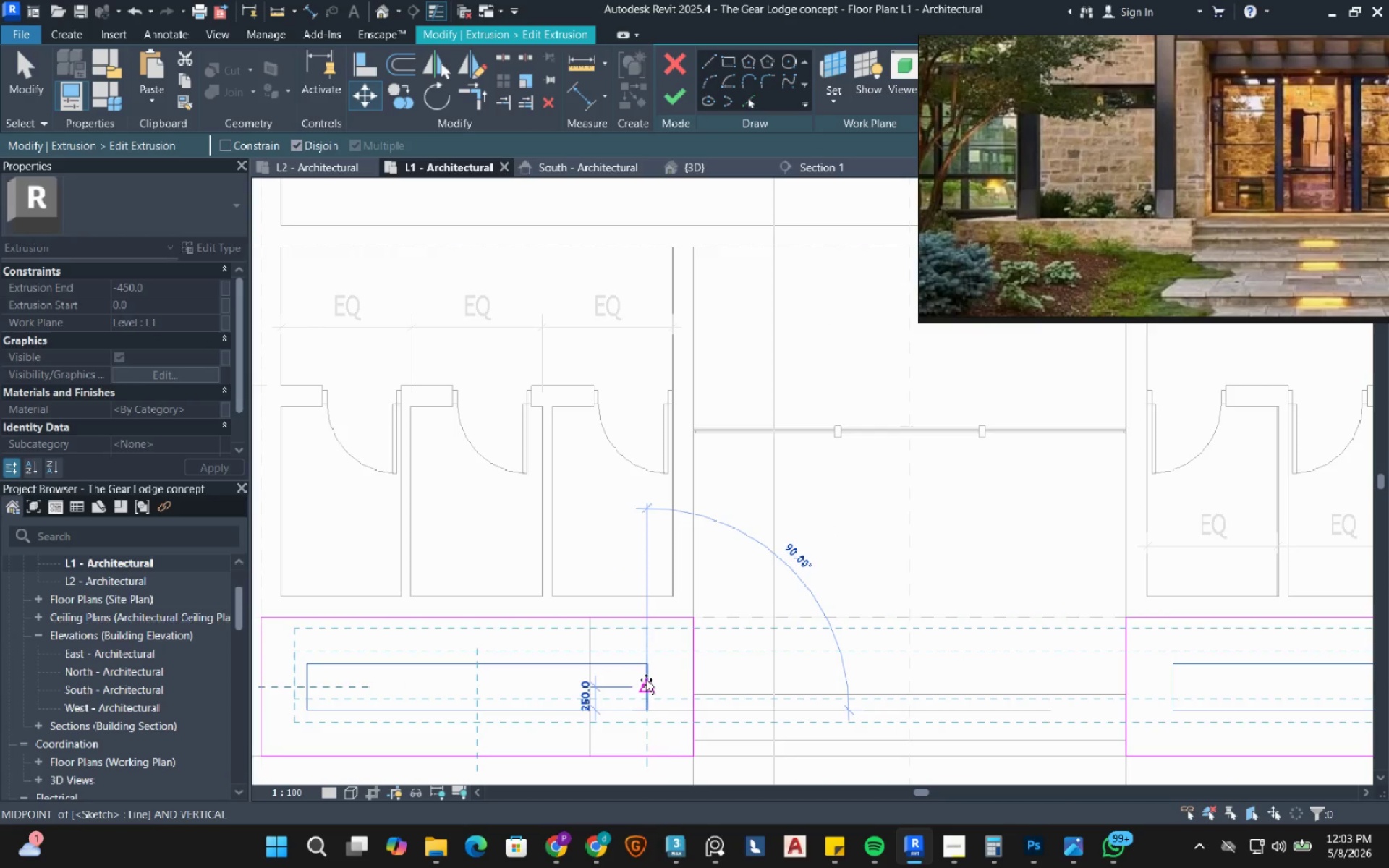 
left_click([646, 679])
 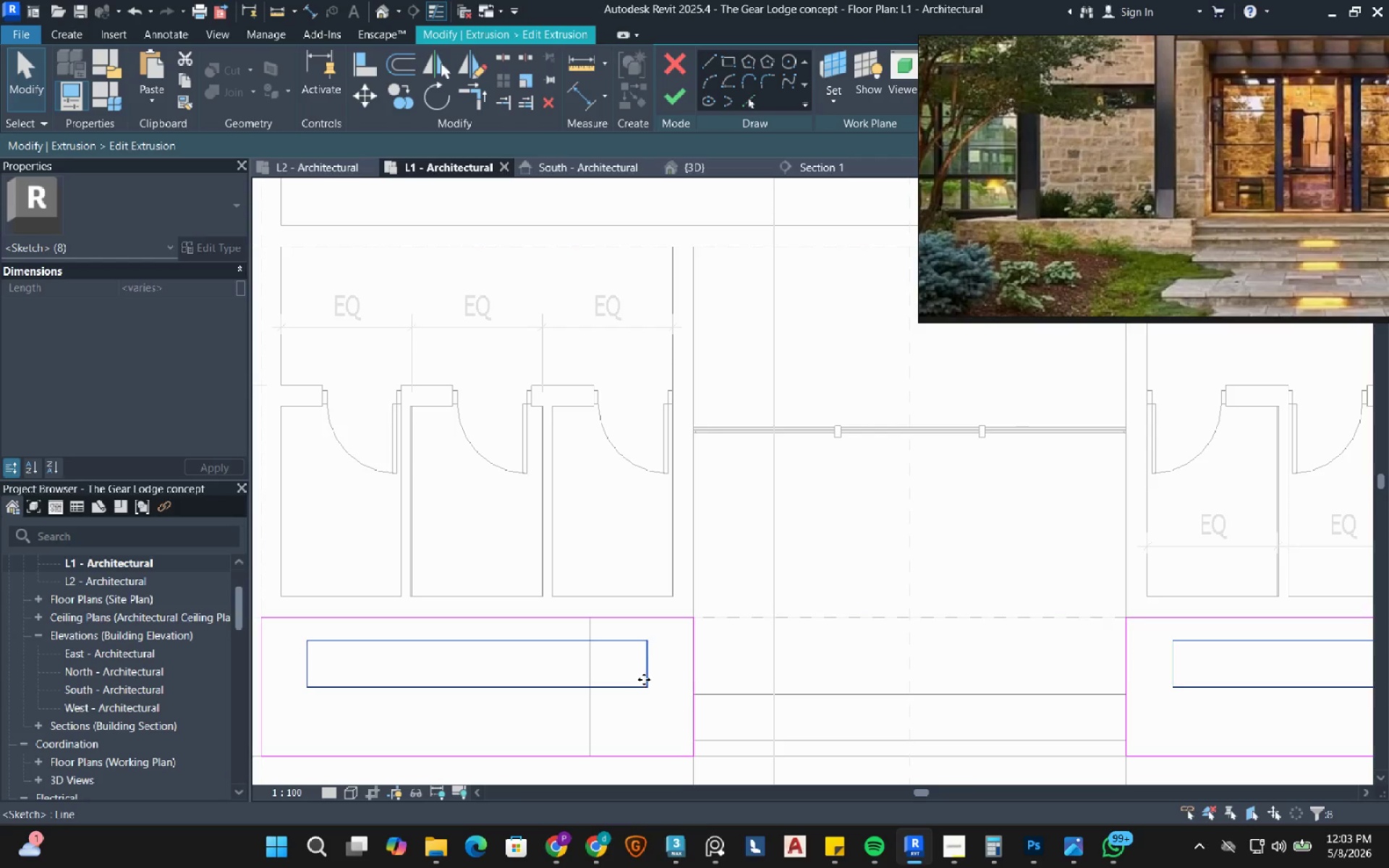 
scroll: coordinate [595, 448], scroll_direction: down, amount: 2.0
 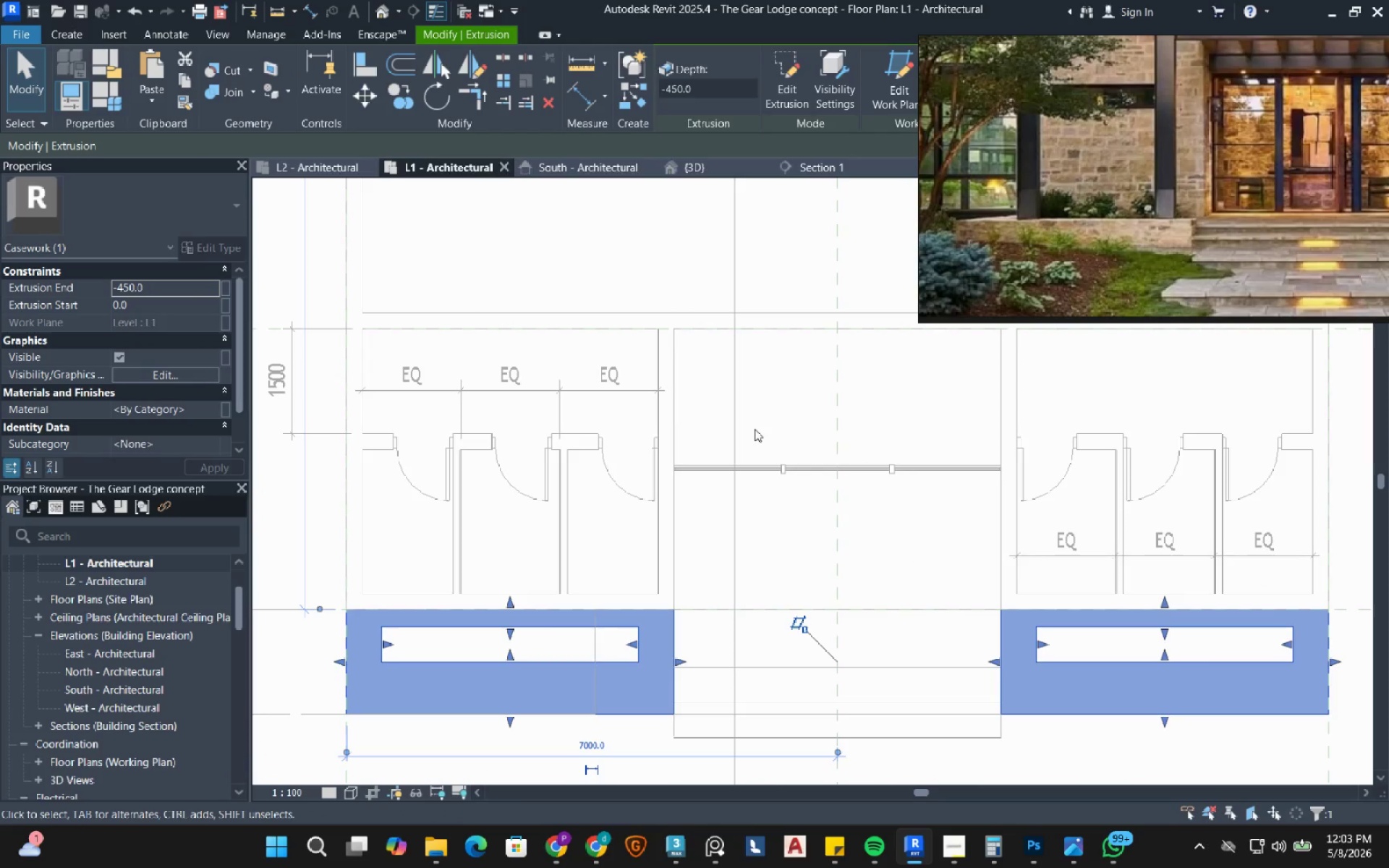 
key(Escape)
 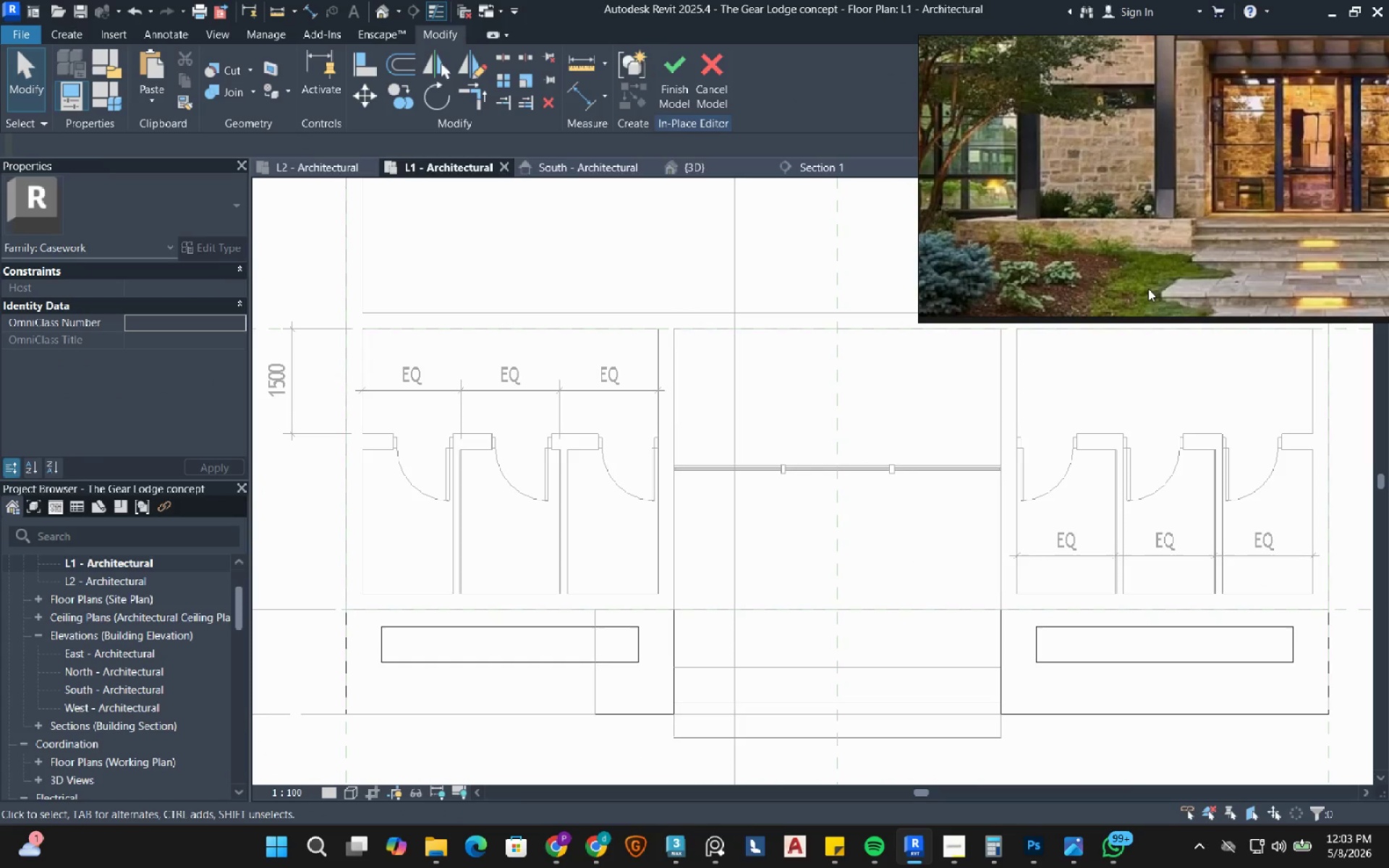 
scroll: coordinate [1069, 244], scroll_direction: down, amount: 3.0
 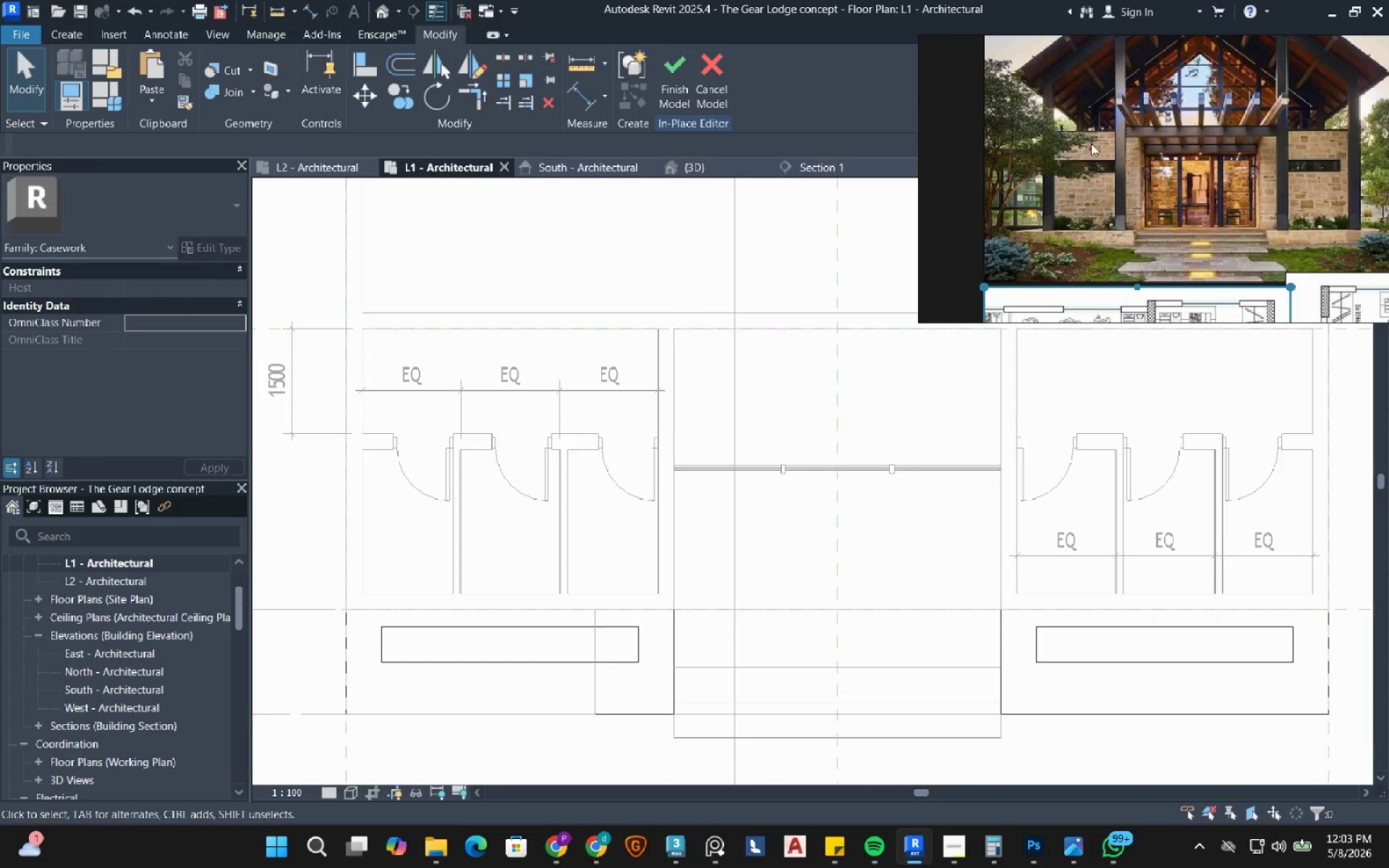 
left_click([668, 81])
 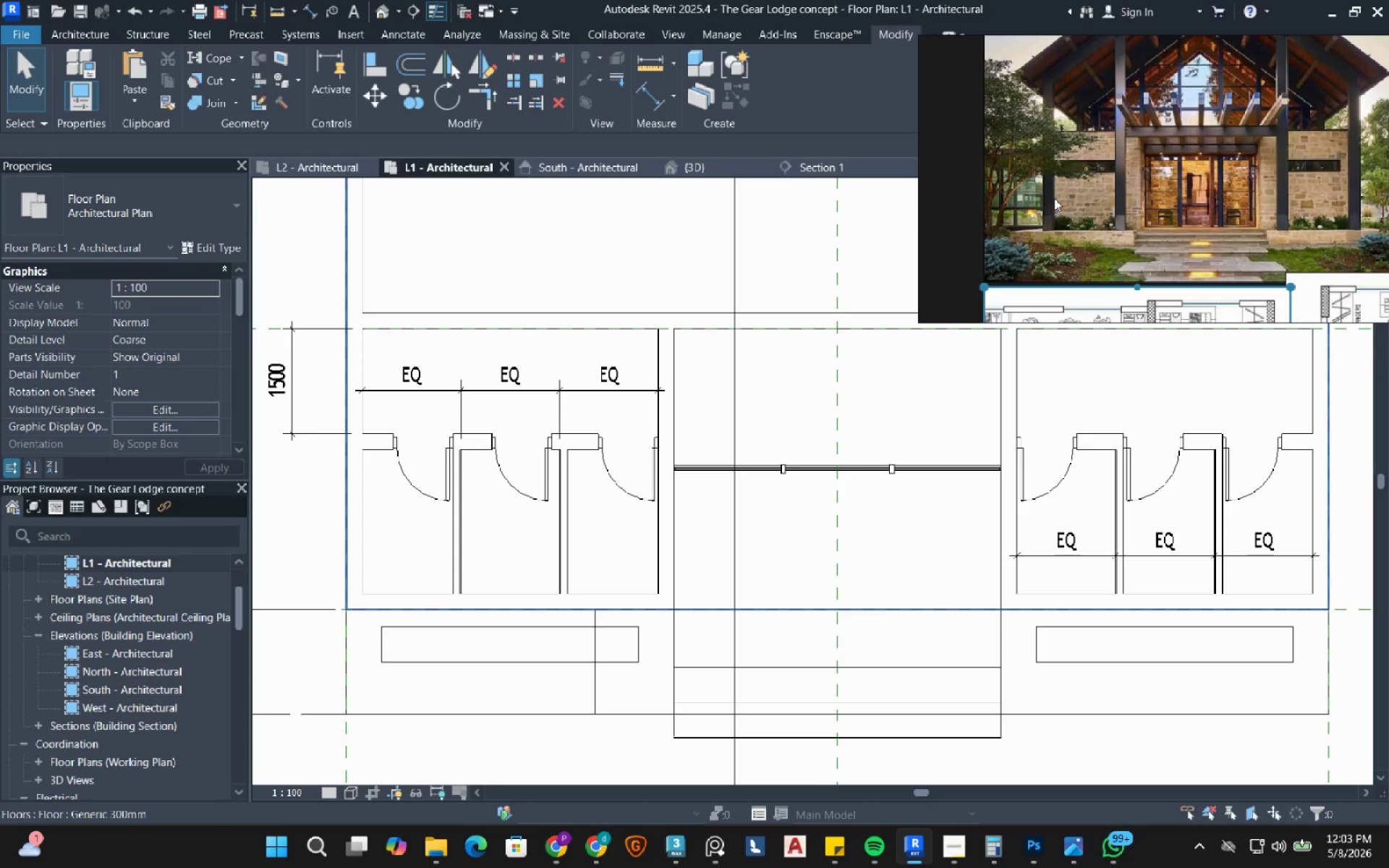 
wait(6.76)
 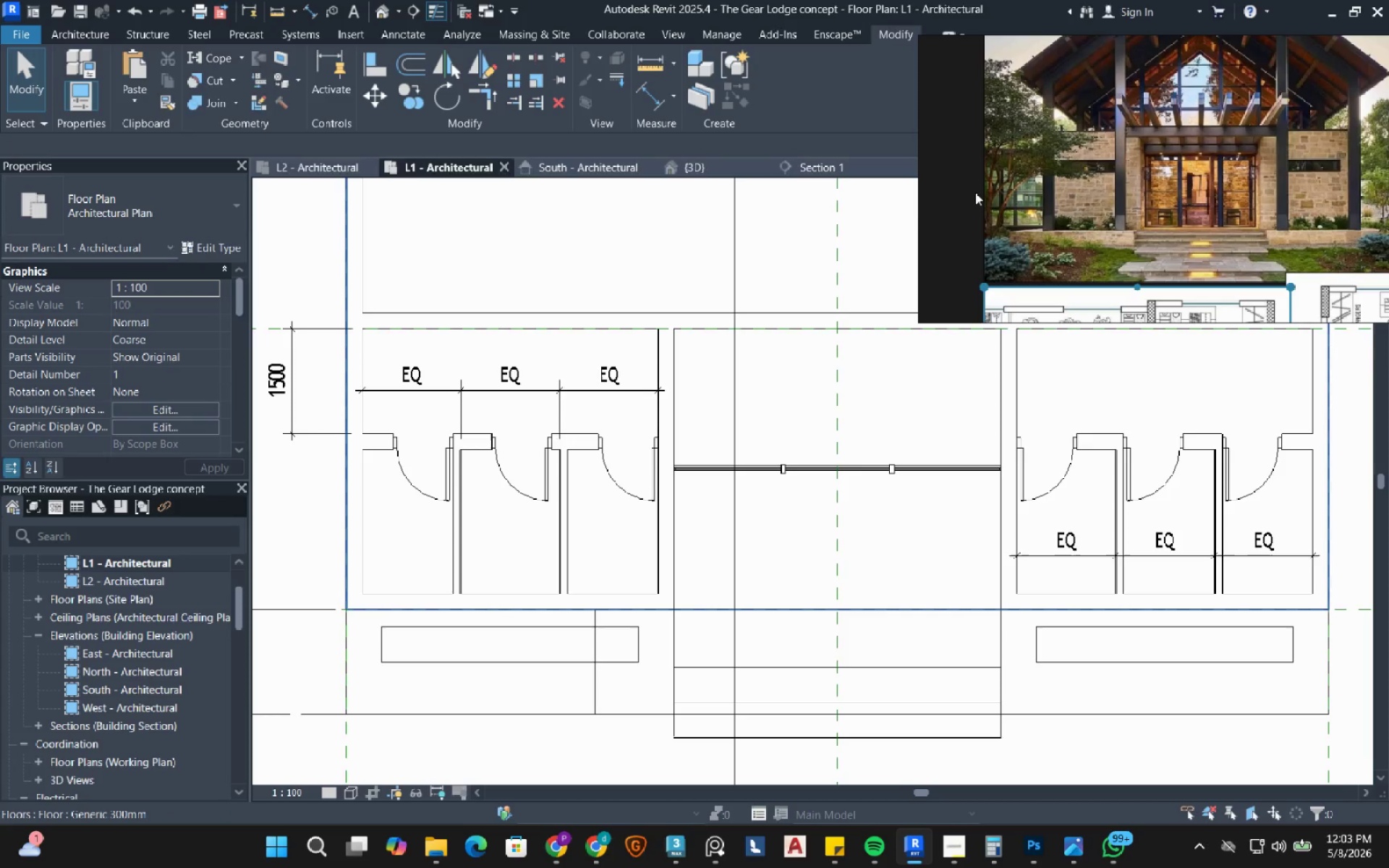 
scroll: coordinate [1173, 129], scroll_direction: up, amount: 3.0
 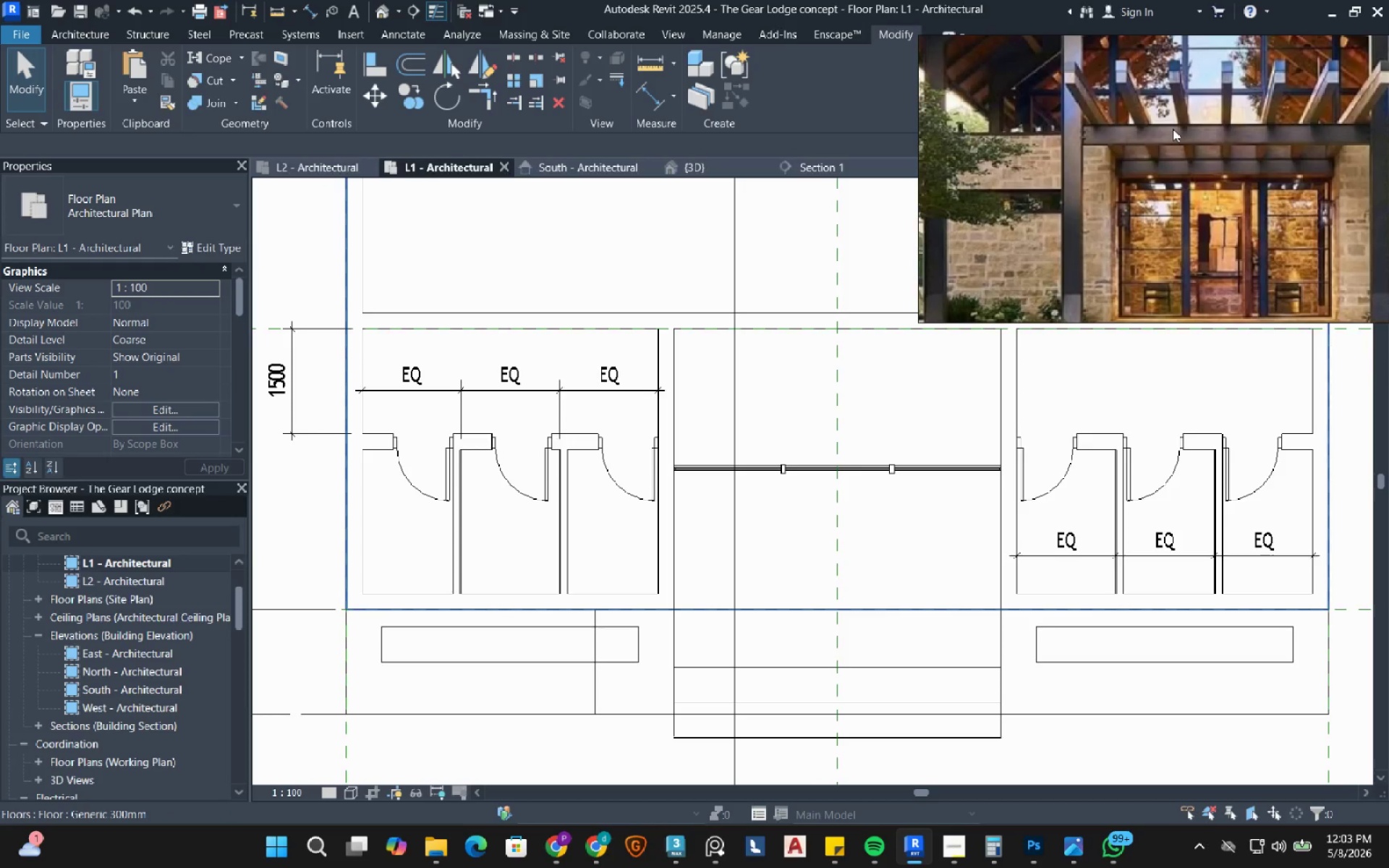 
scroll: coordinate [661, 399], scroll_direction: down, amount: 9.0
 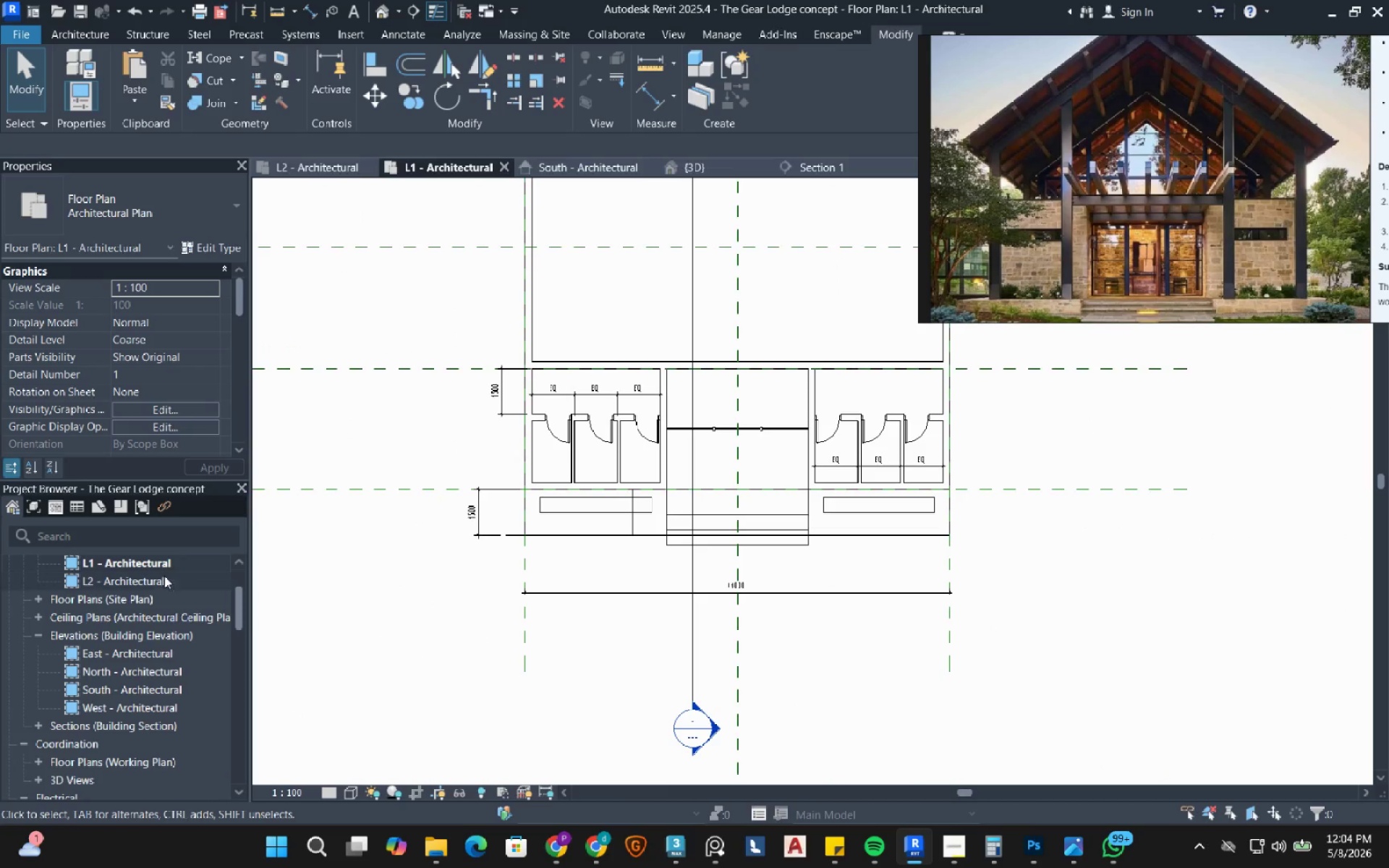 
double_click([135, 580])
 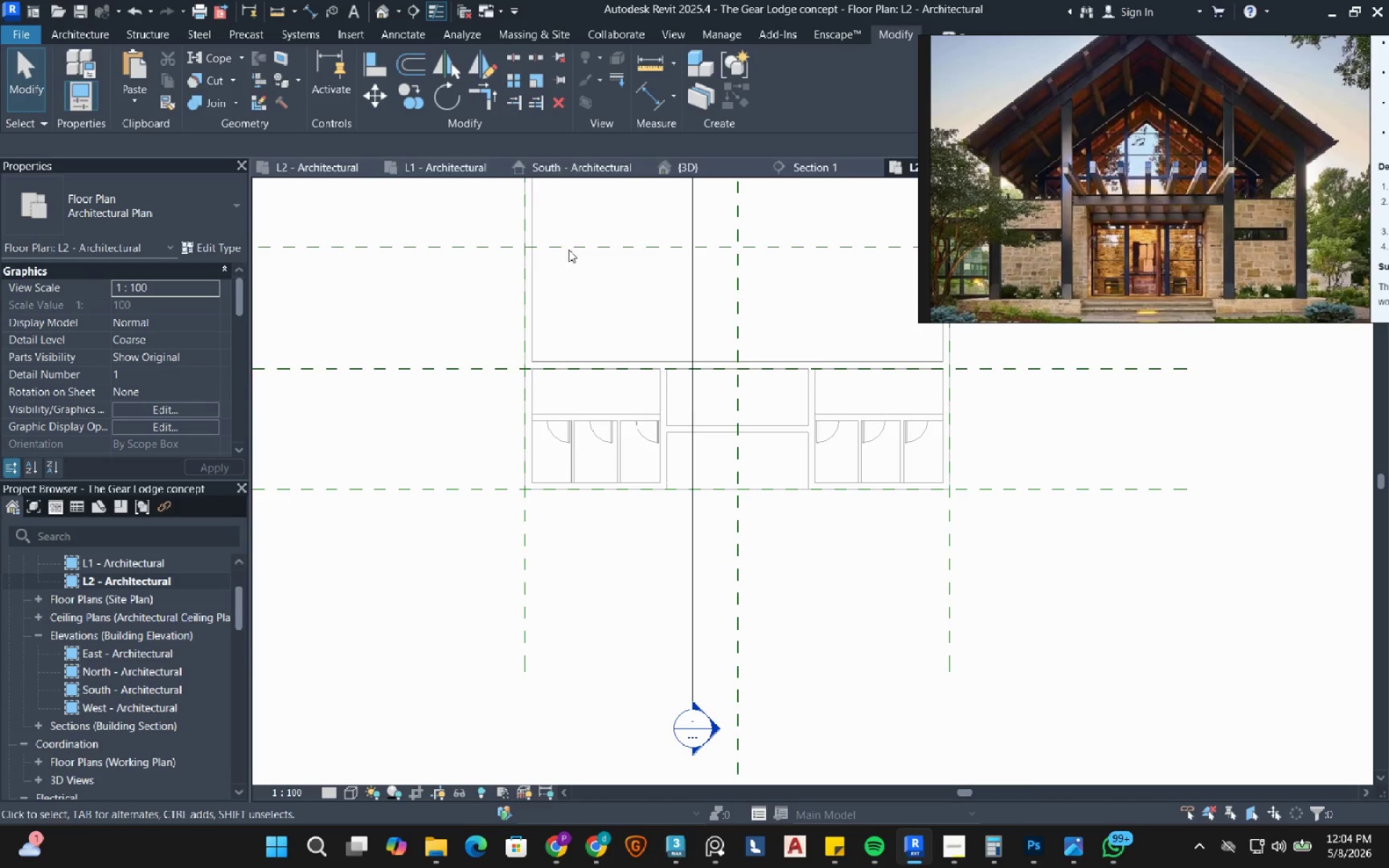 
left_click([73, 38])
 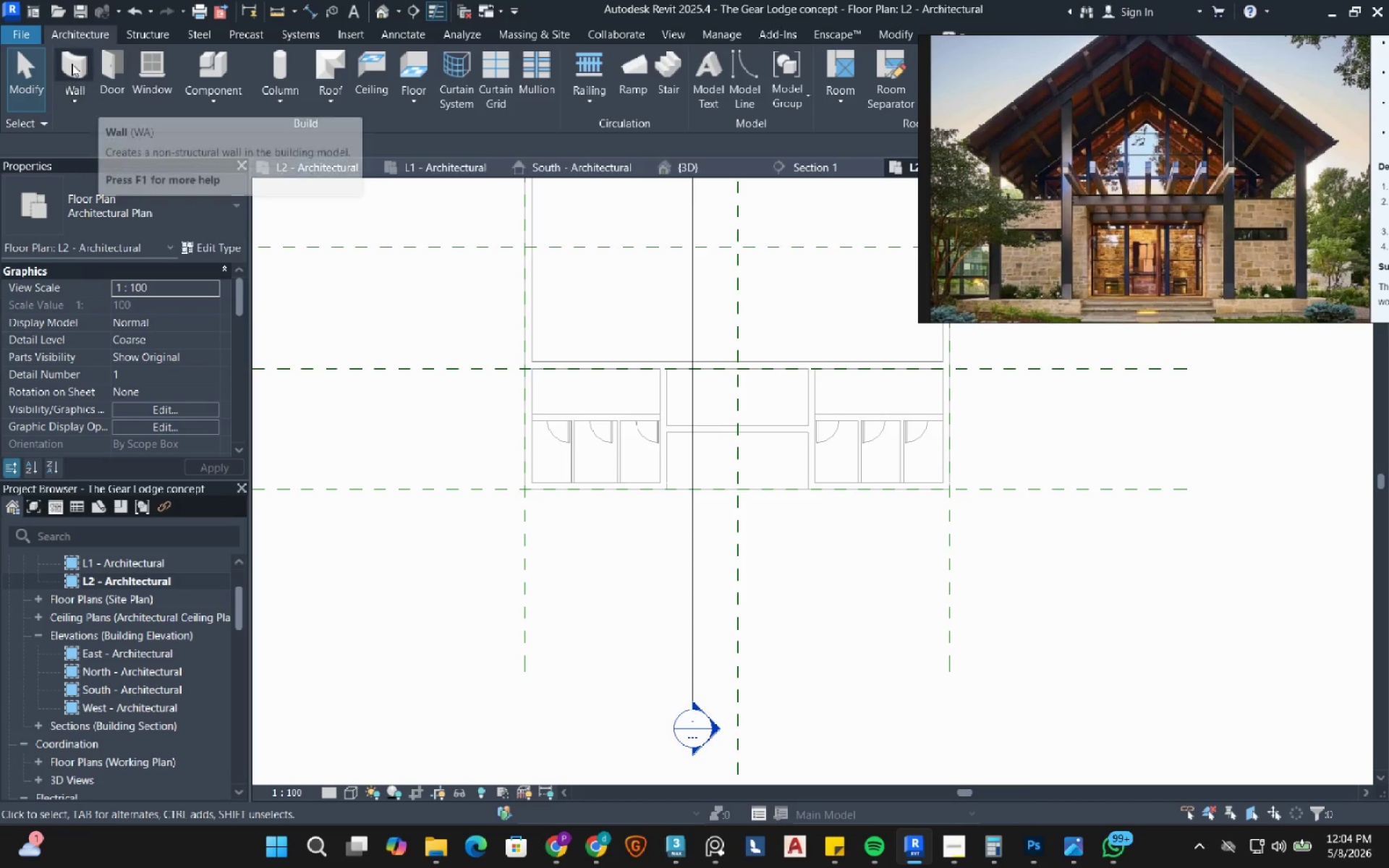 
left_click([72, 63])
 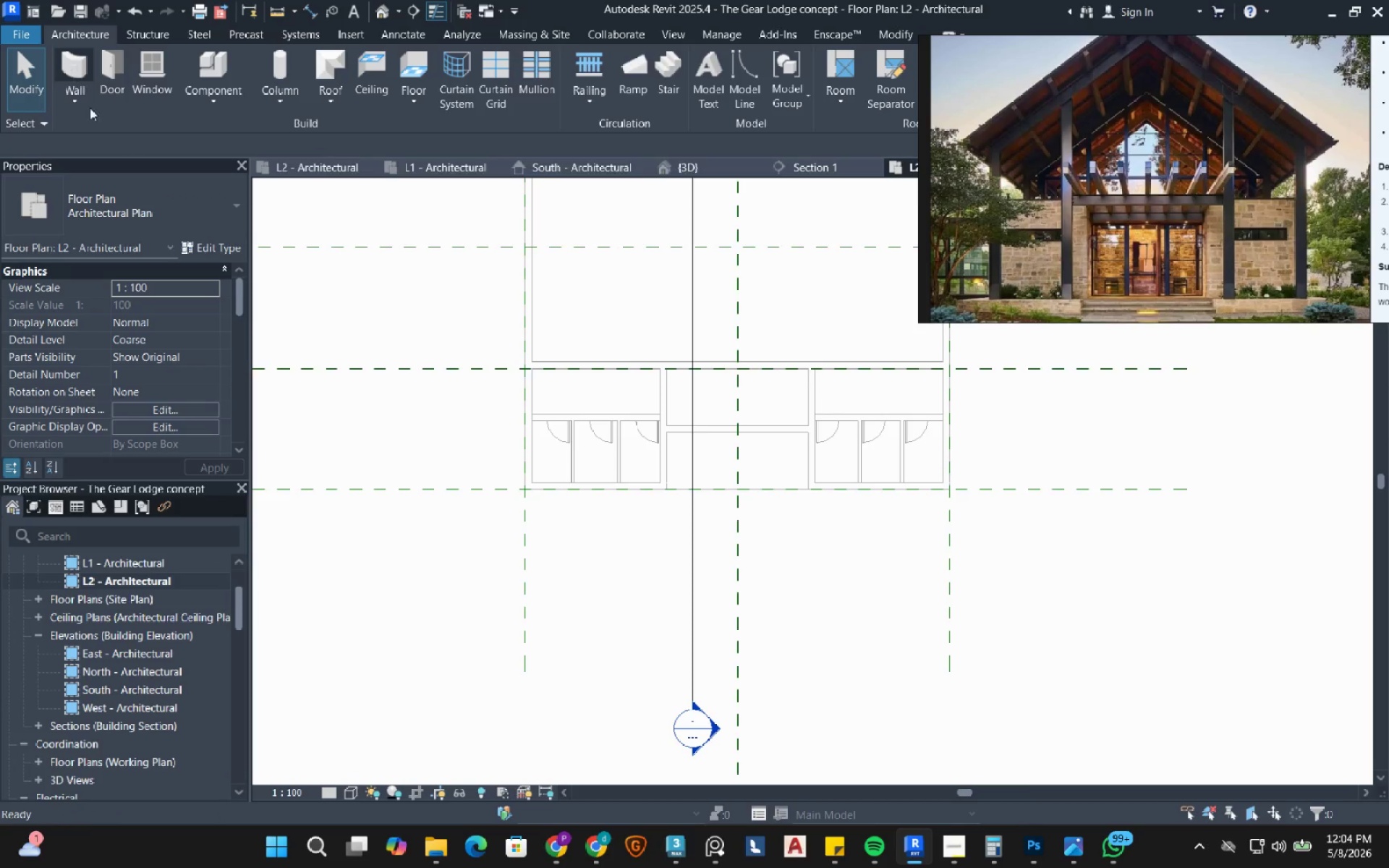 
mouse_move([169, 192])
 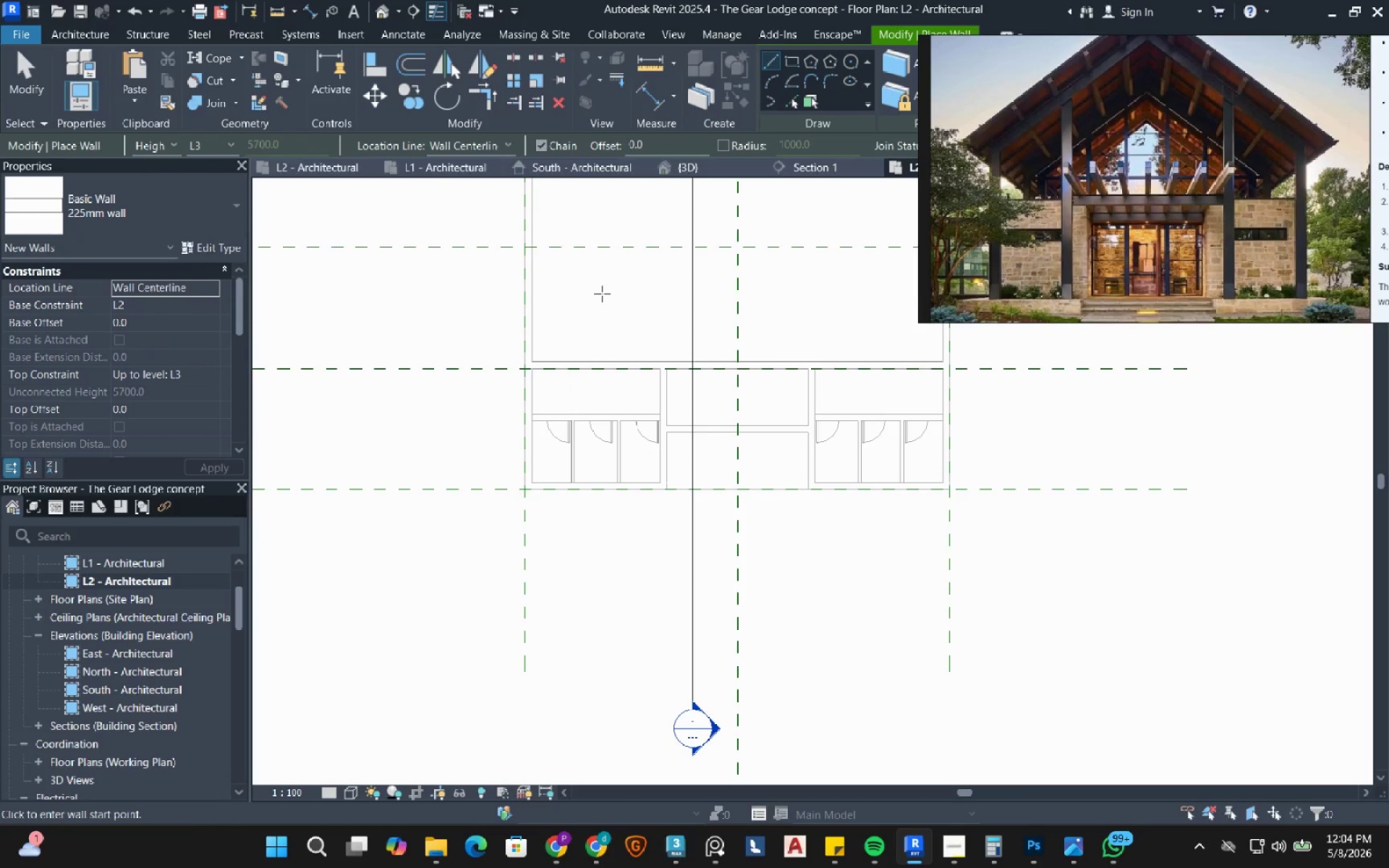 
scroll: coordinate [602, 294], scroll_direction: up, amount: 2.0
 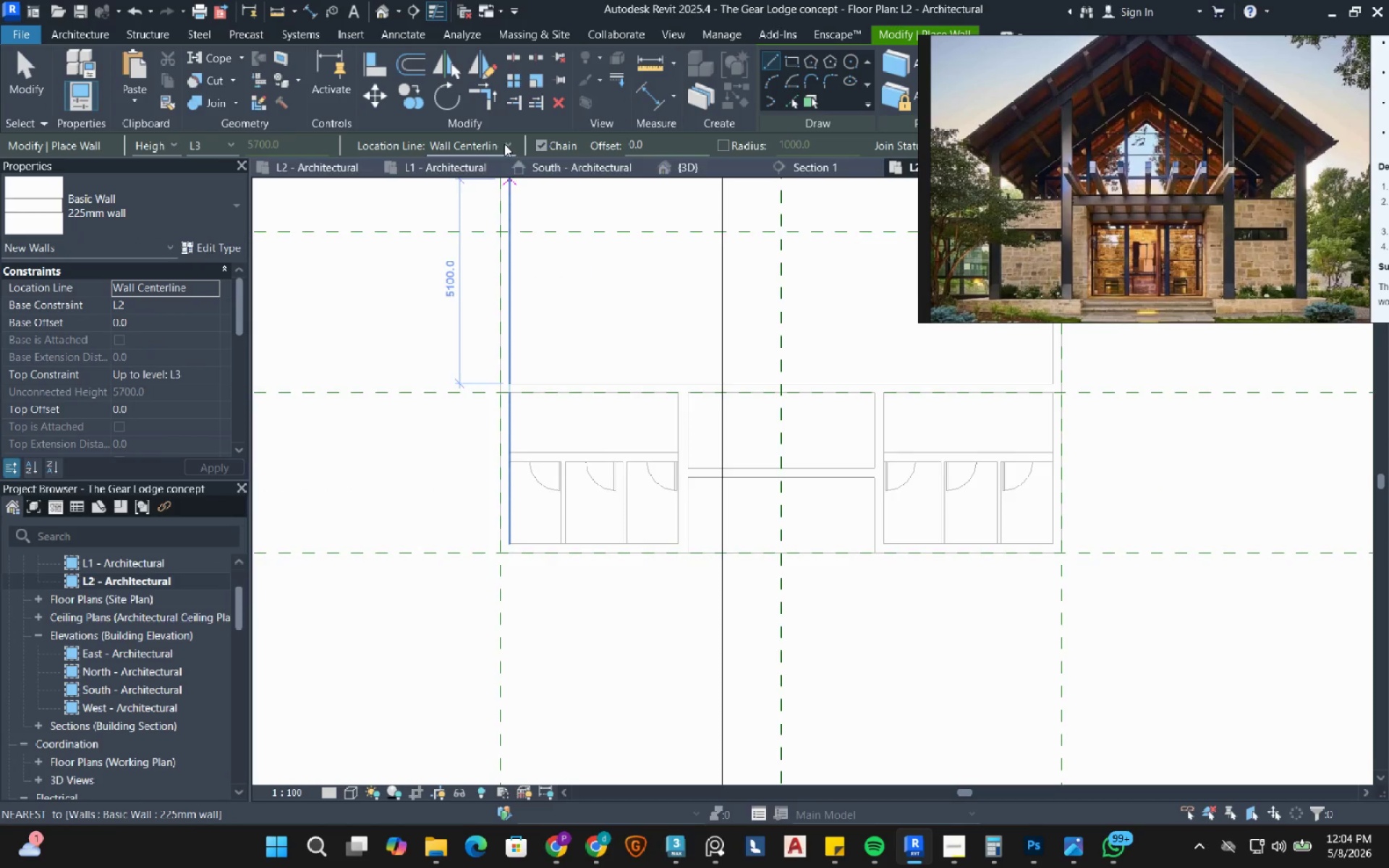 
left_click([504, 144])
 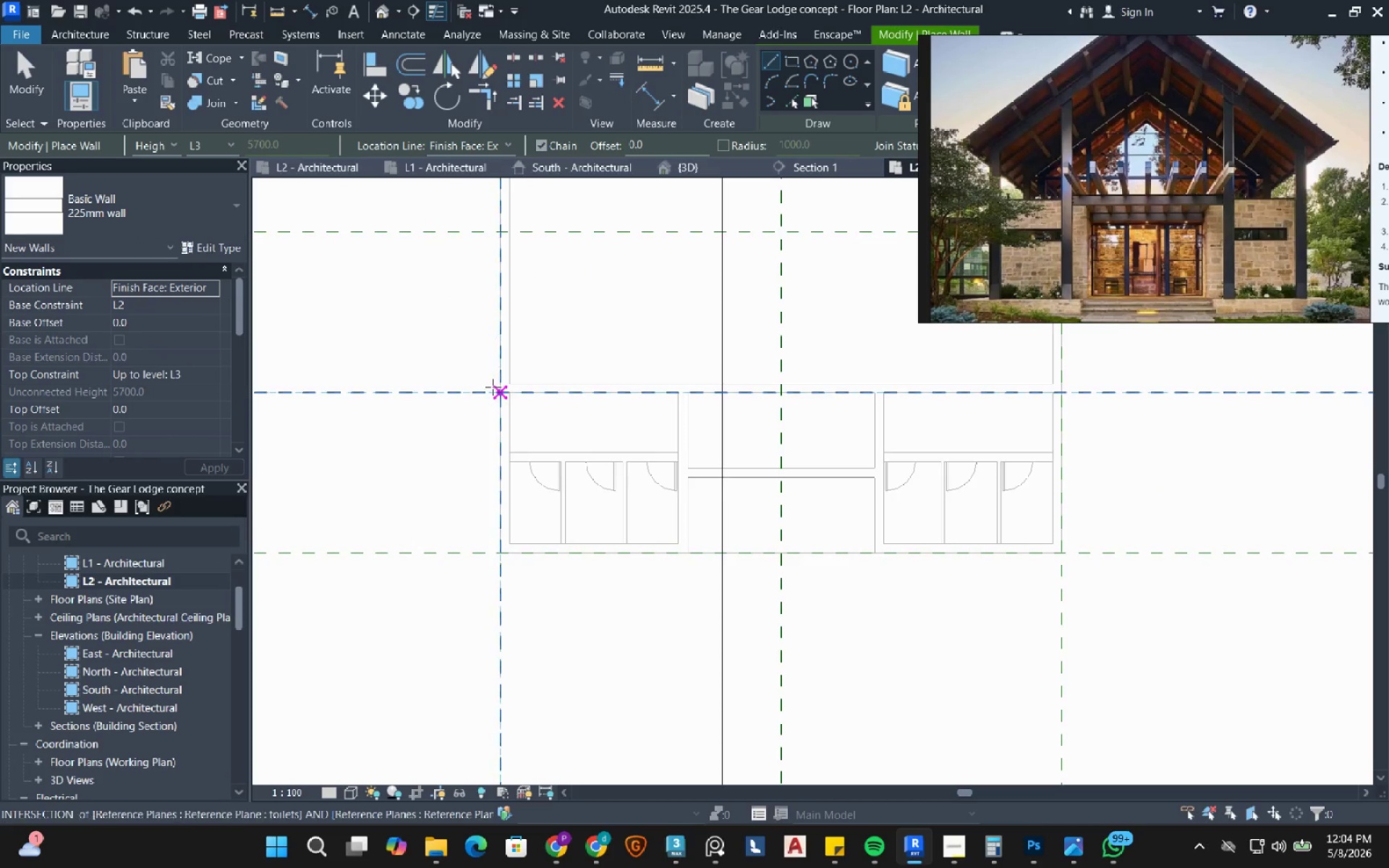 
left_click([493, 387])
 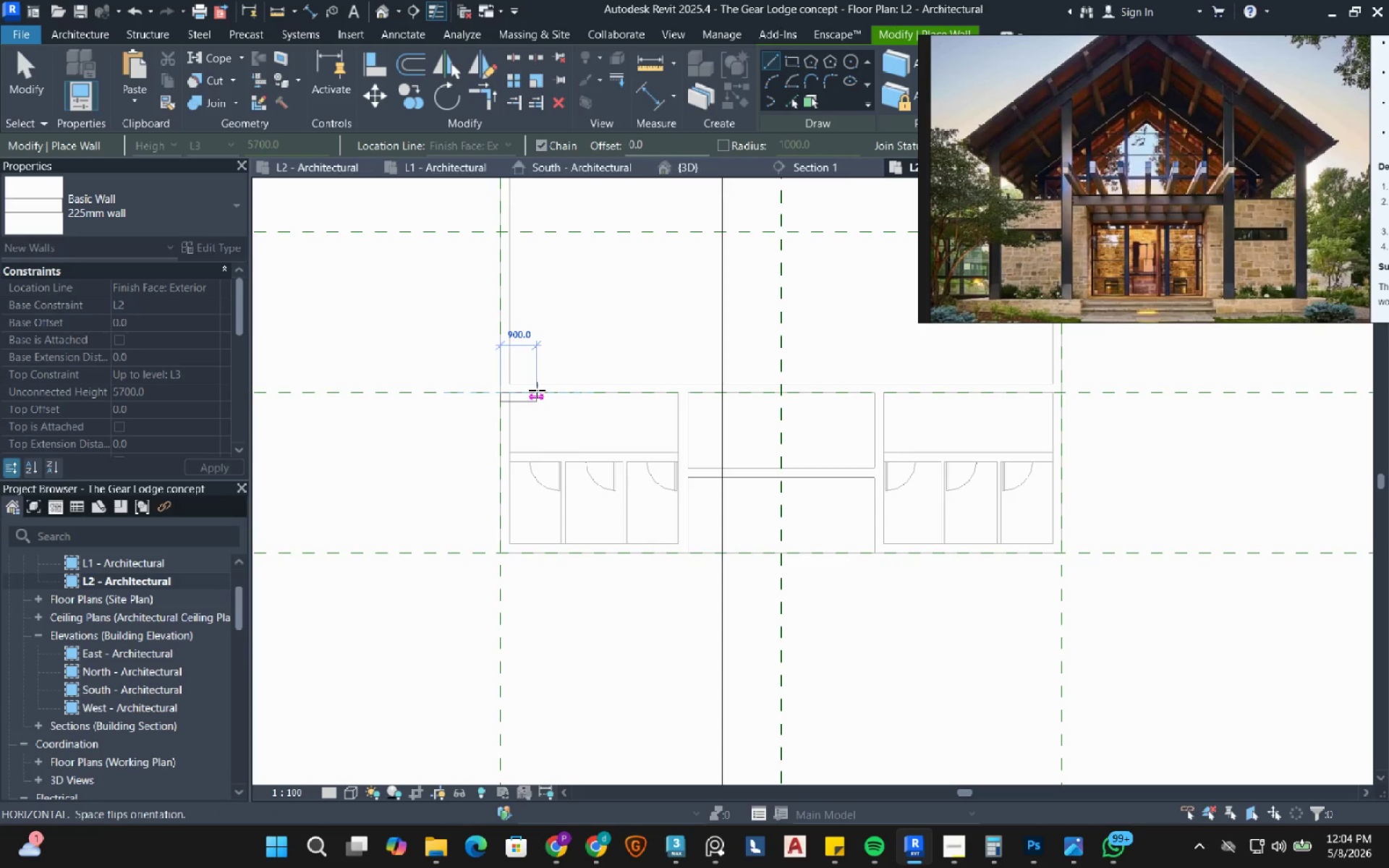 
key(Space)
 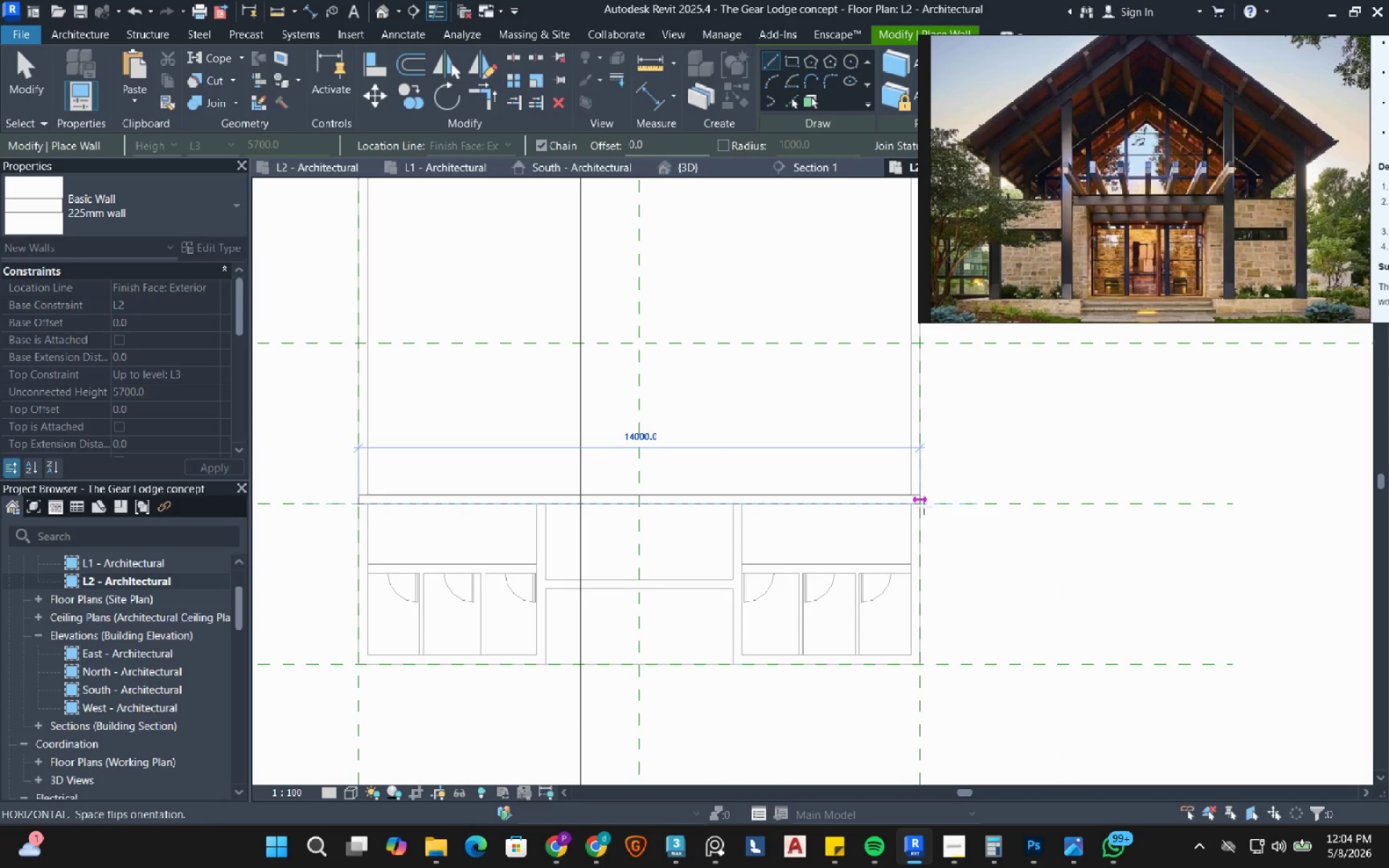 
left_click([924, 506])
 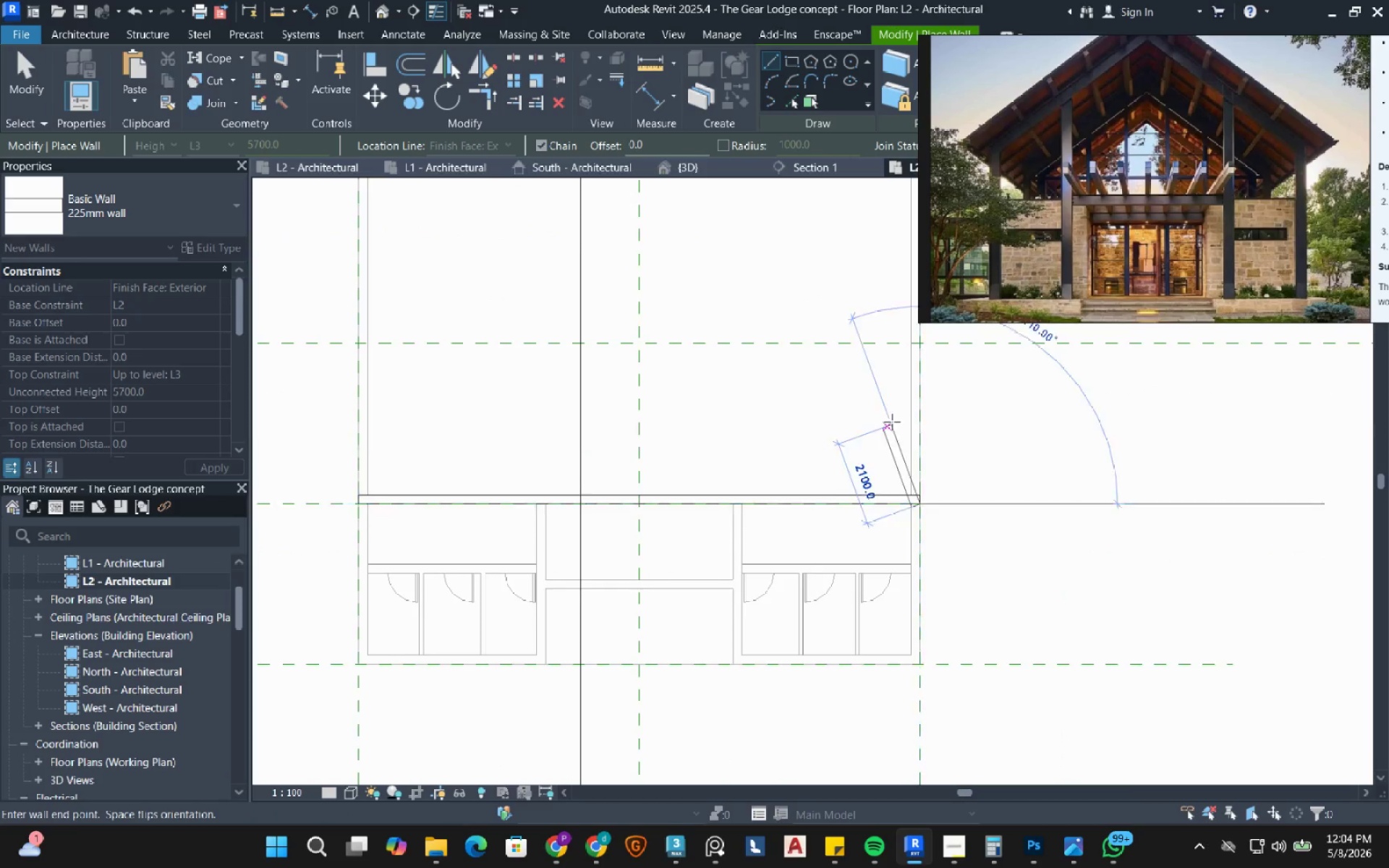 
scroll: coordinate [892, 422], scroll_direction: down, amount: 3.0
 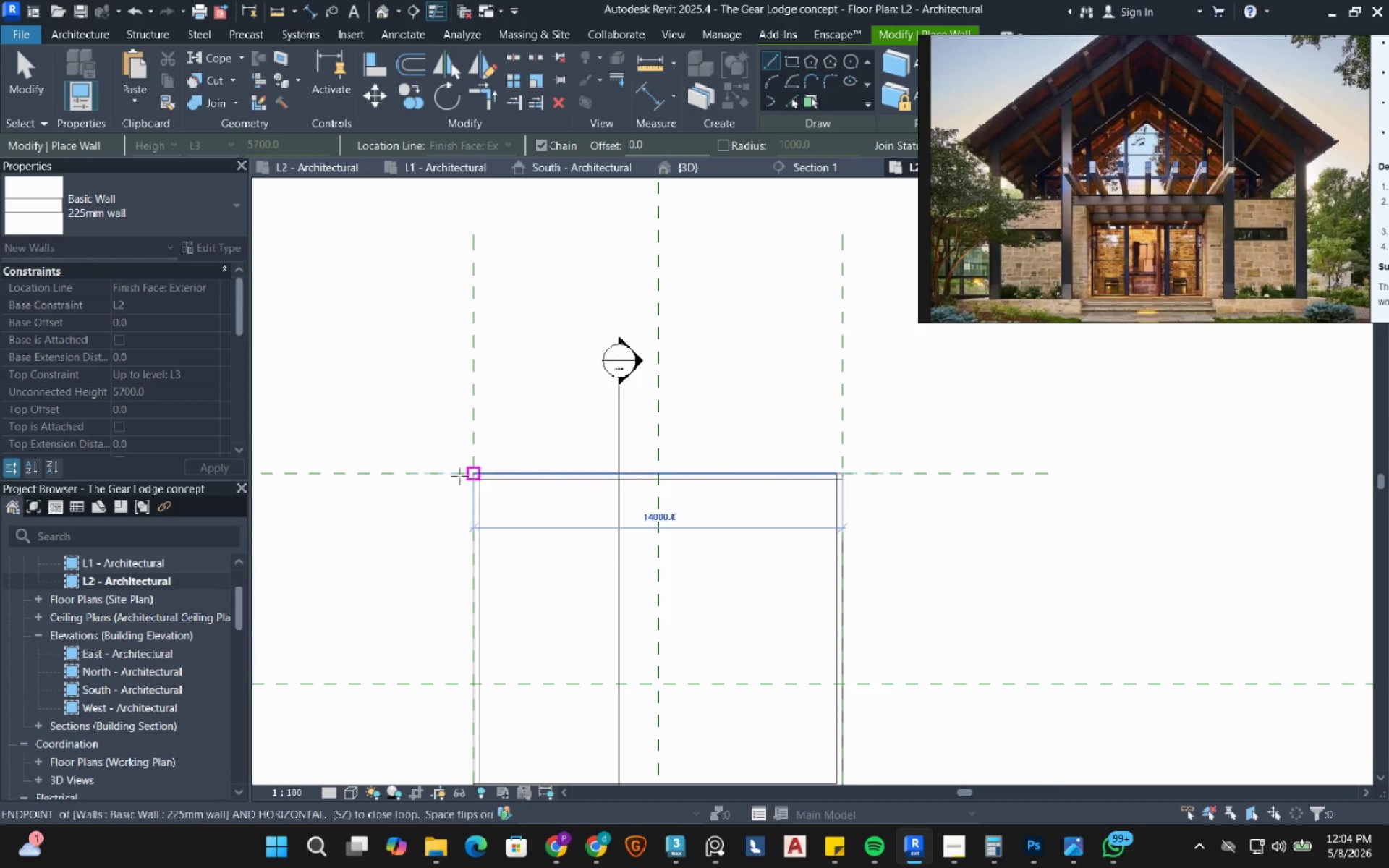 
left_click([470, 475])
 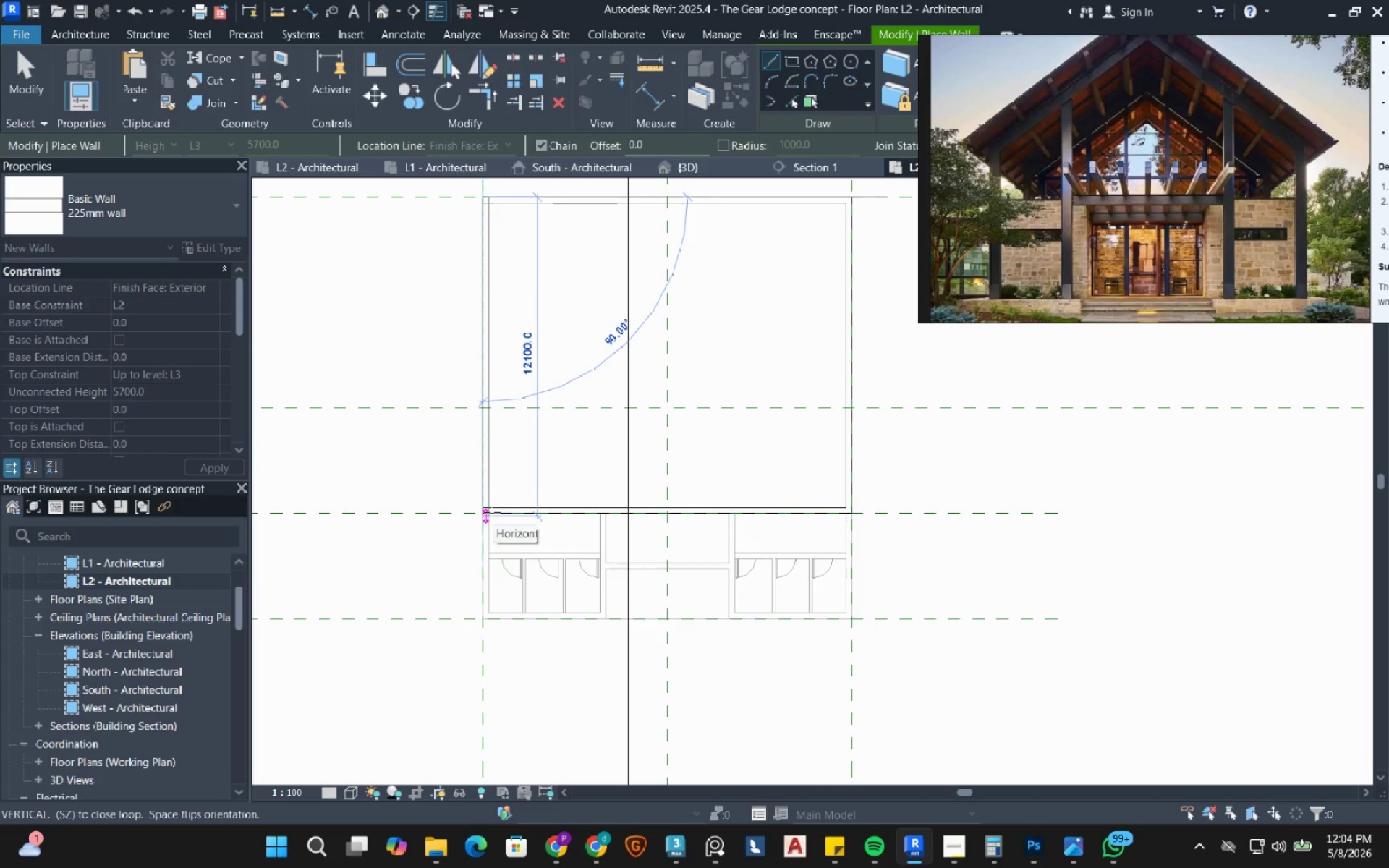 
scroll: coordinate [493, 519], scroll_direction: up, amount: 7.0
 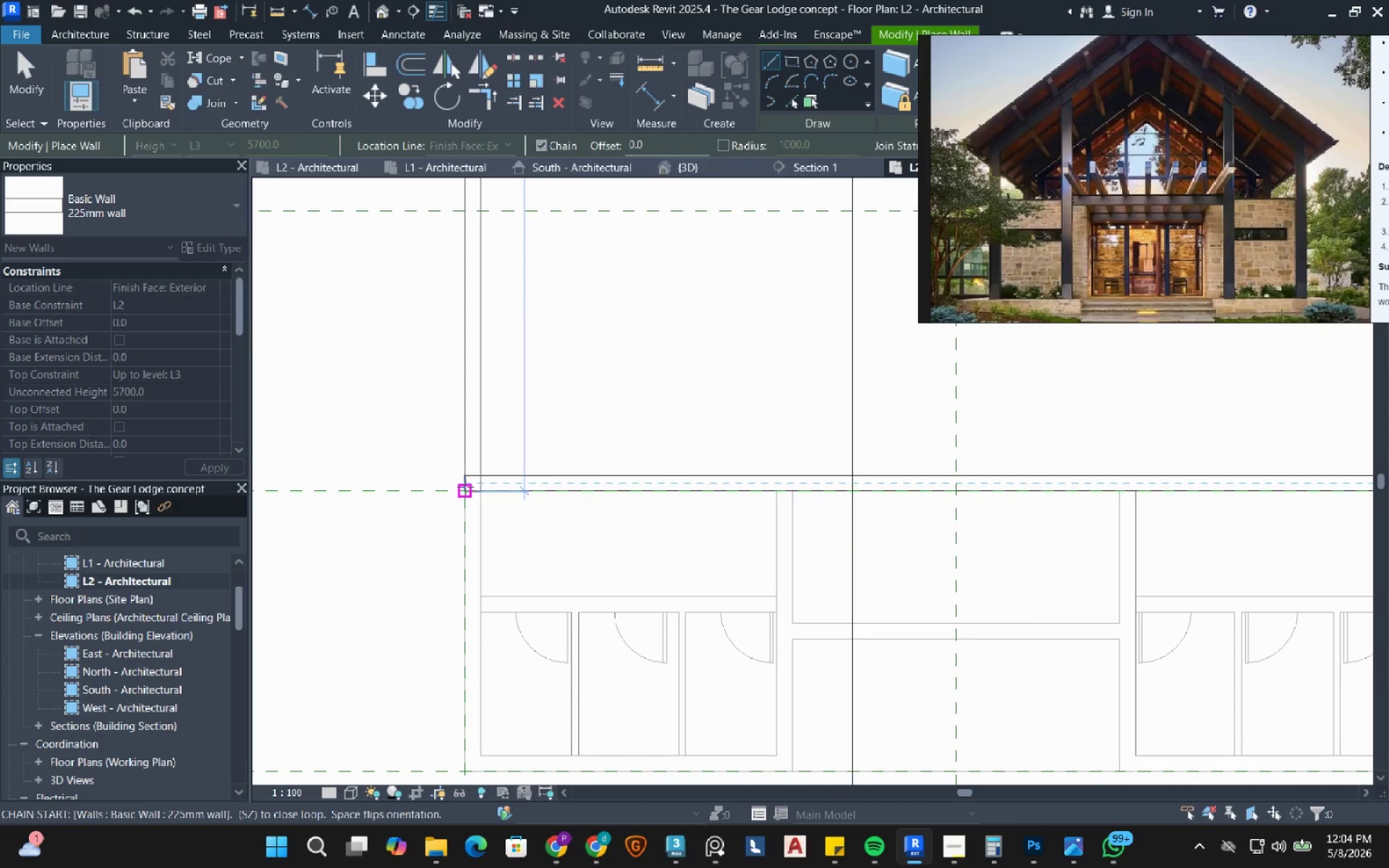 
left_click([465, 487])
 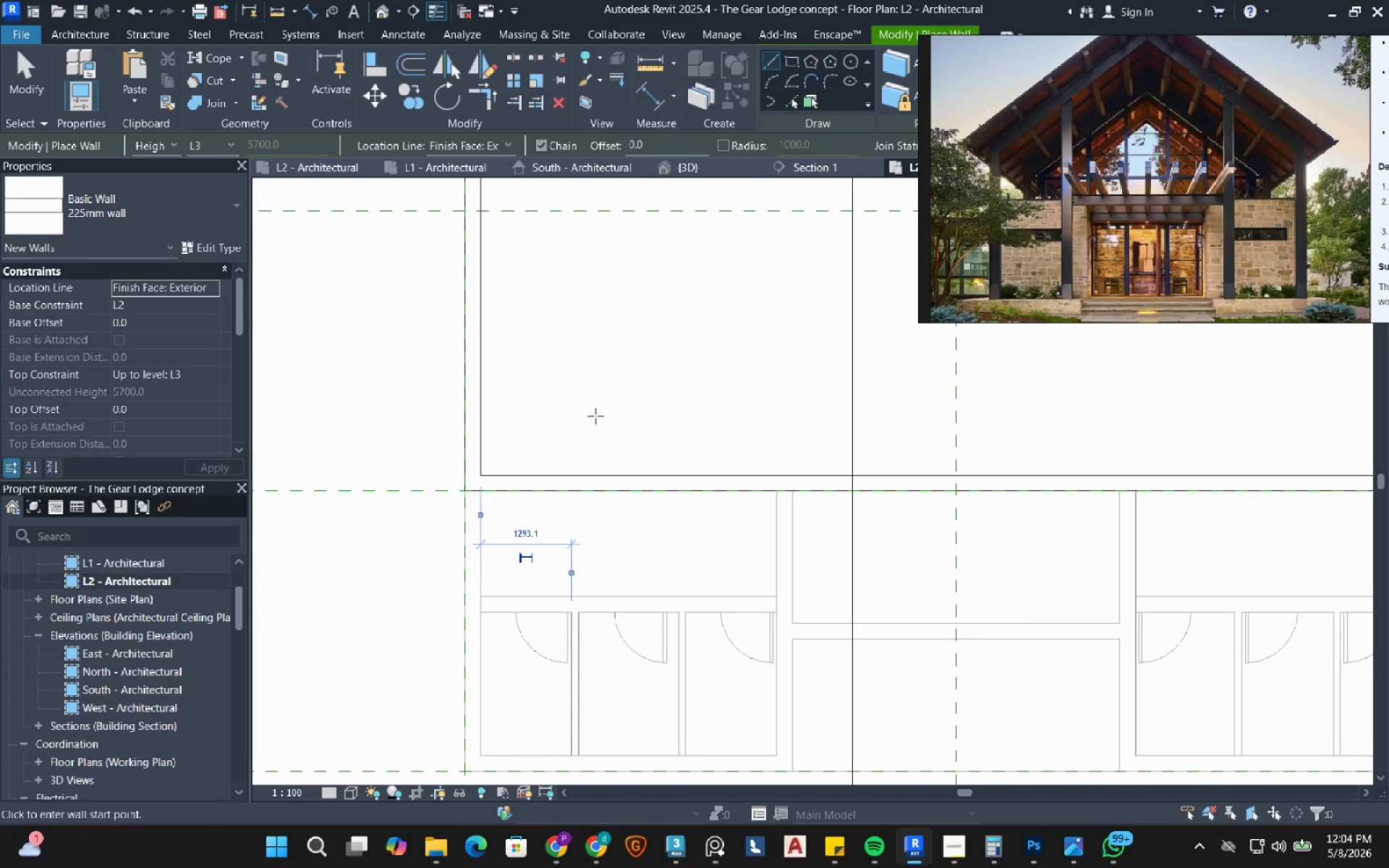 
key(Escape)
 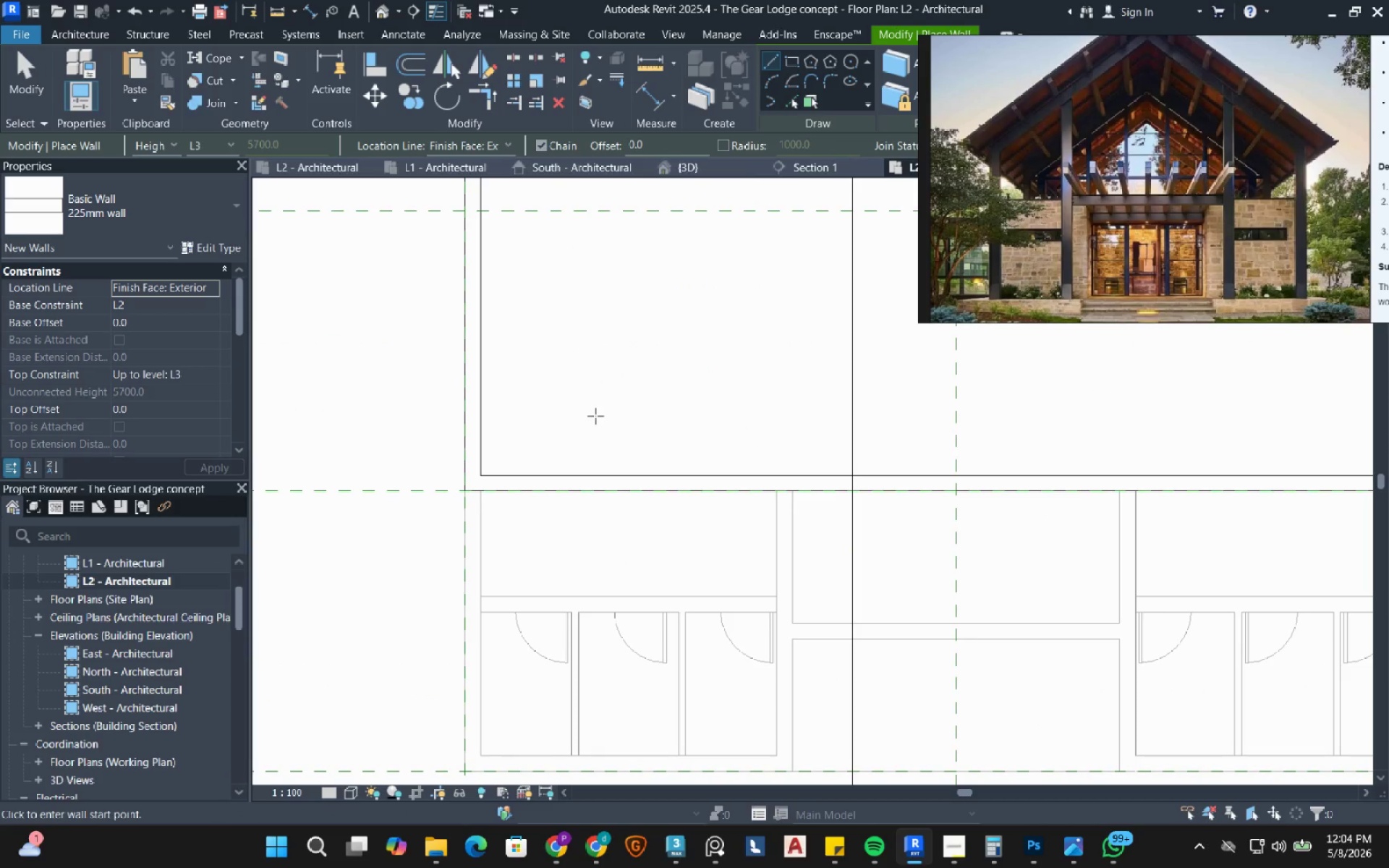 
key(Escape)
 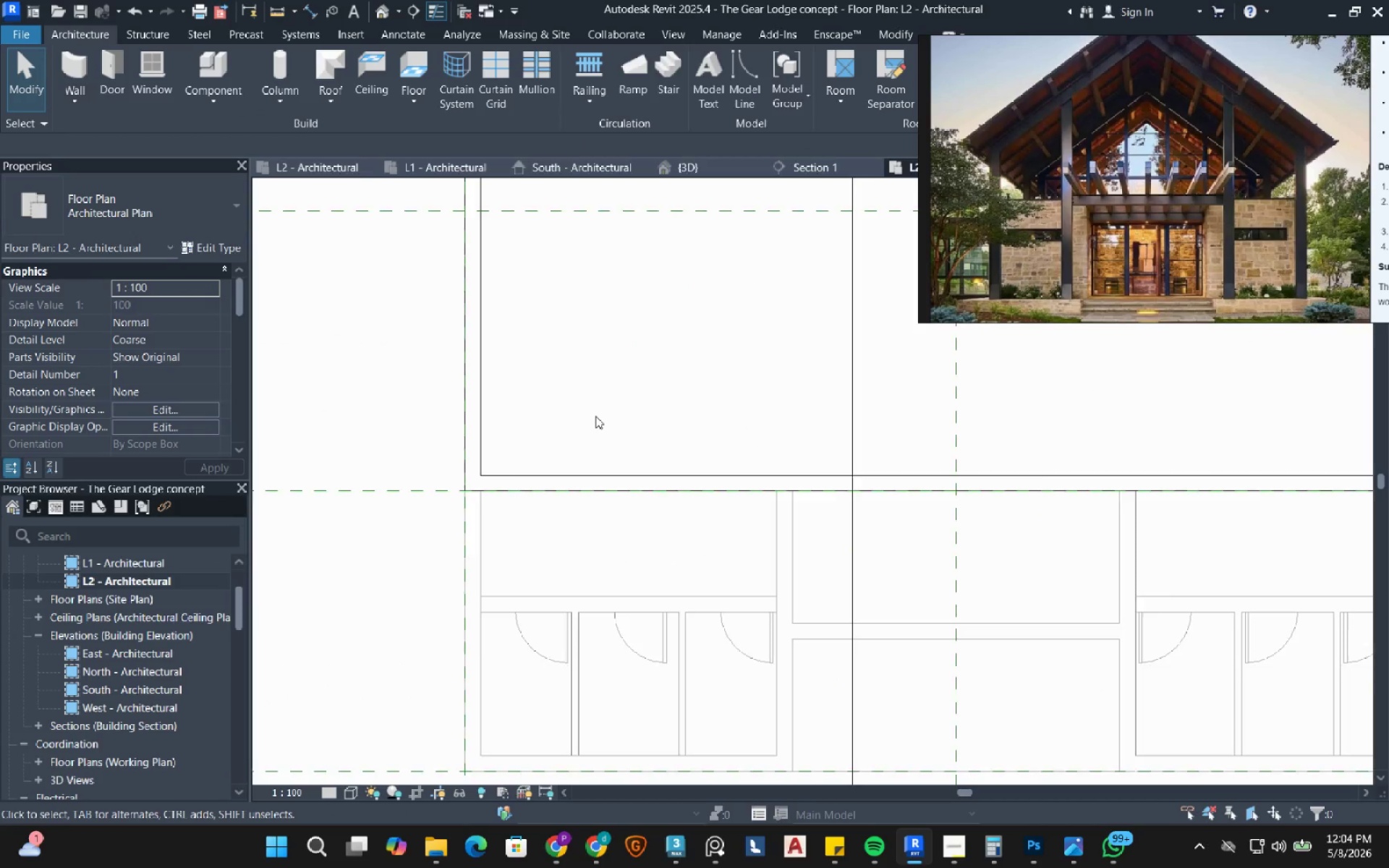 
scroll: coordinate [595, 416], scroll_direction: down, amount: 6.0
 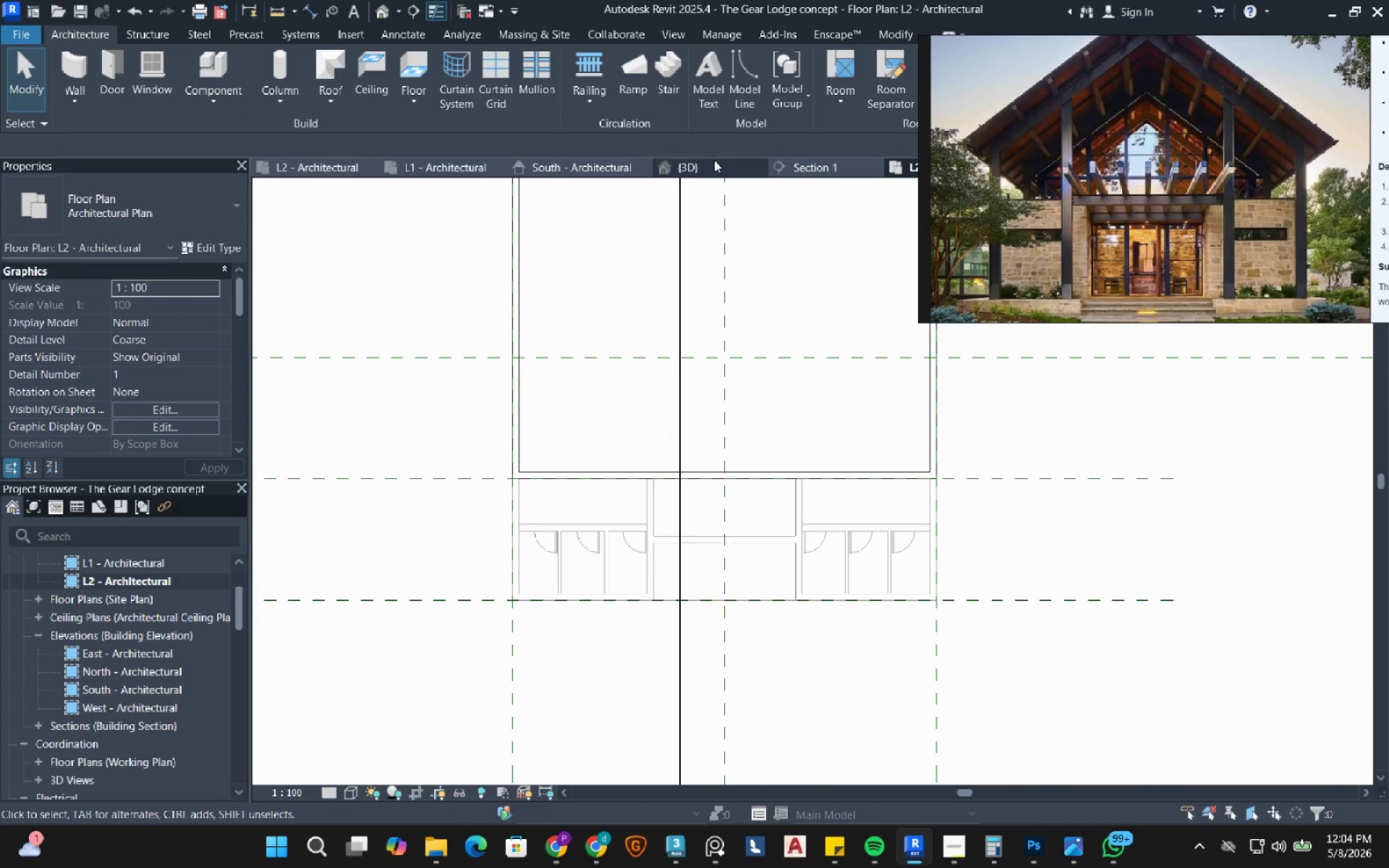 
left_click([711, 164])
 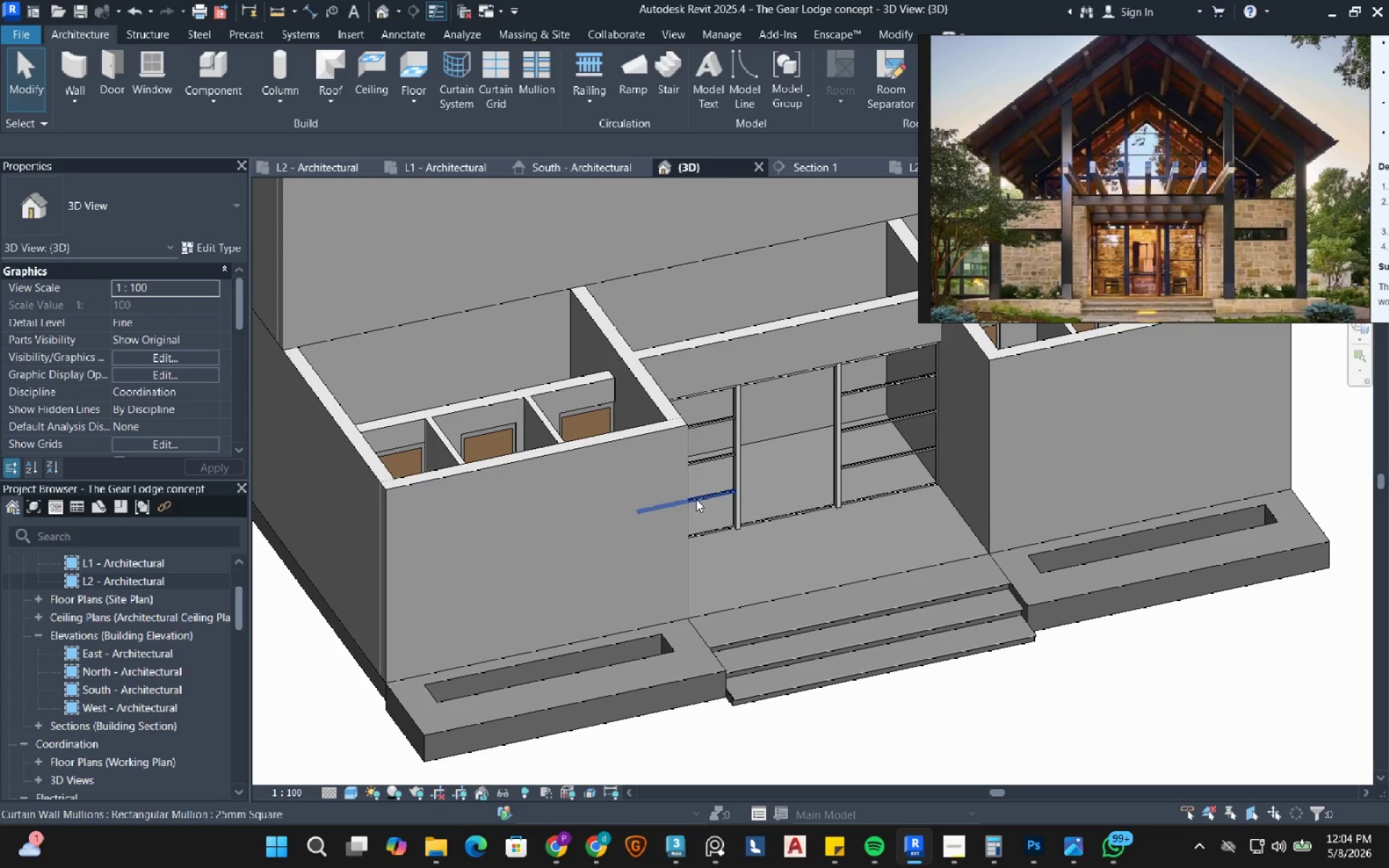 
scroll: coordinate [674, 529], scroll_direction: down, amount: 8.0
 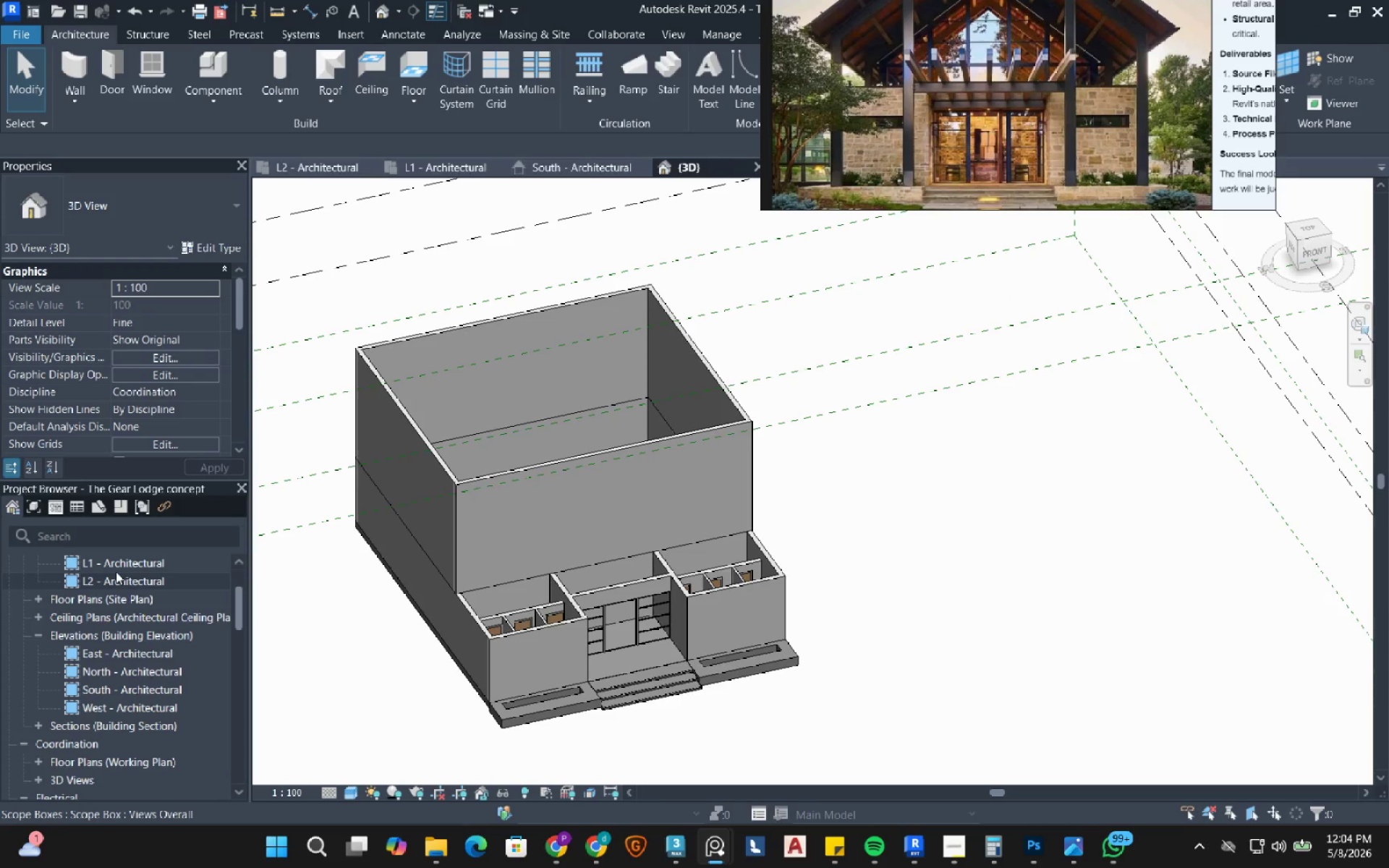 
wait(10.11)
 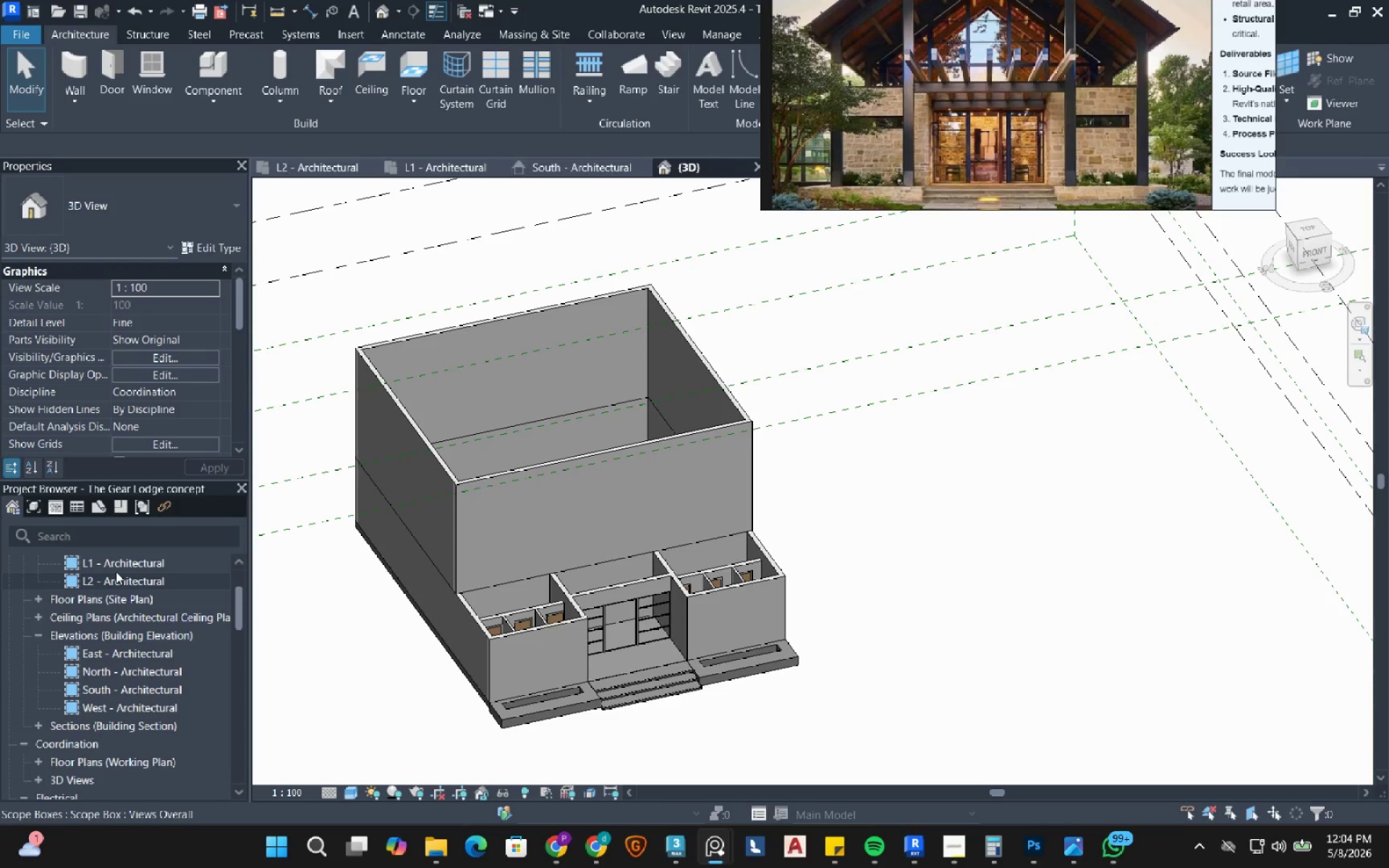 
double_click([122, 577])
 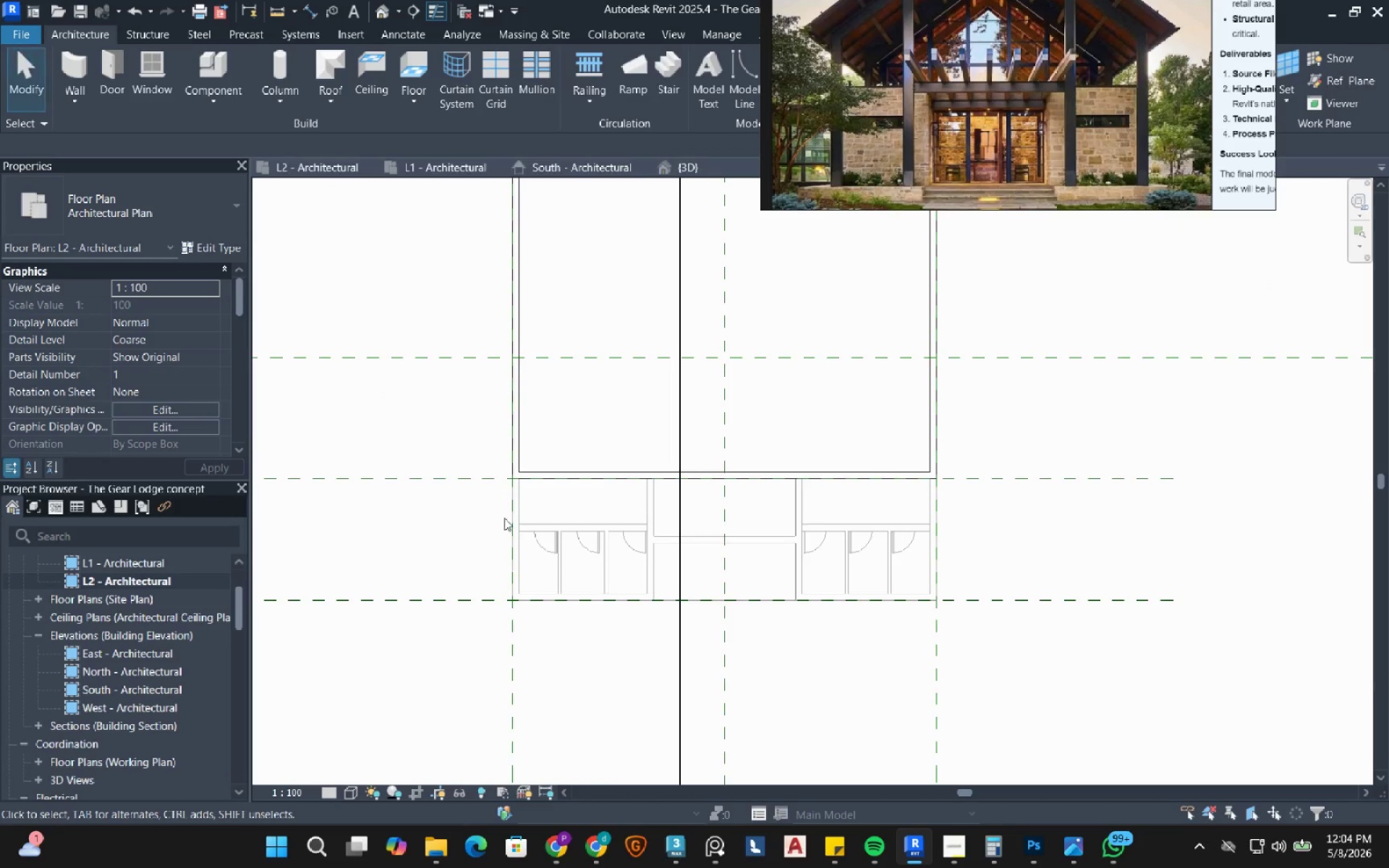 
scroll: coordinate [606, 470], scroll_direction: down, amount: 5.0
 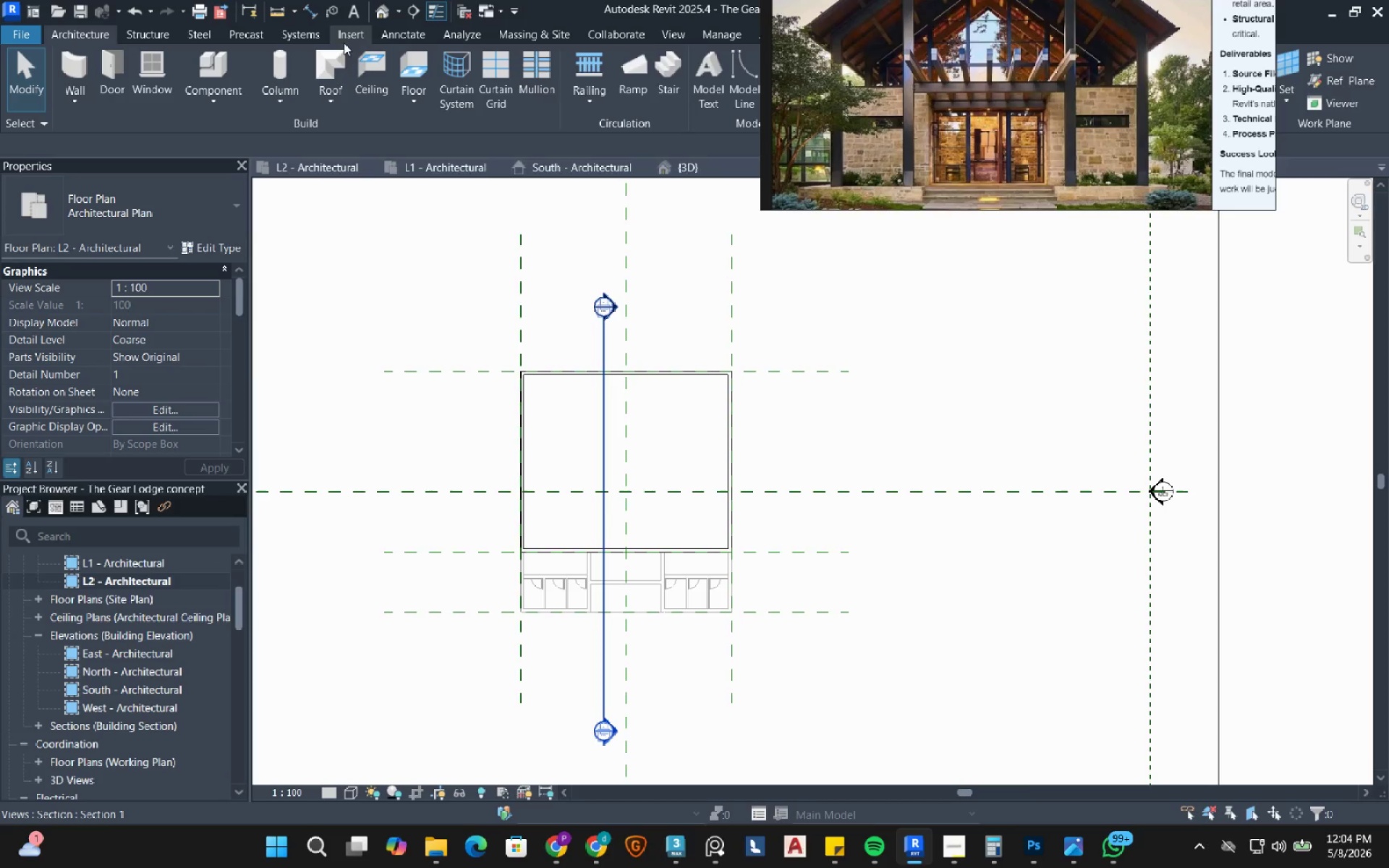 
left_click([331, 67])
 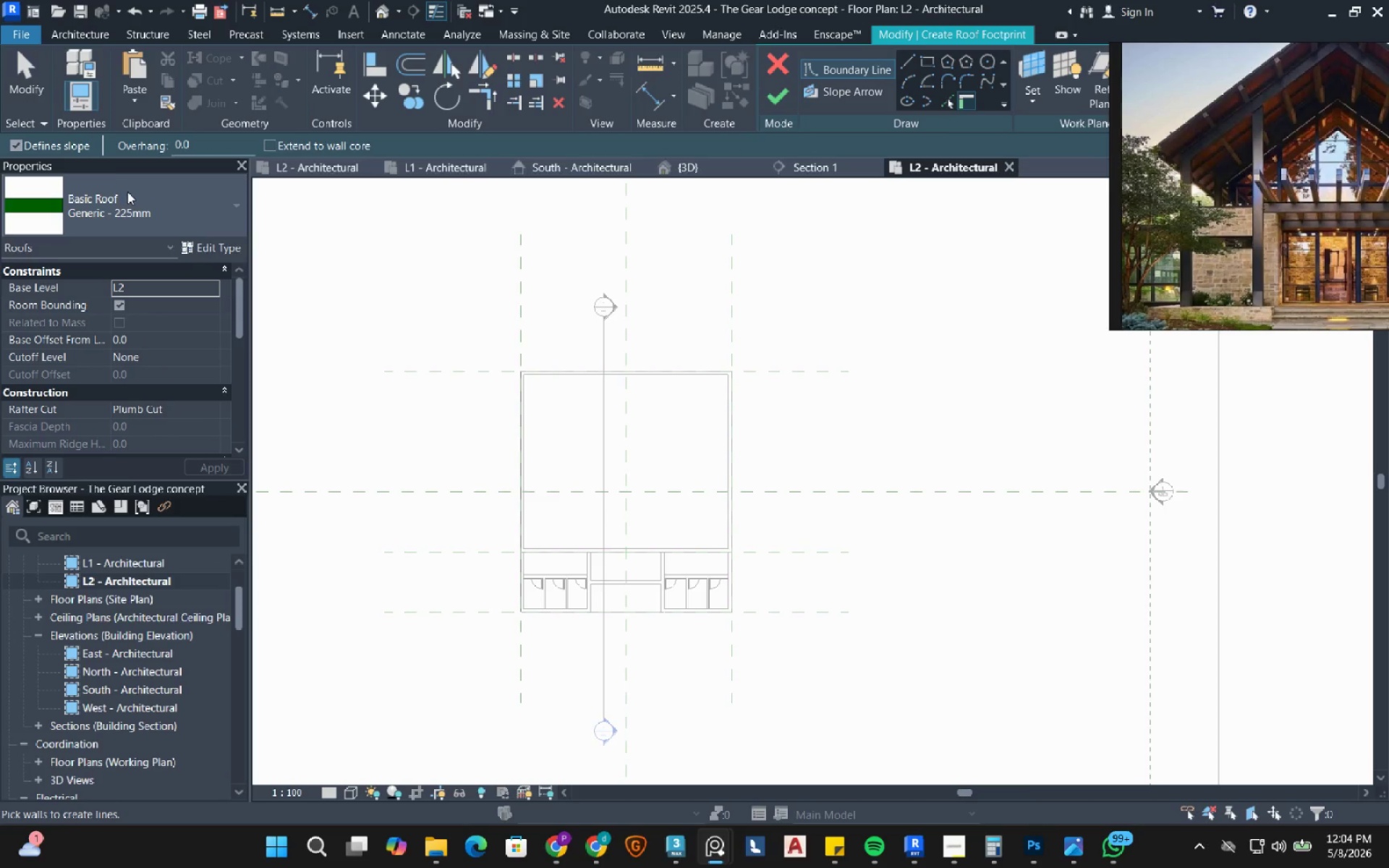 
left_click([180, 201])
 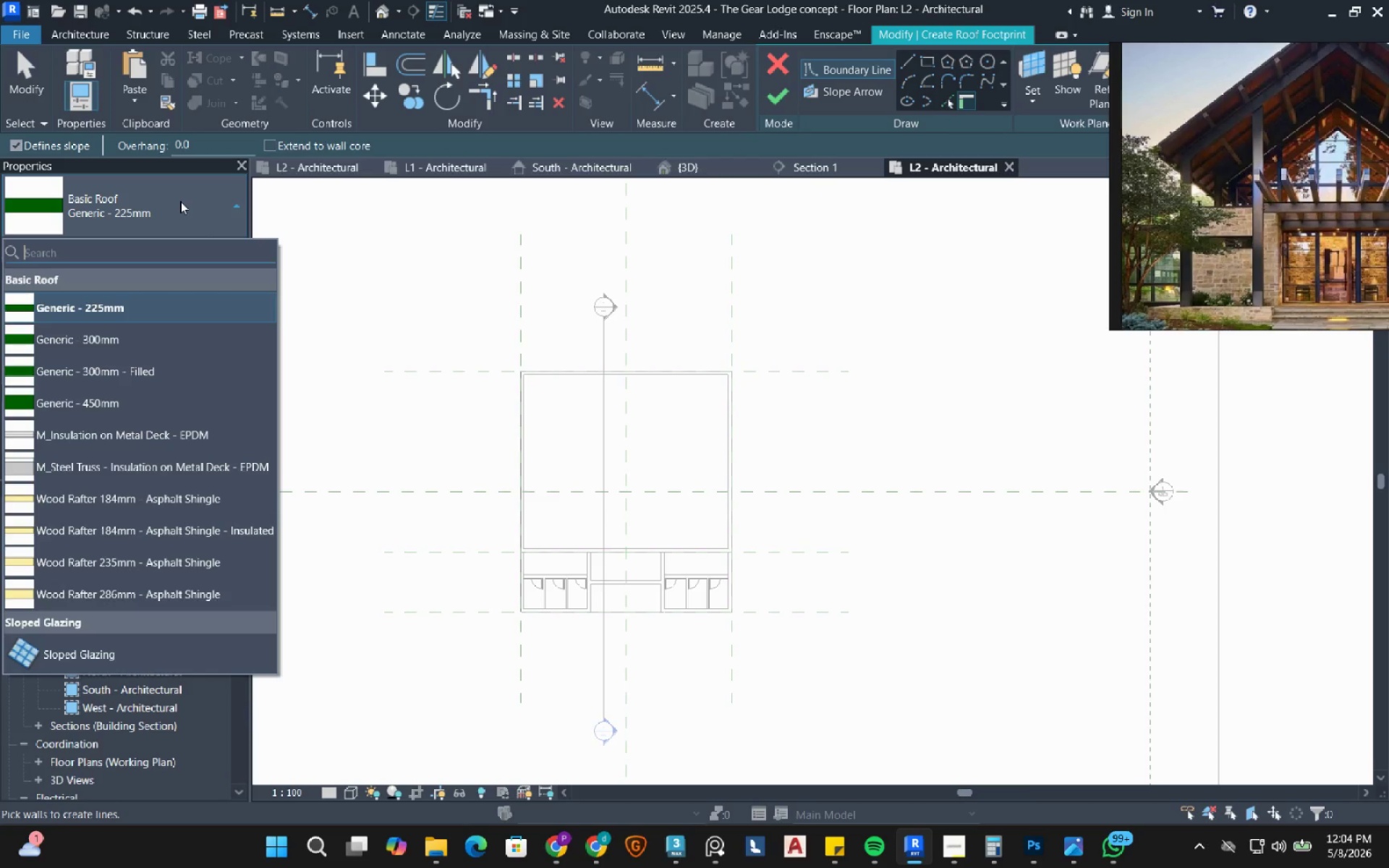 
left_click([180, 201])
 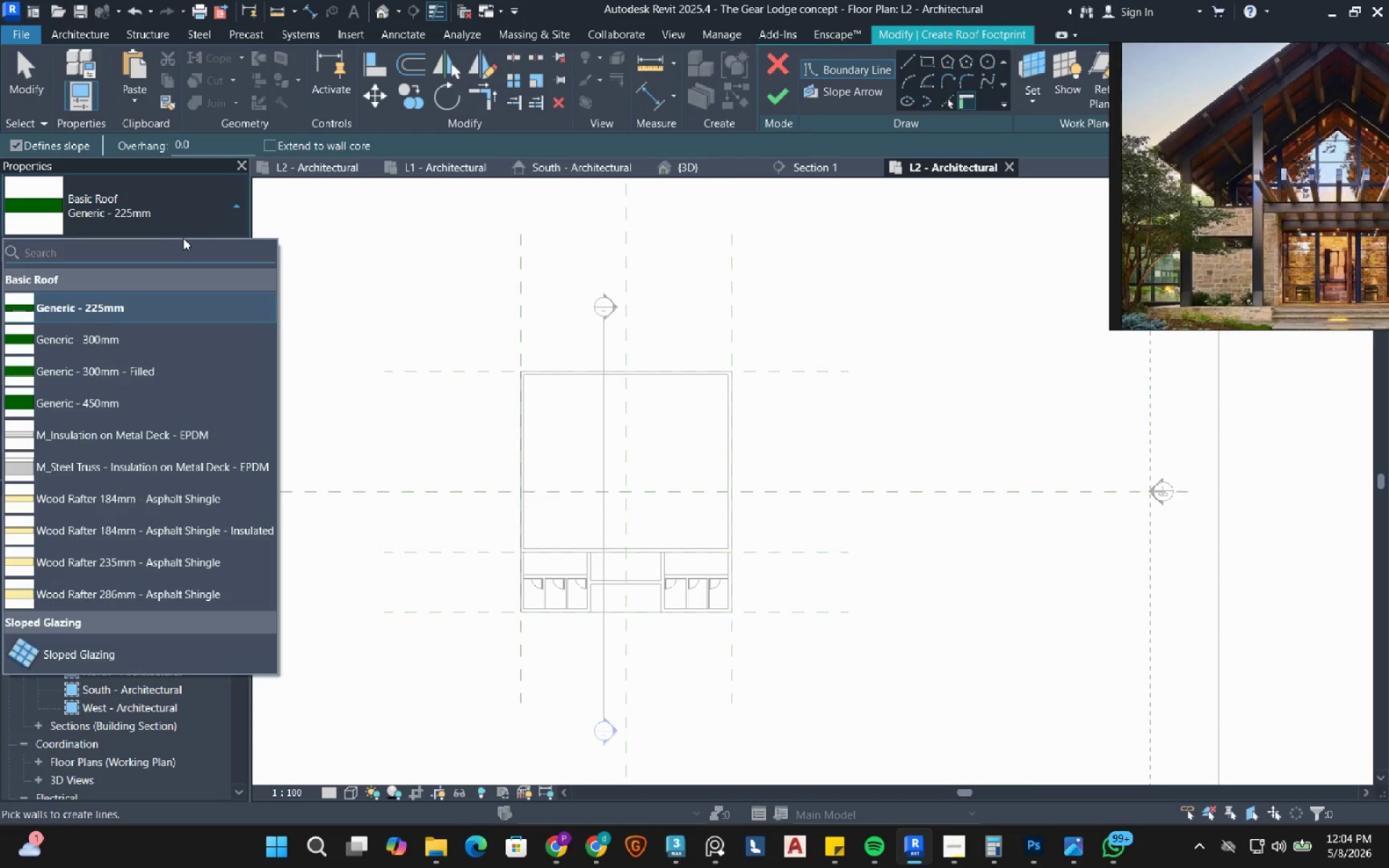 
key(Escape)
 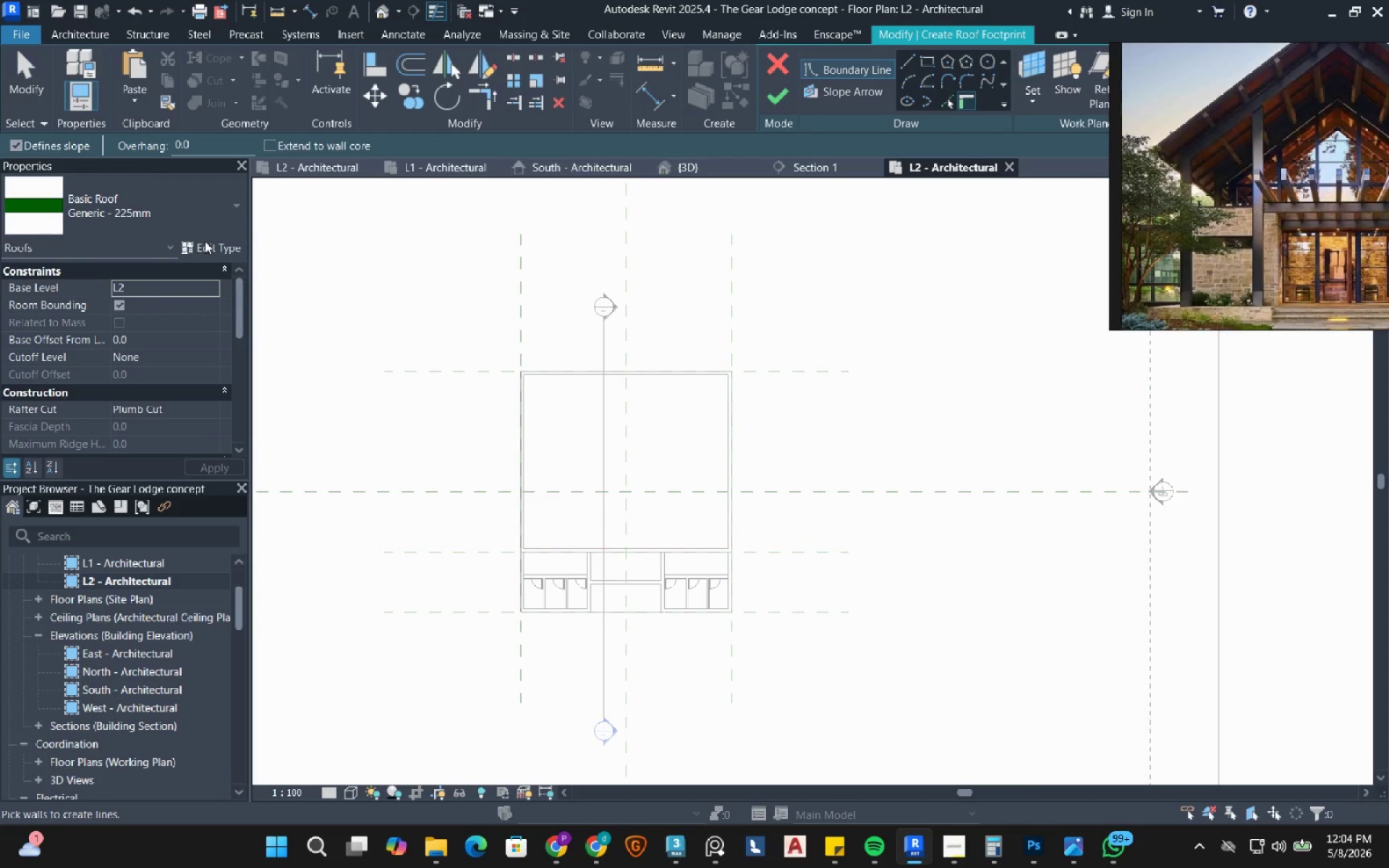 
left_click([205, 241])
 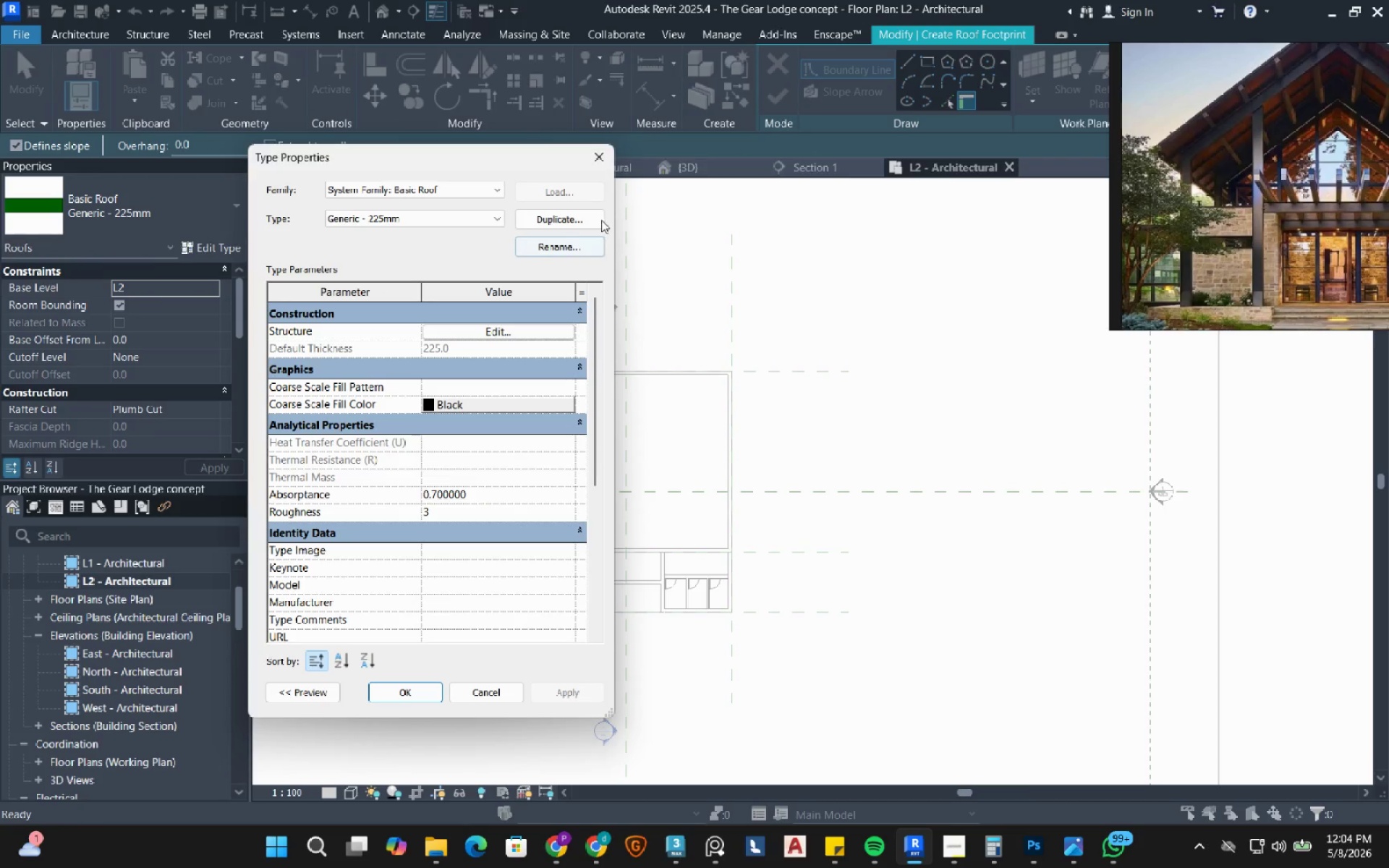 
left_click([568, 218])
 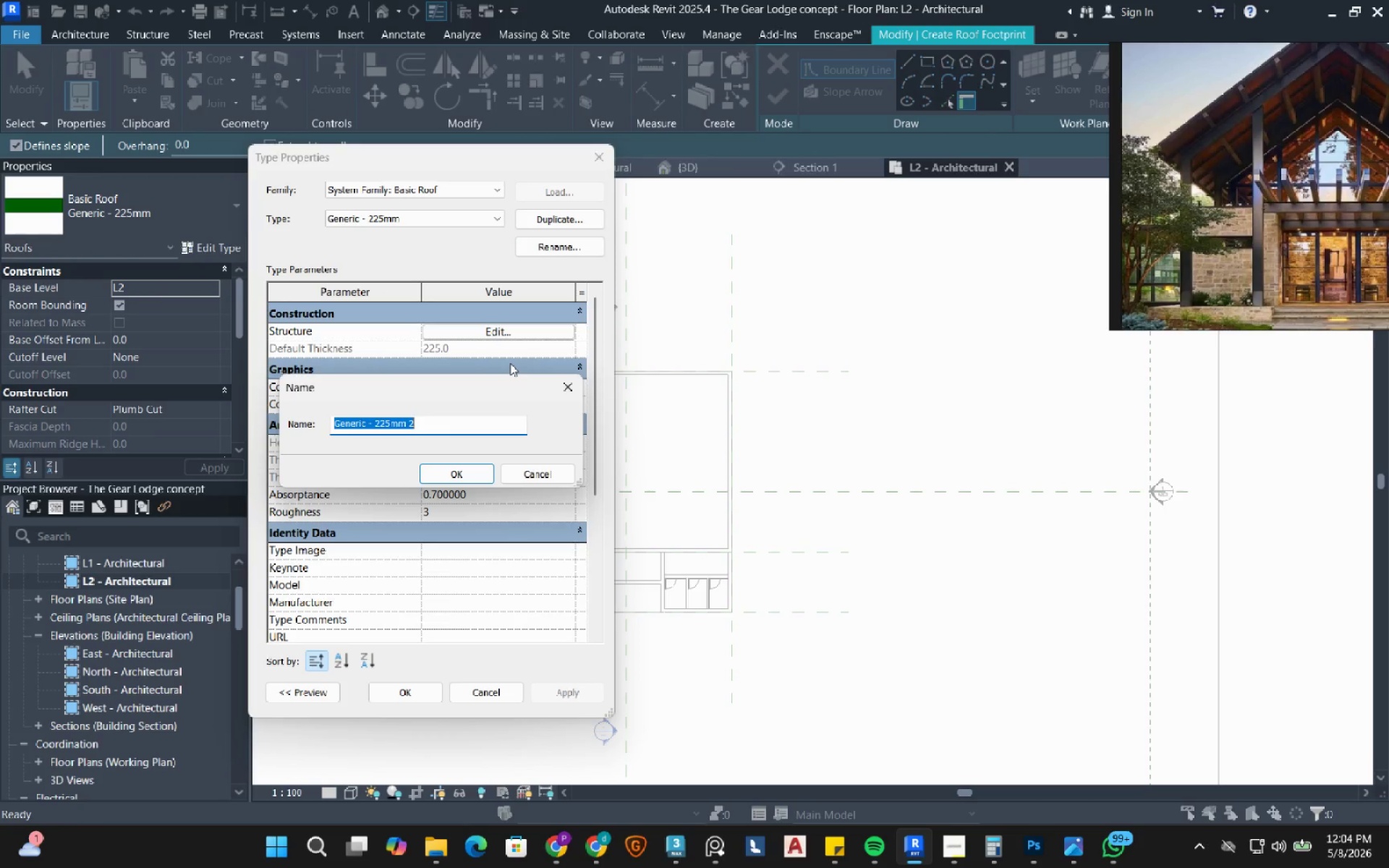 
type(100 mm roof)
 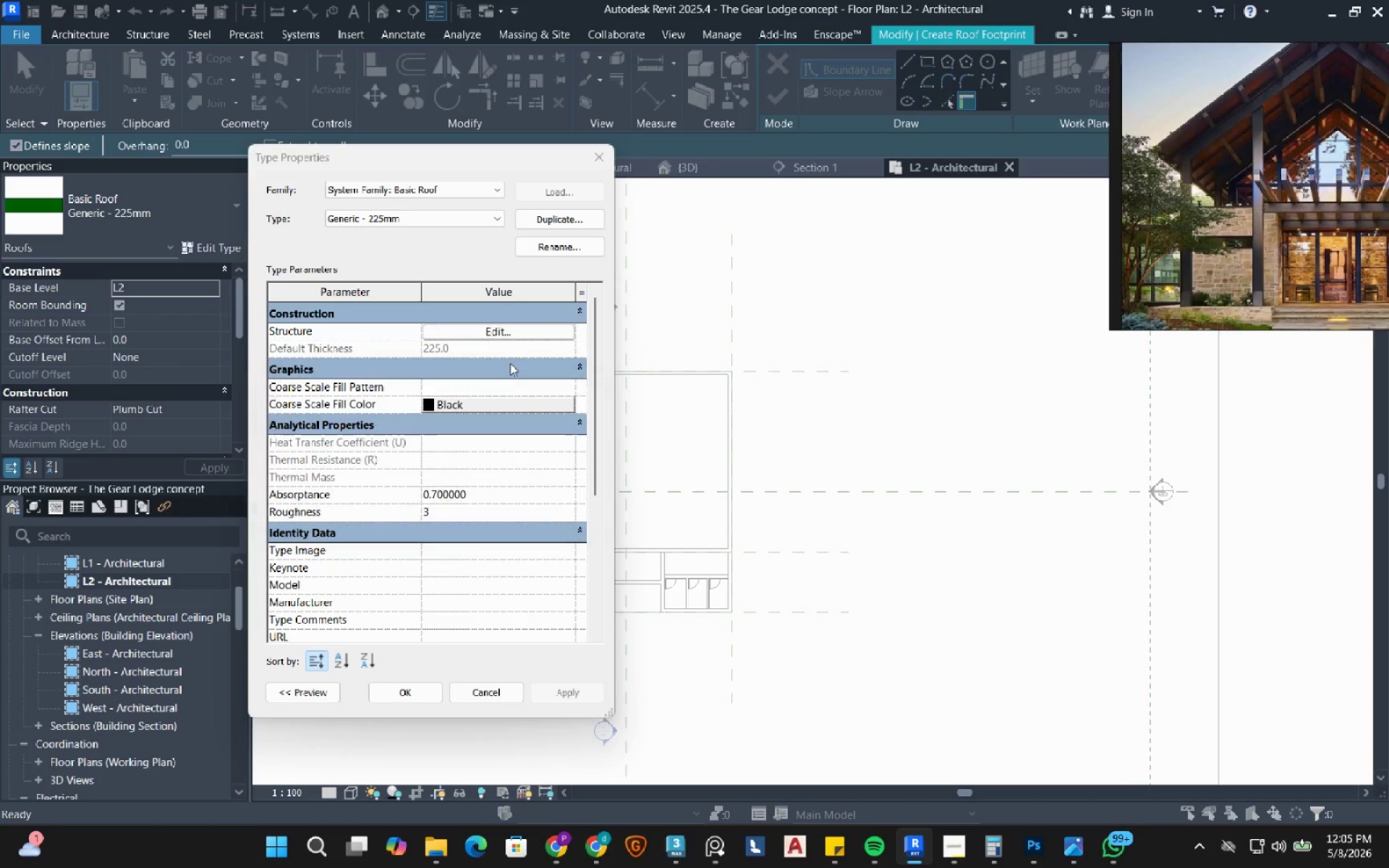 
key(Enter)
 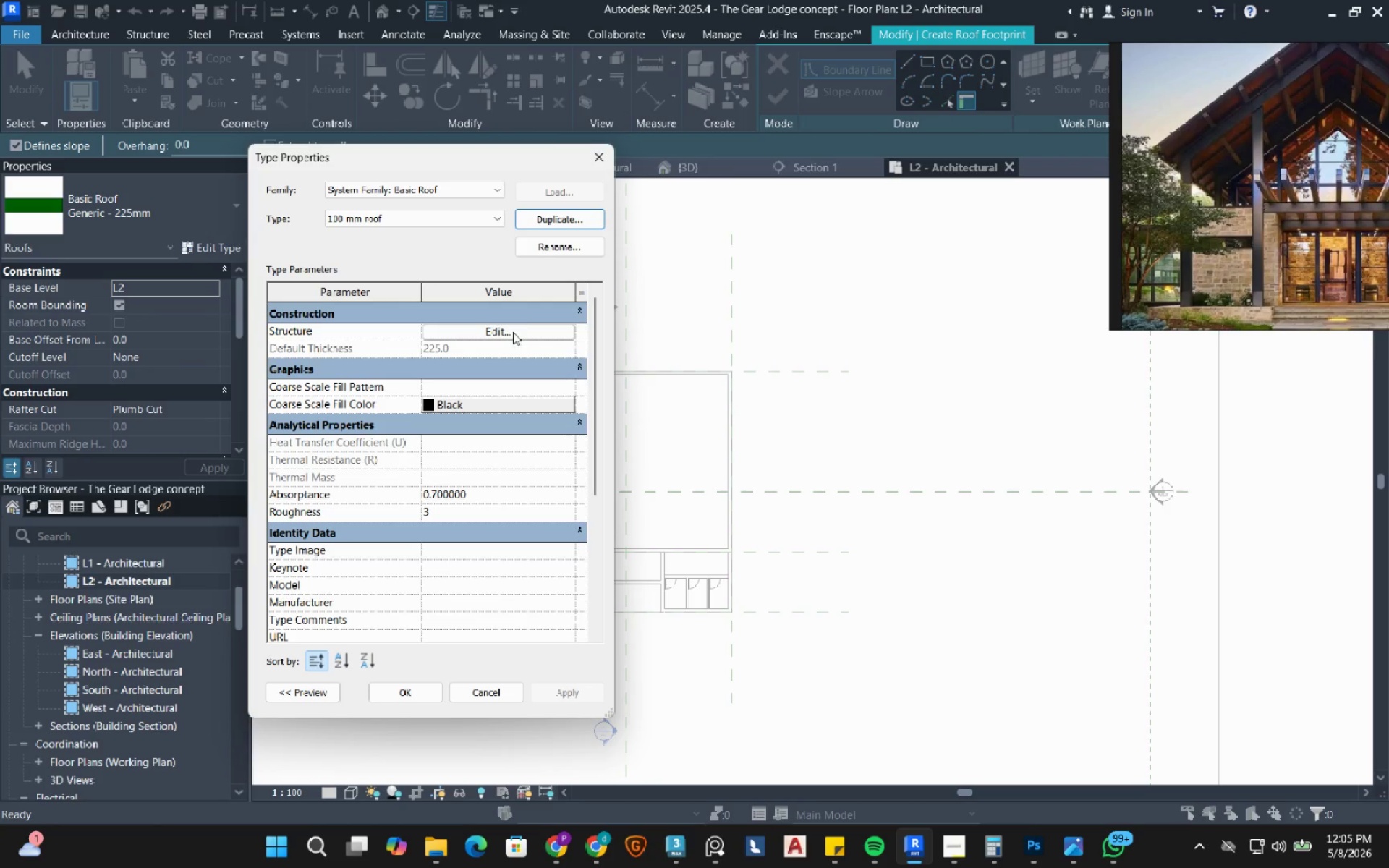 
left_click([506, 336])
 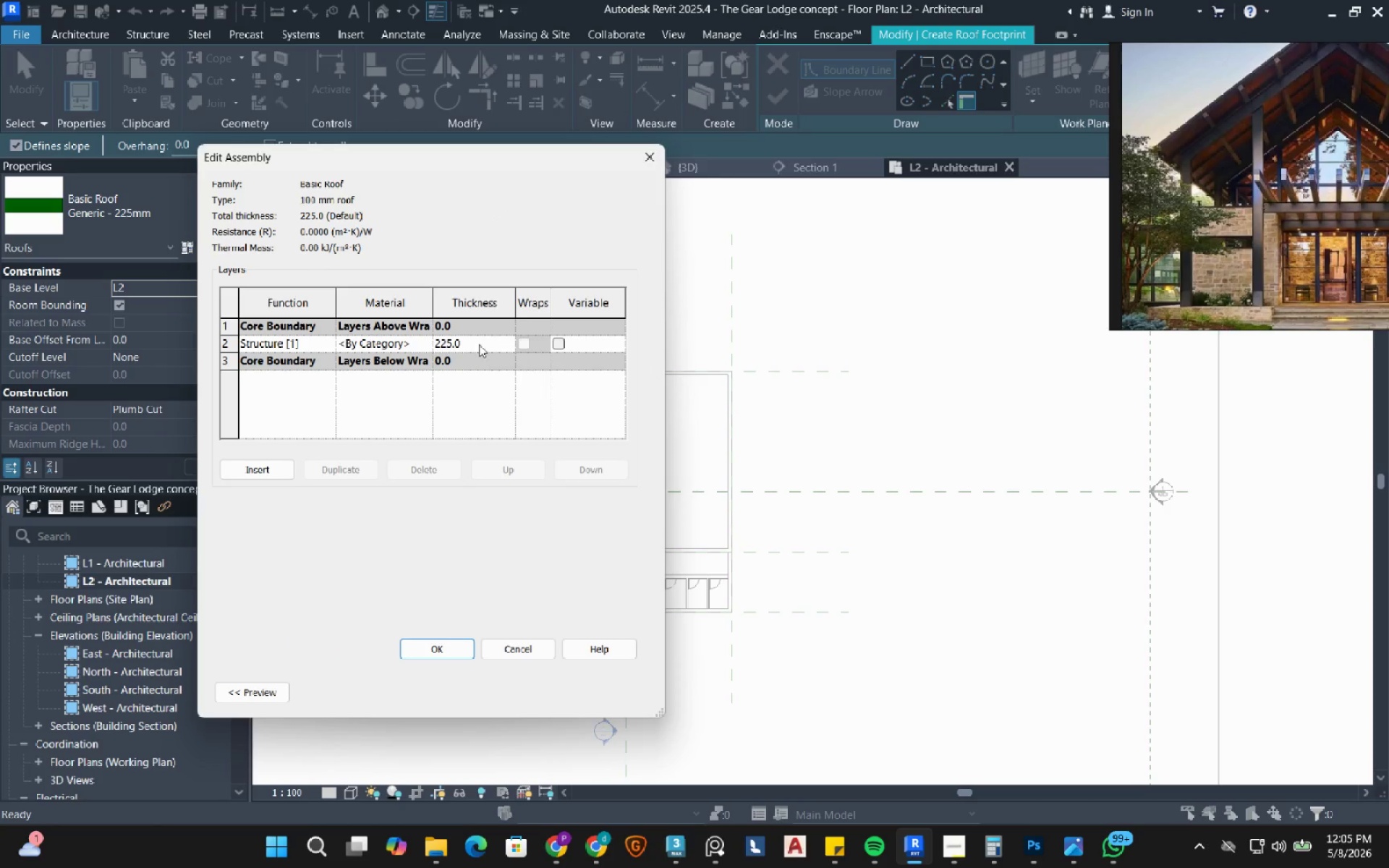 
left_click([479, 344])
 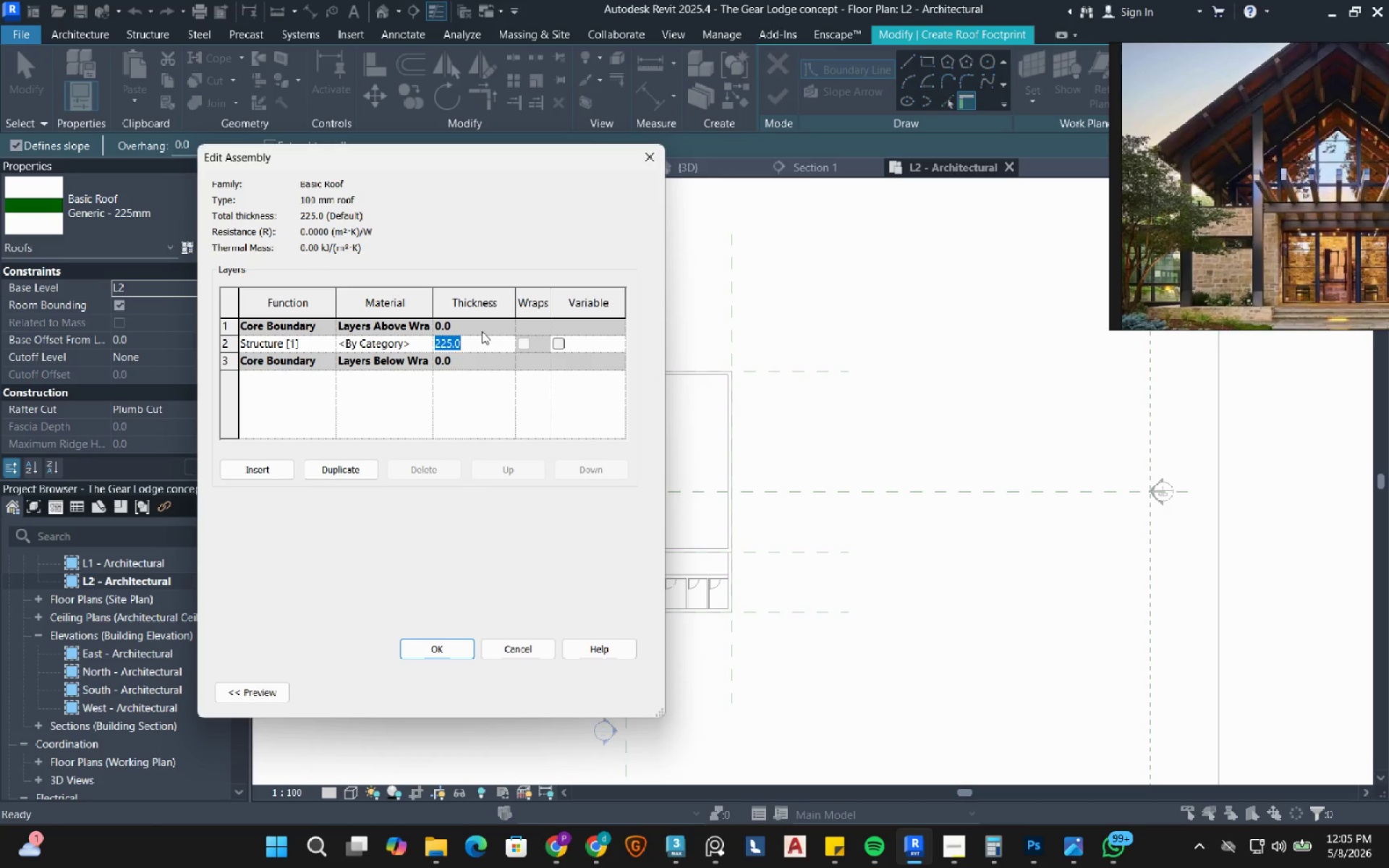 
key(Numpad1)
 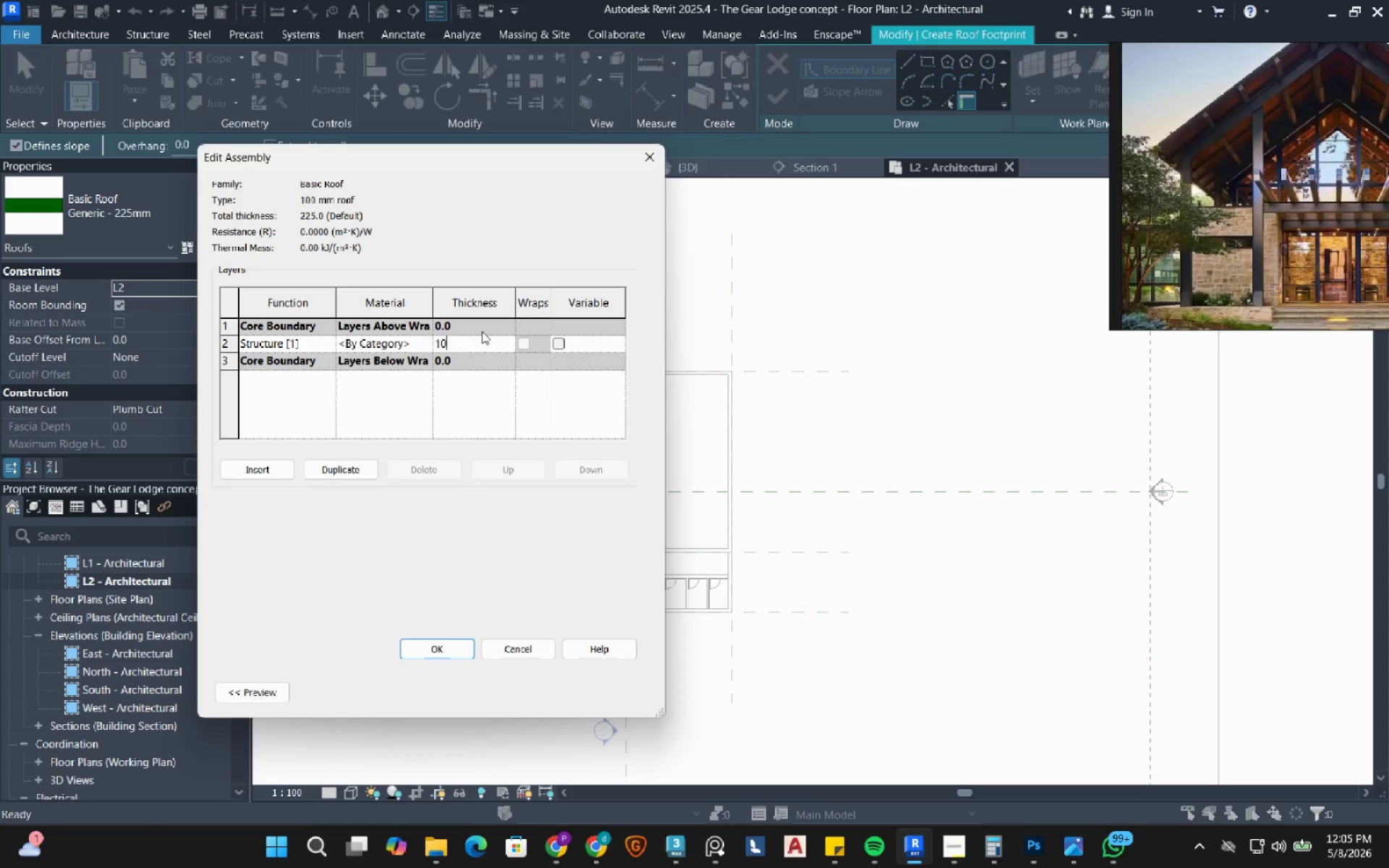 
key(Numpad0)
 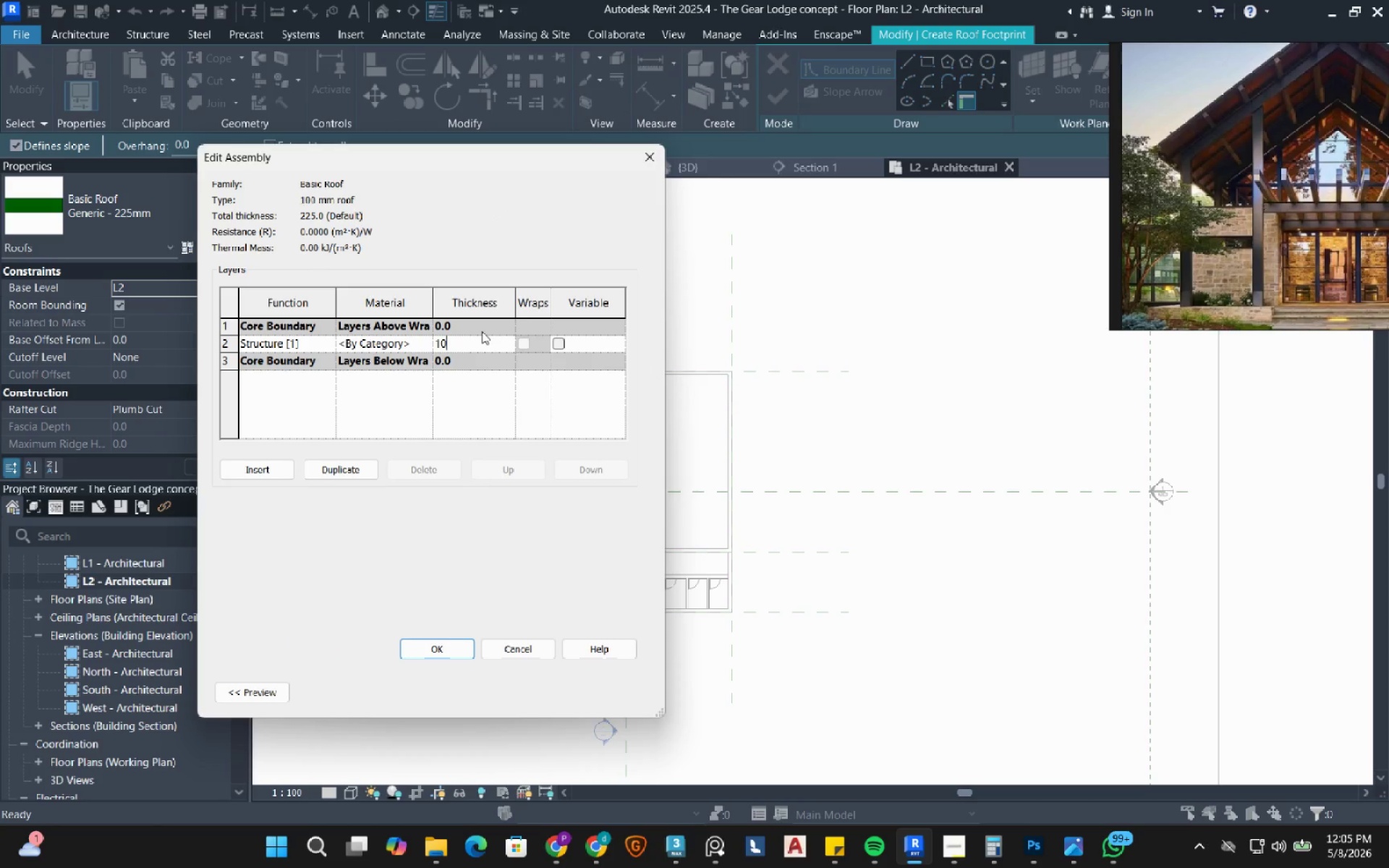 
key(Numpad0)
 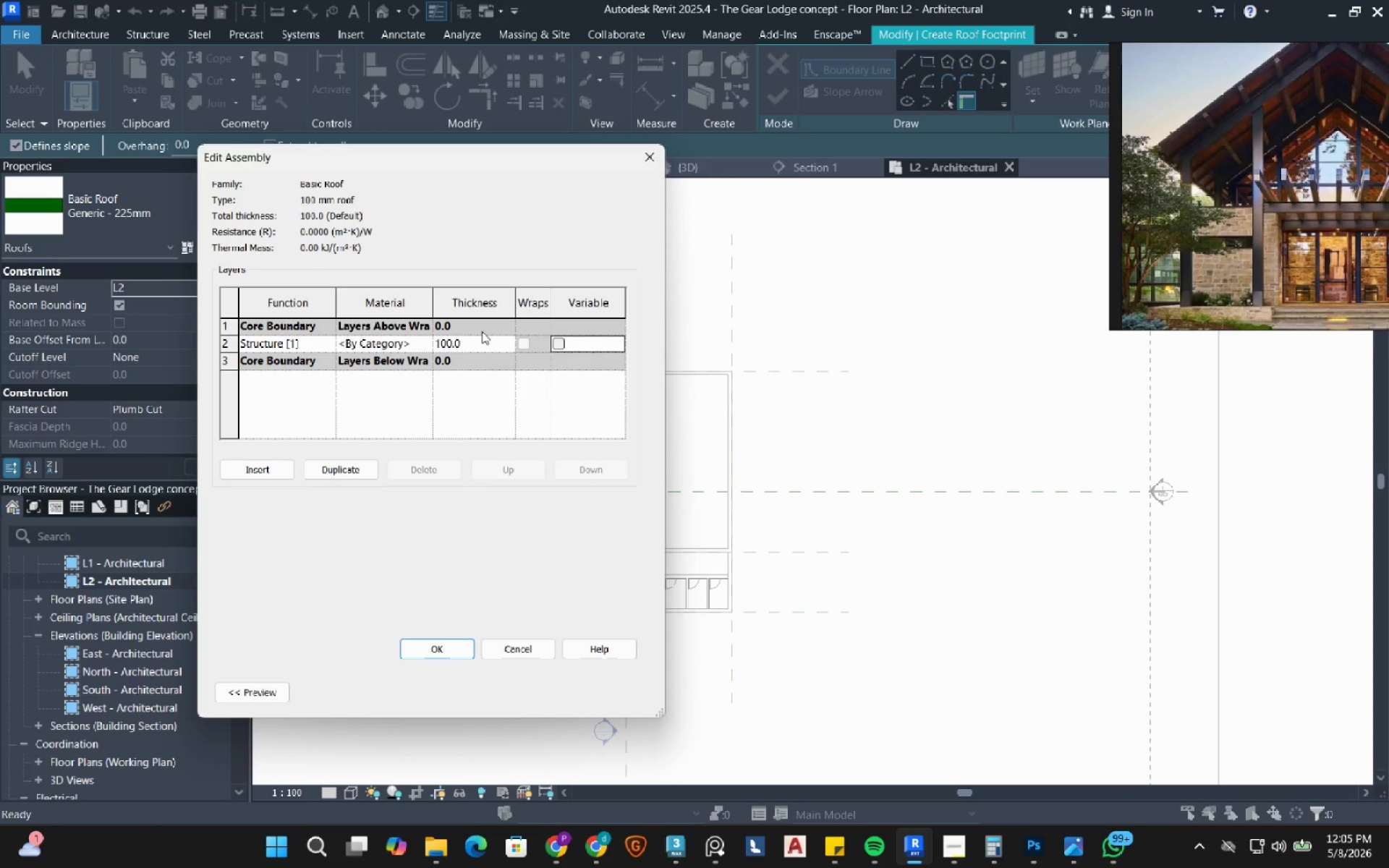 
key(NumpadEnter)
 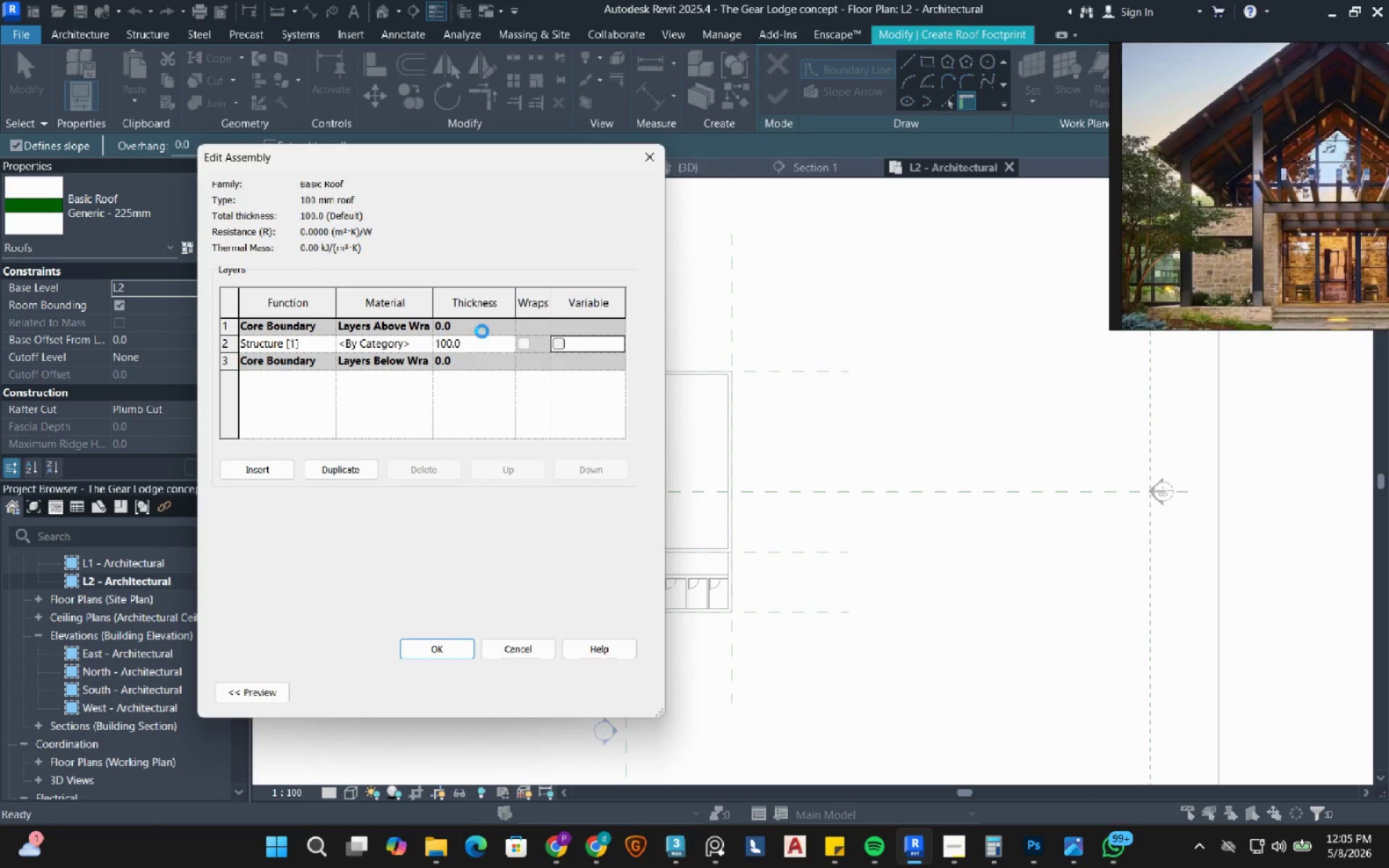 
key(NumpadEnter)
 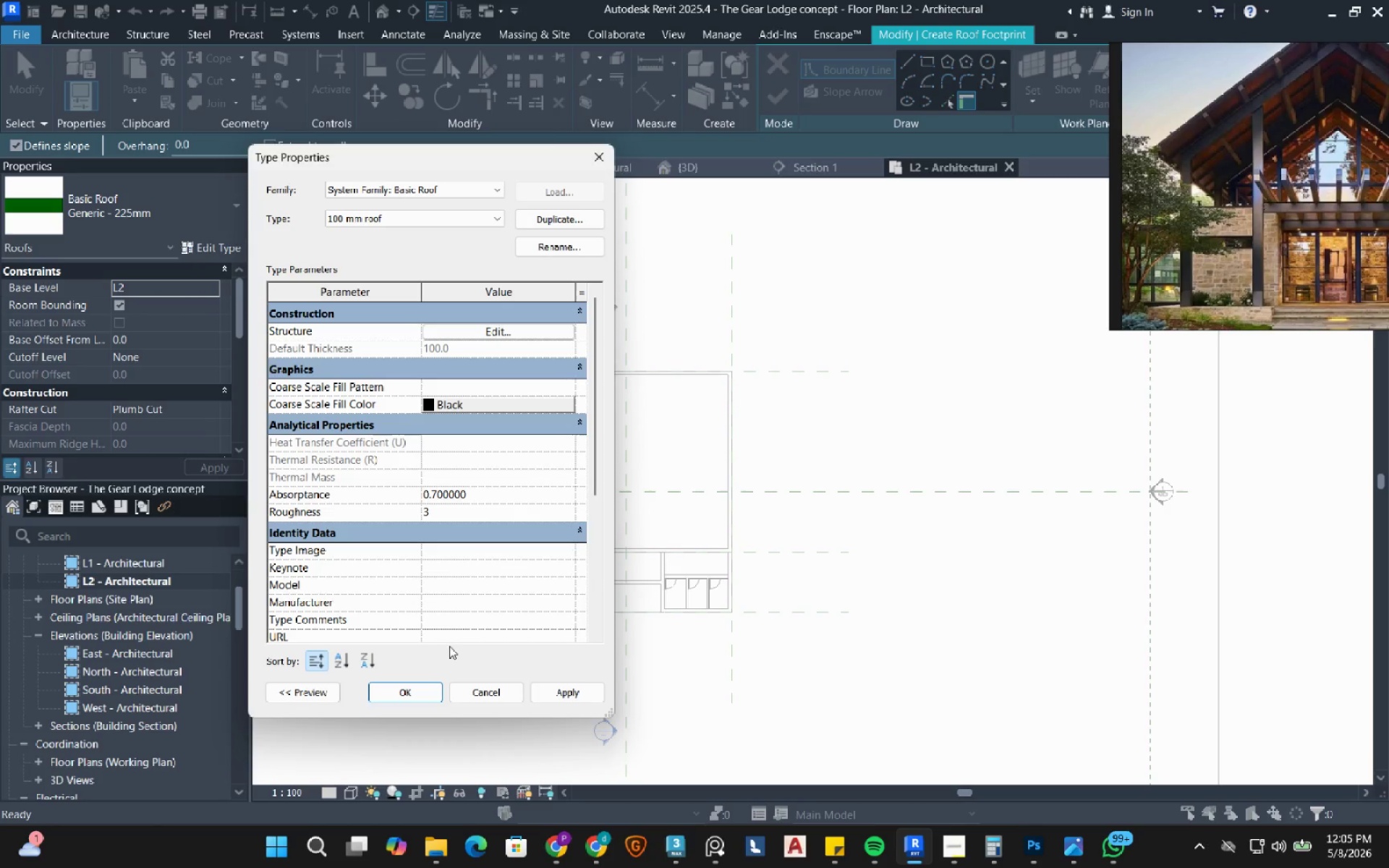 
left_click([425, 692])
 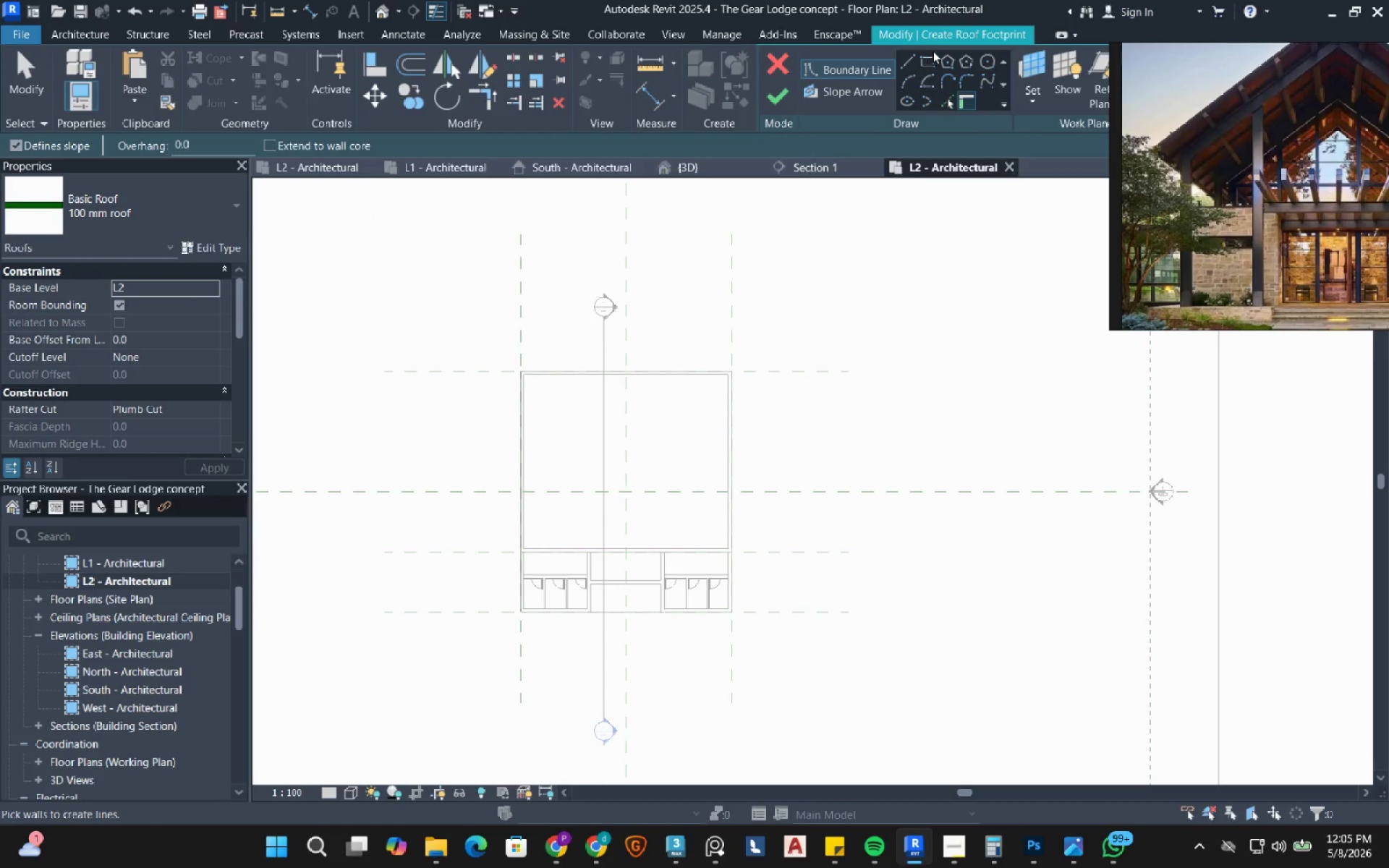 
left_click([922, 65])
 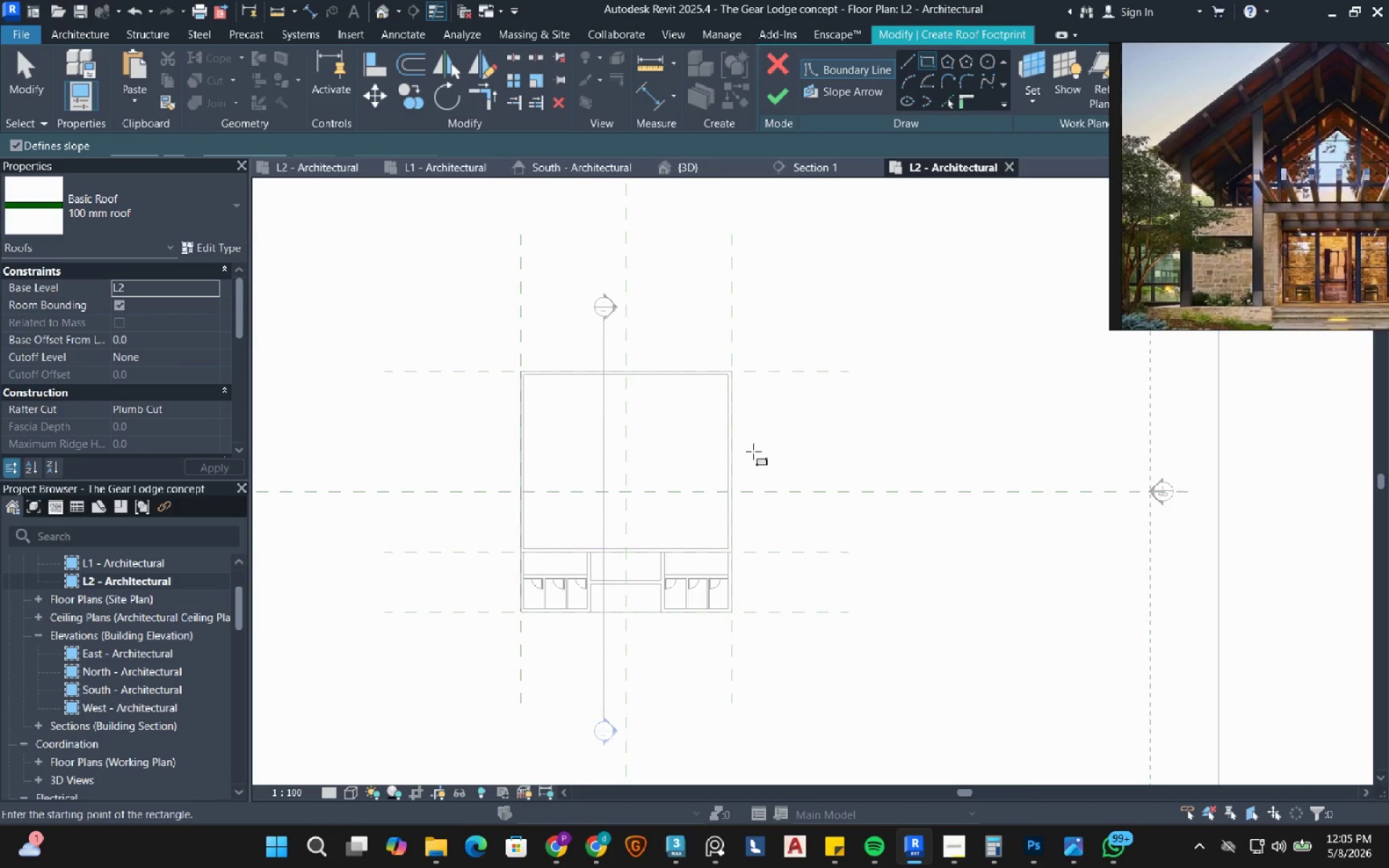 
scroll: coordinate [738, 461], scroll_direction: up, amount: 3.0
 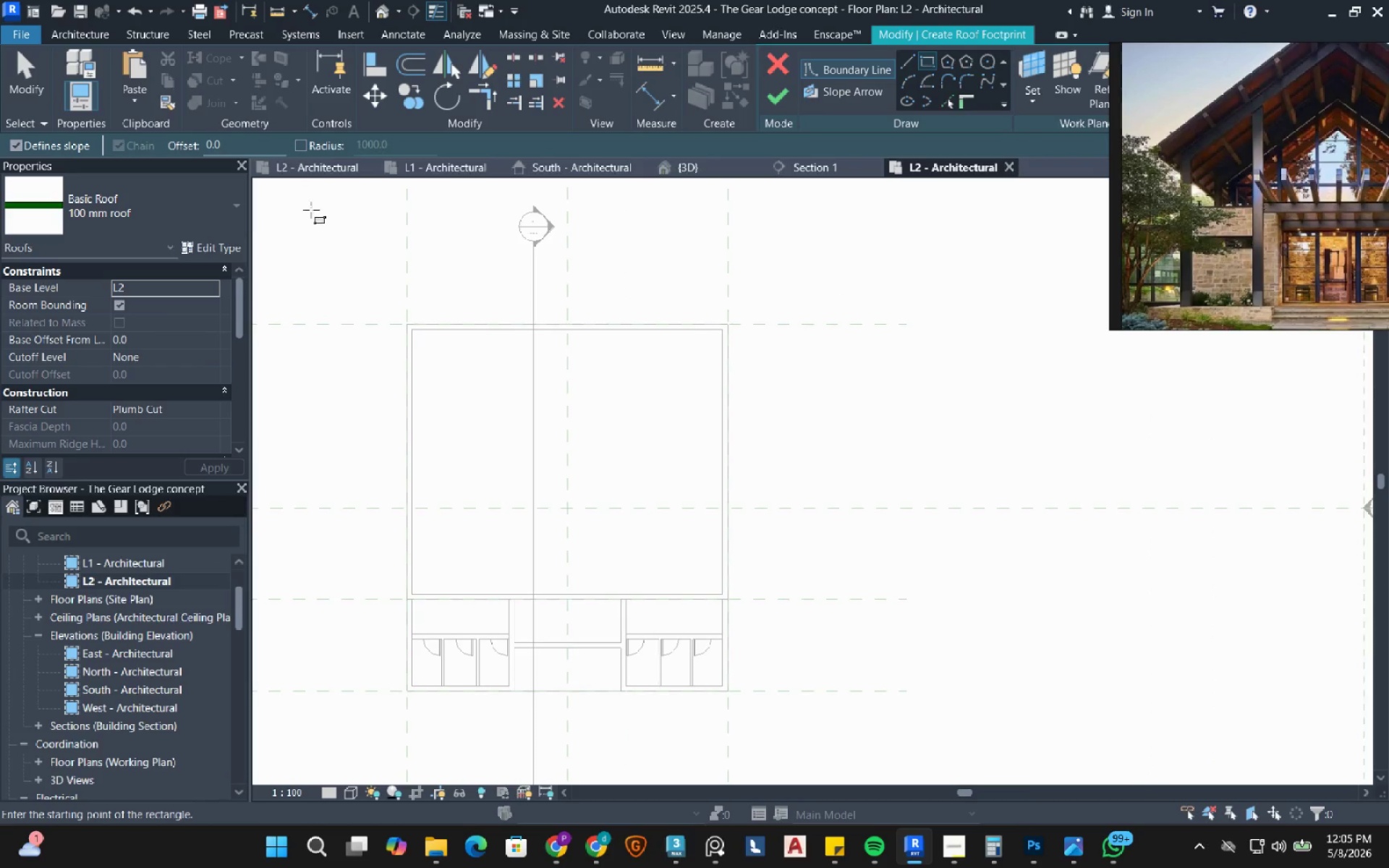 
double_click([268, 144])
 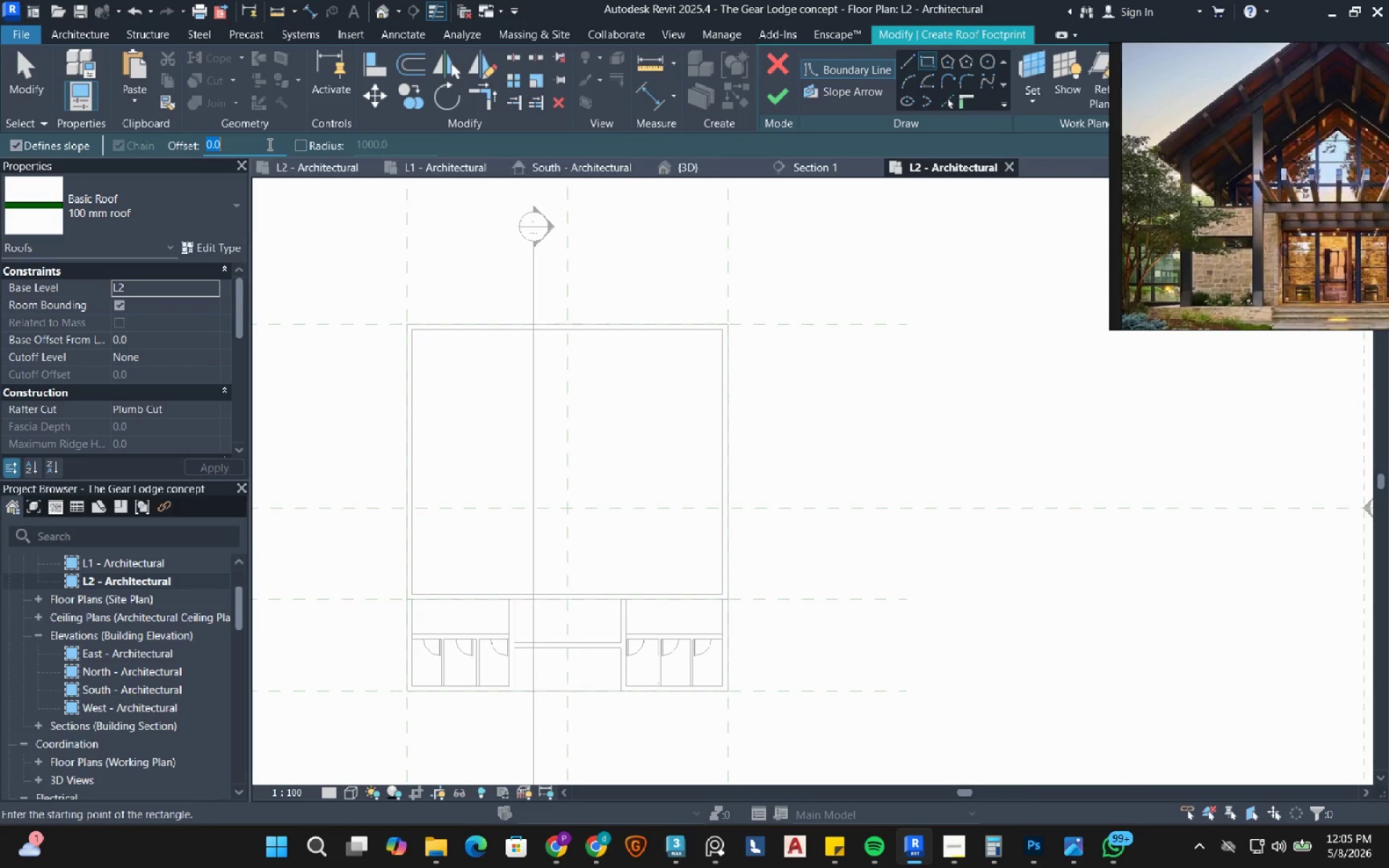 
wait(5.86)
 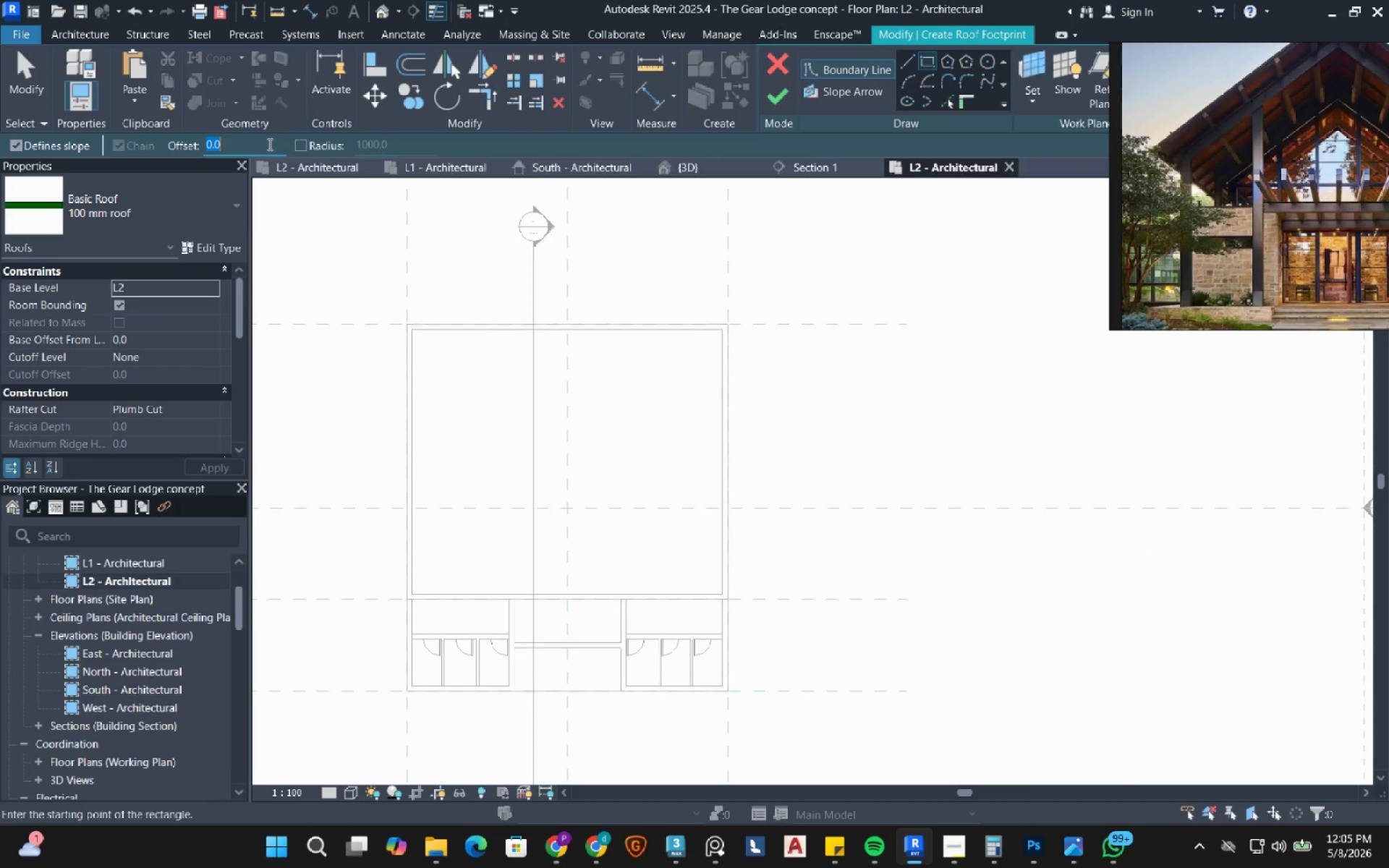 
key(Numpad6)
 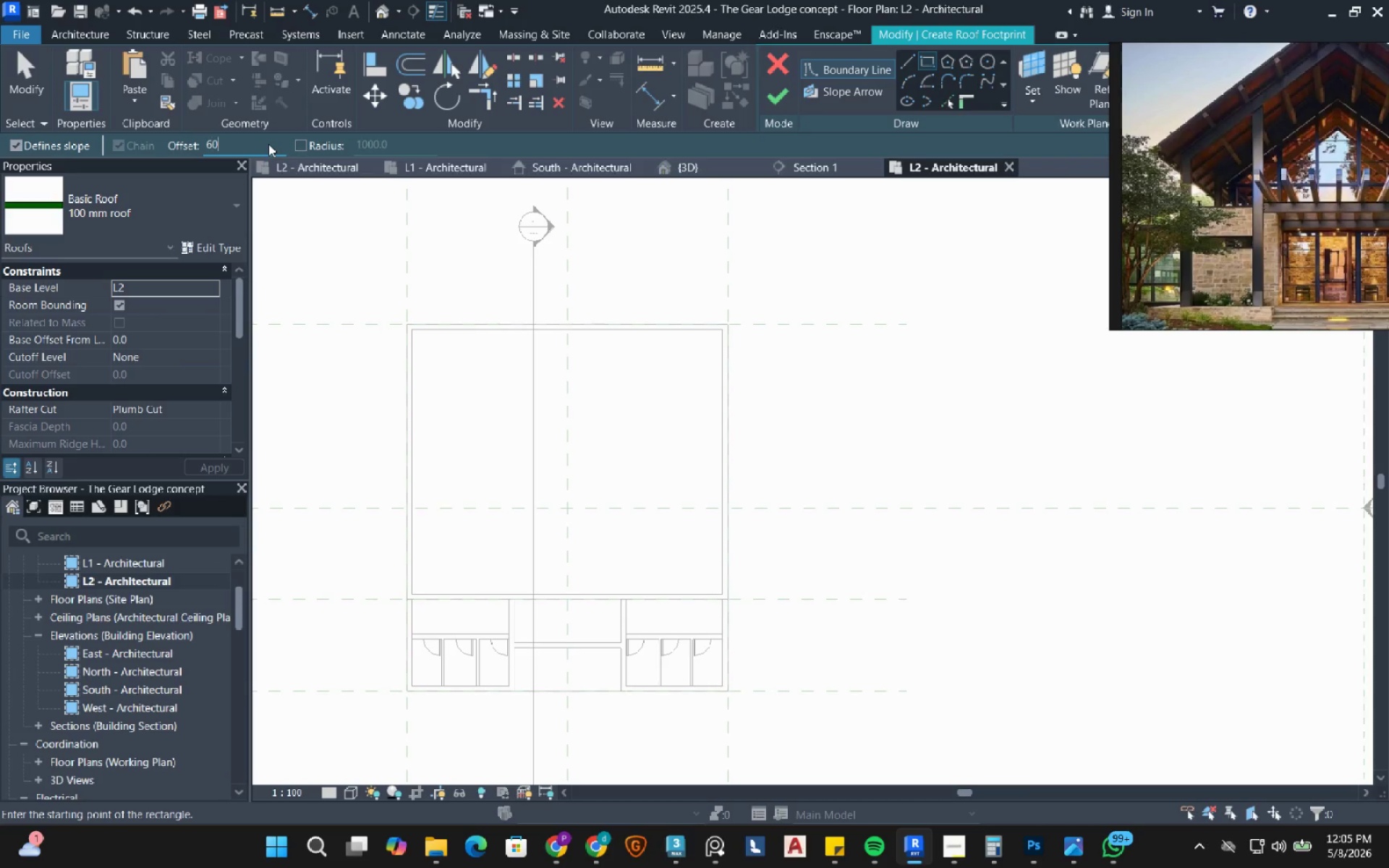 
key(Numpad0)
 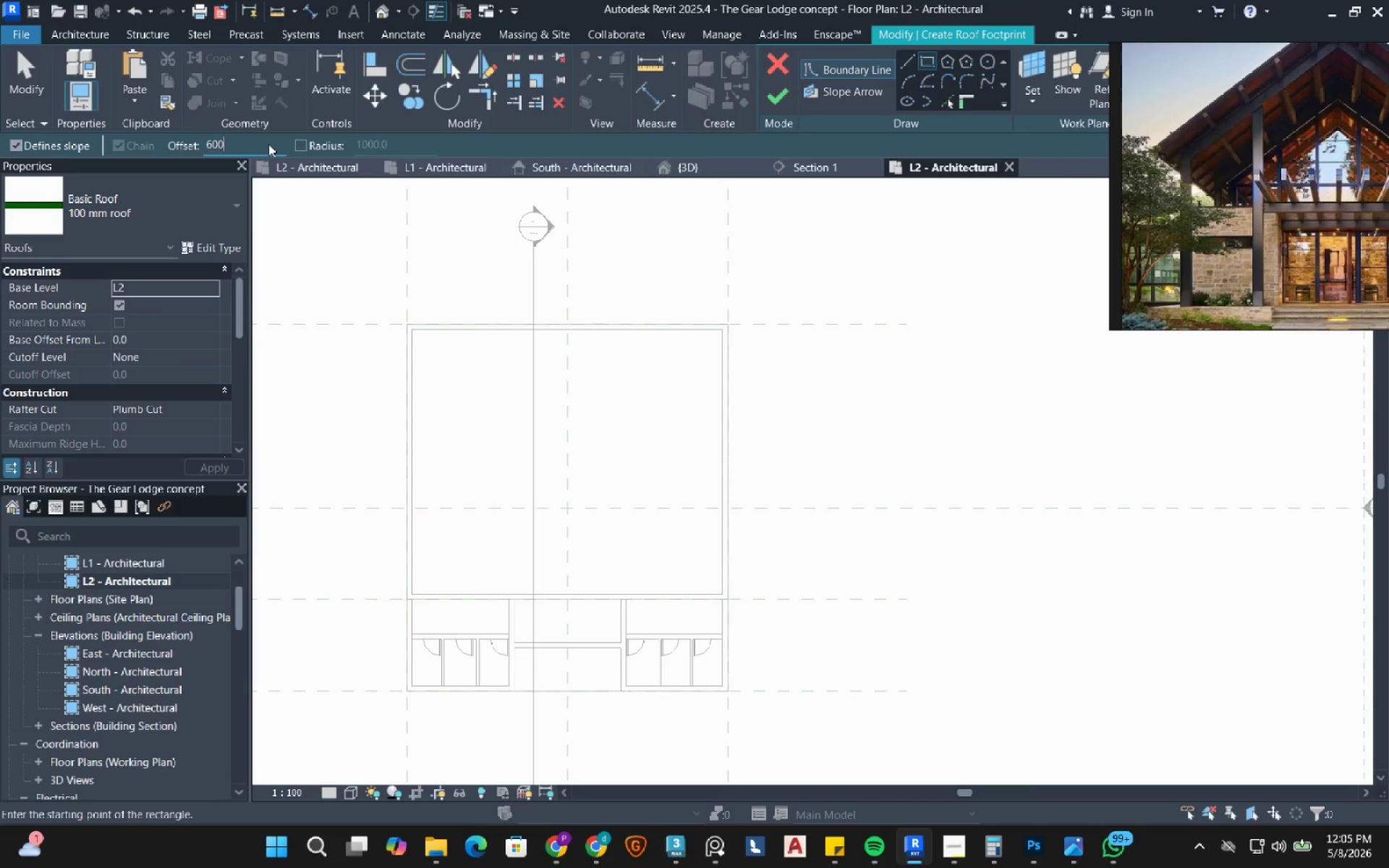 
key(Numpad0)
 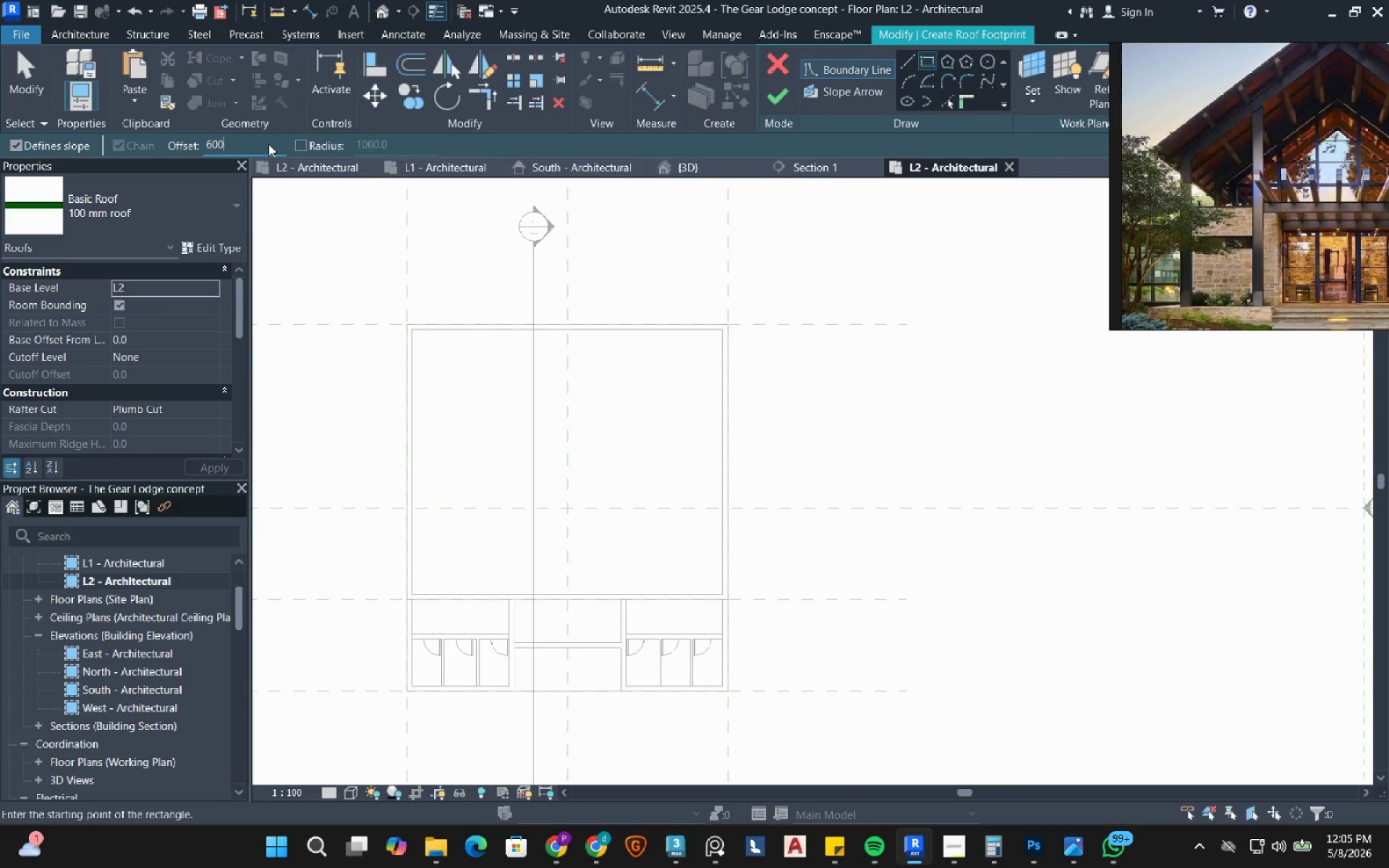 
key(NumpadEnter)
 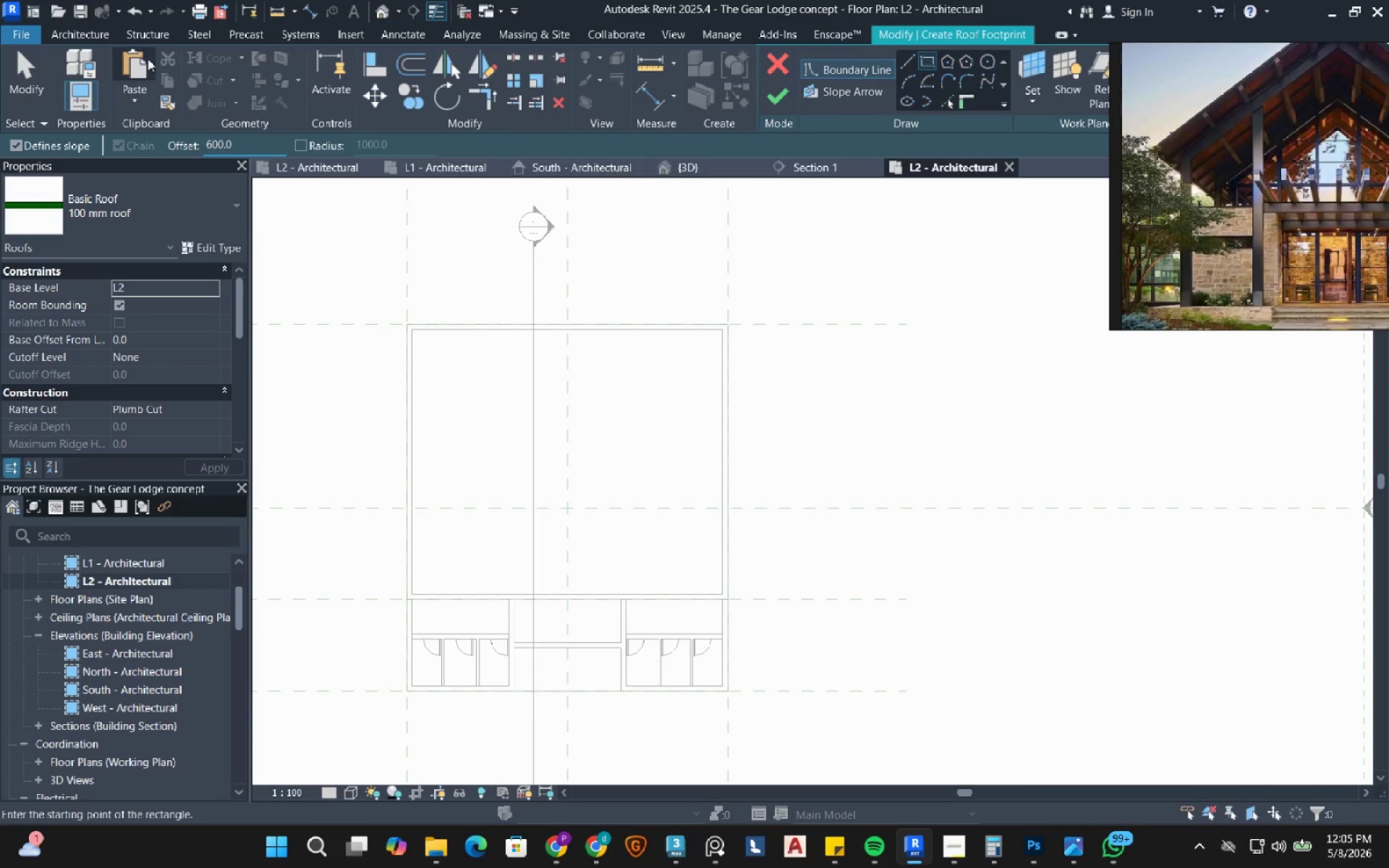 
scroll: coordinate [444, 298], scroll_direction: up, amount: 3.0
 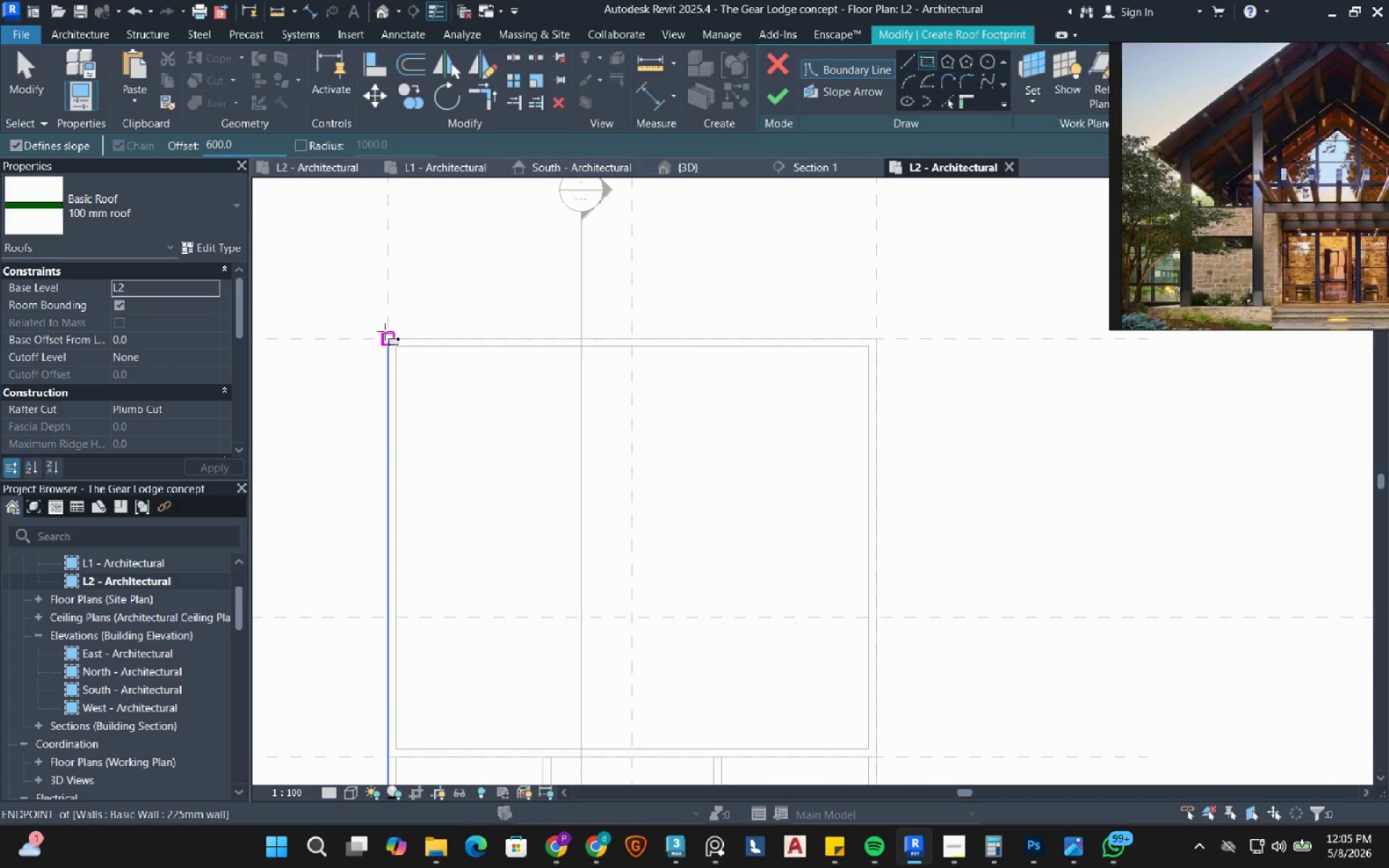 
left_click([386, 332])
 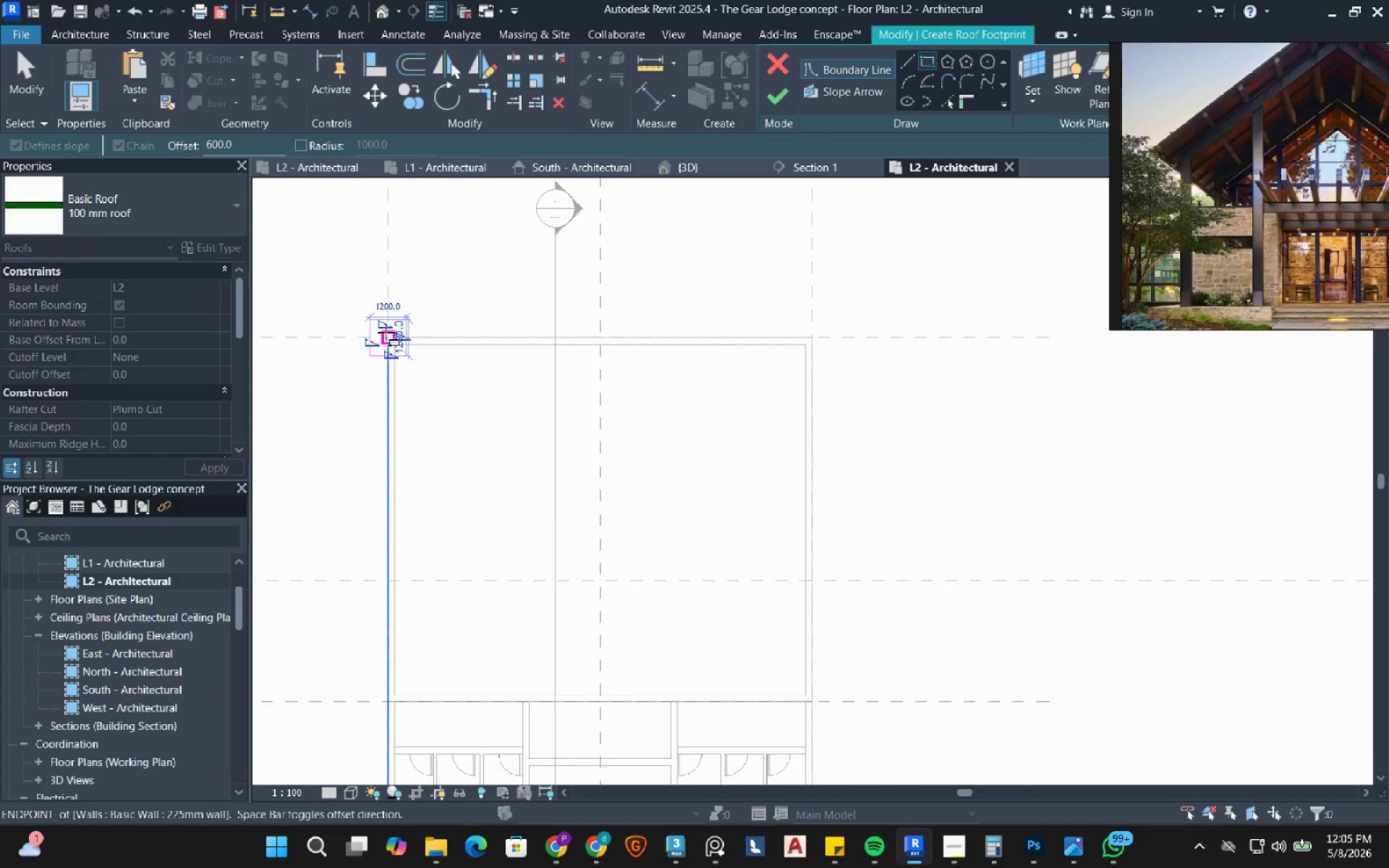 
scroll: coordinate [386, 332], scroll_direction: down, amount: 6.0
 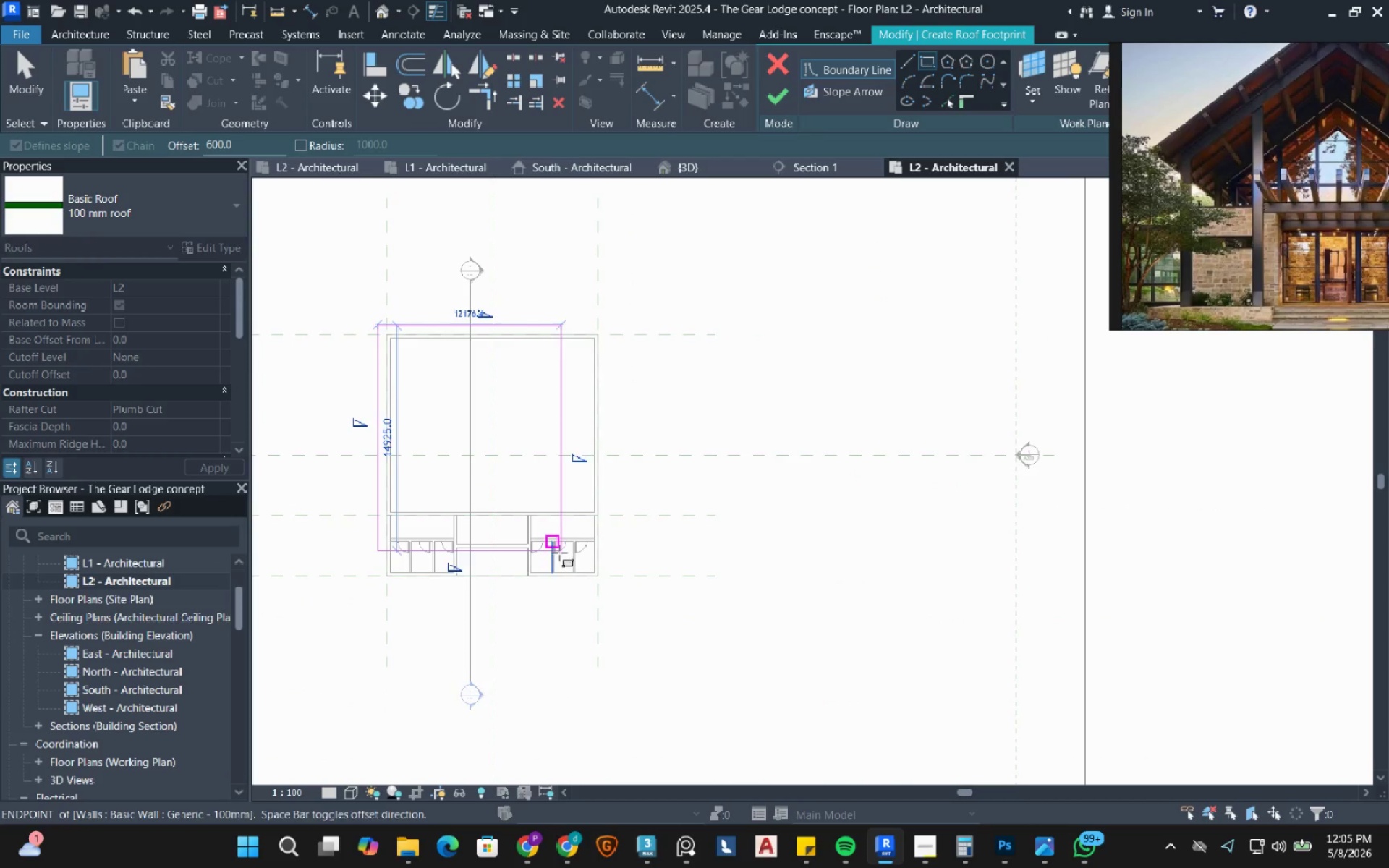 
scroll: coordinate [602, 579], scroll_direction: up, amount: 6.0
 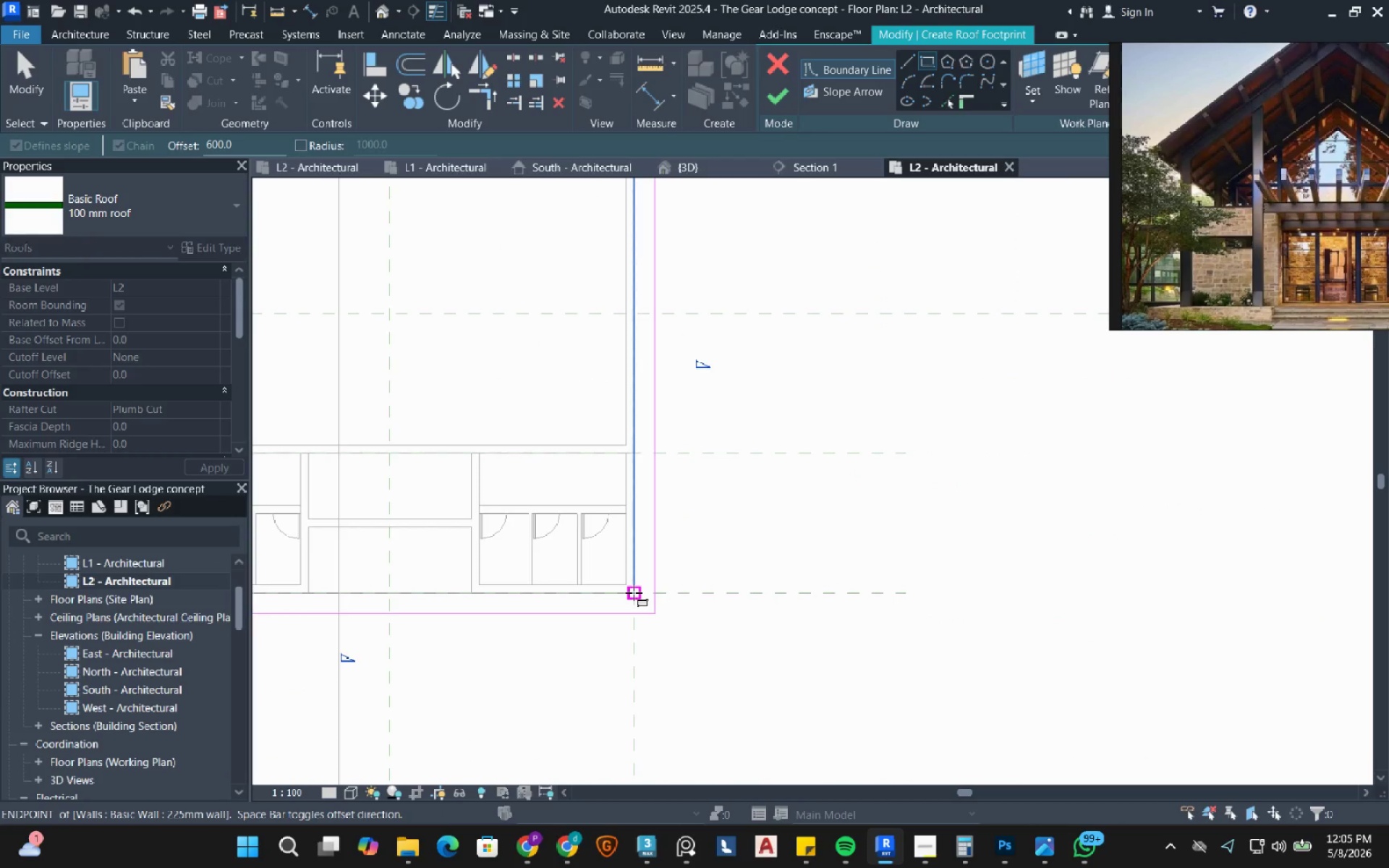 
left_click([634, 592])
 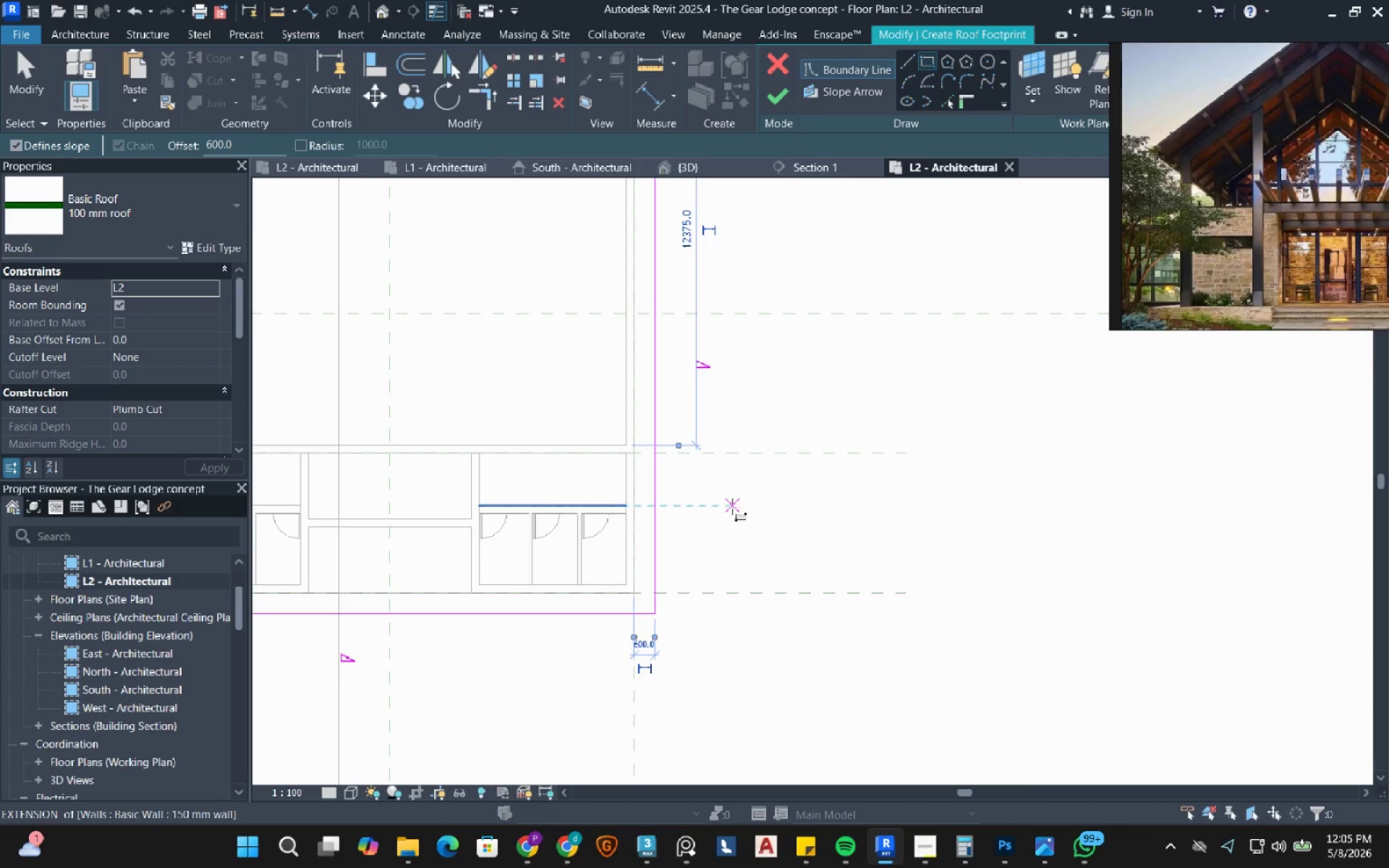 
scroll: coordinate [732, 506], scroll_direction: down, amount: 6.0
 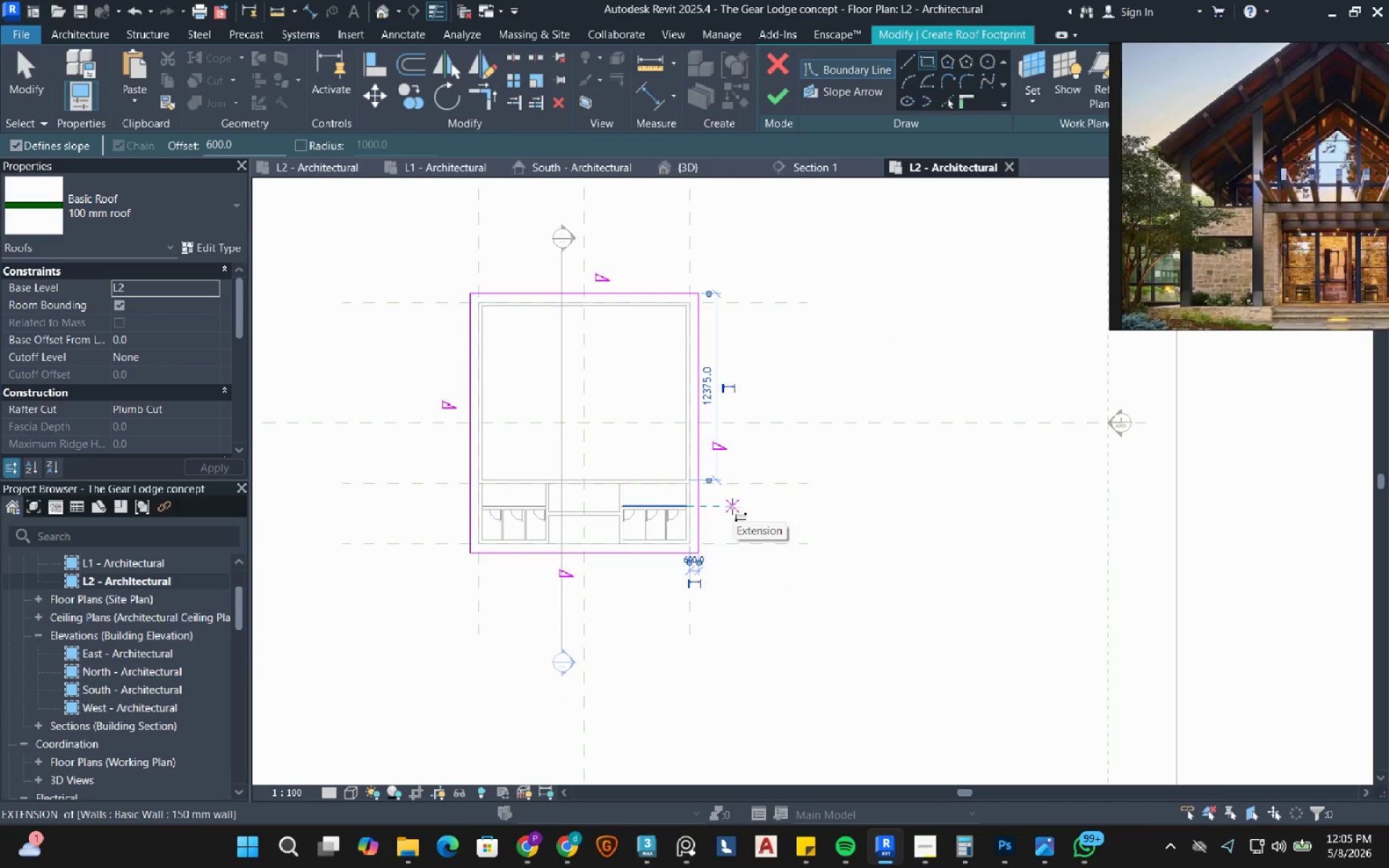 
key(Escape)
 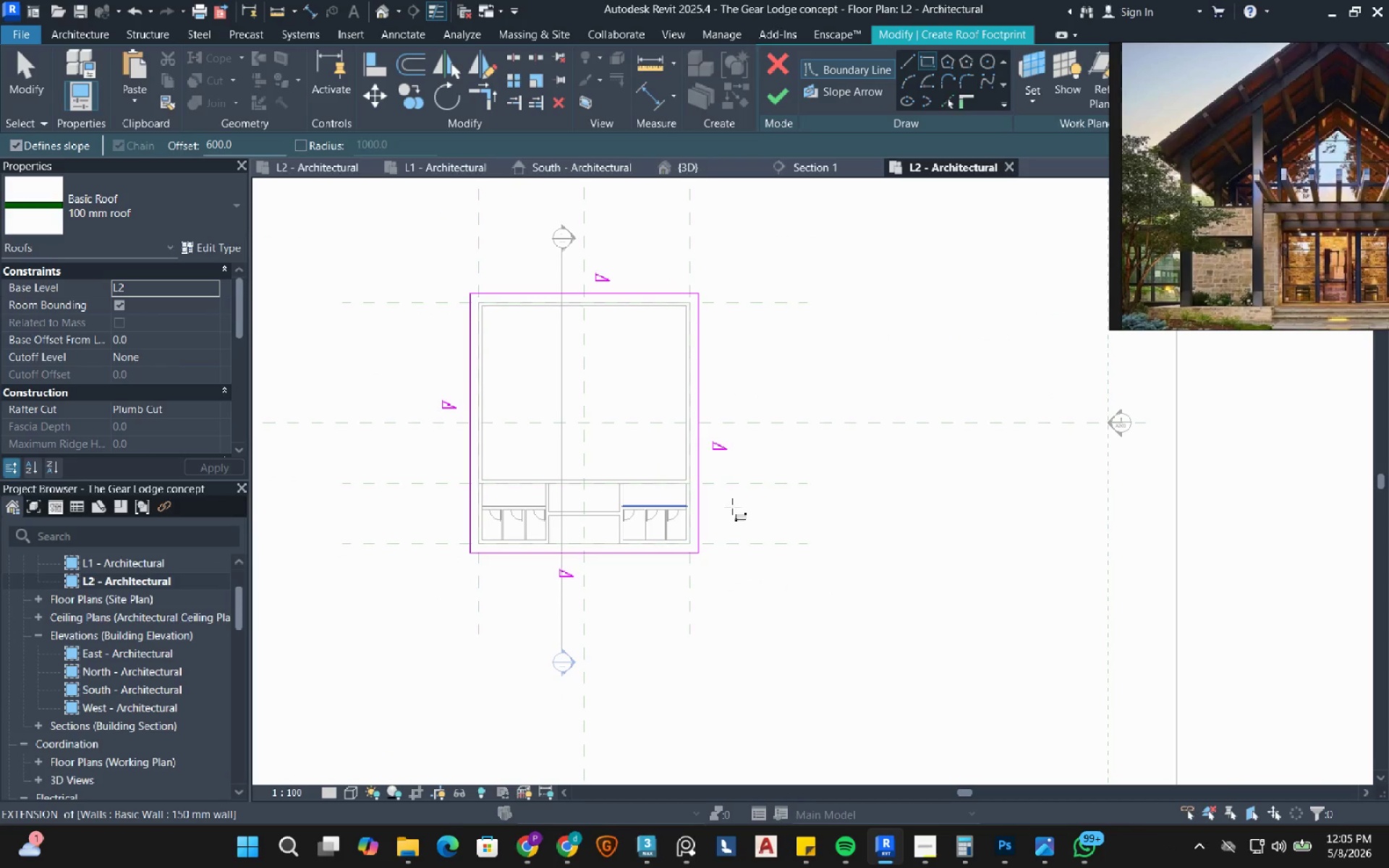 
key(Escape)
 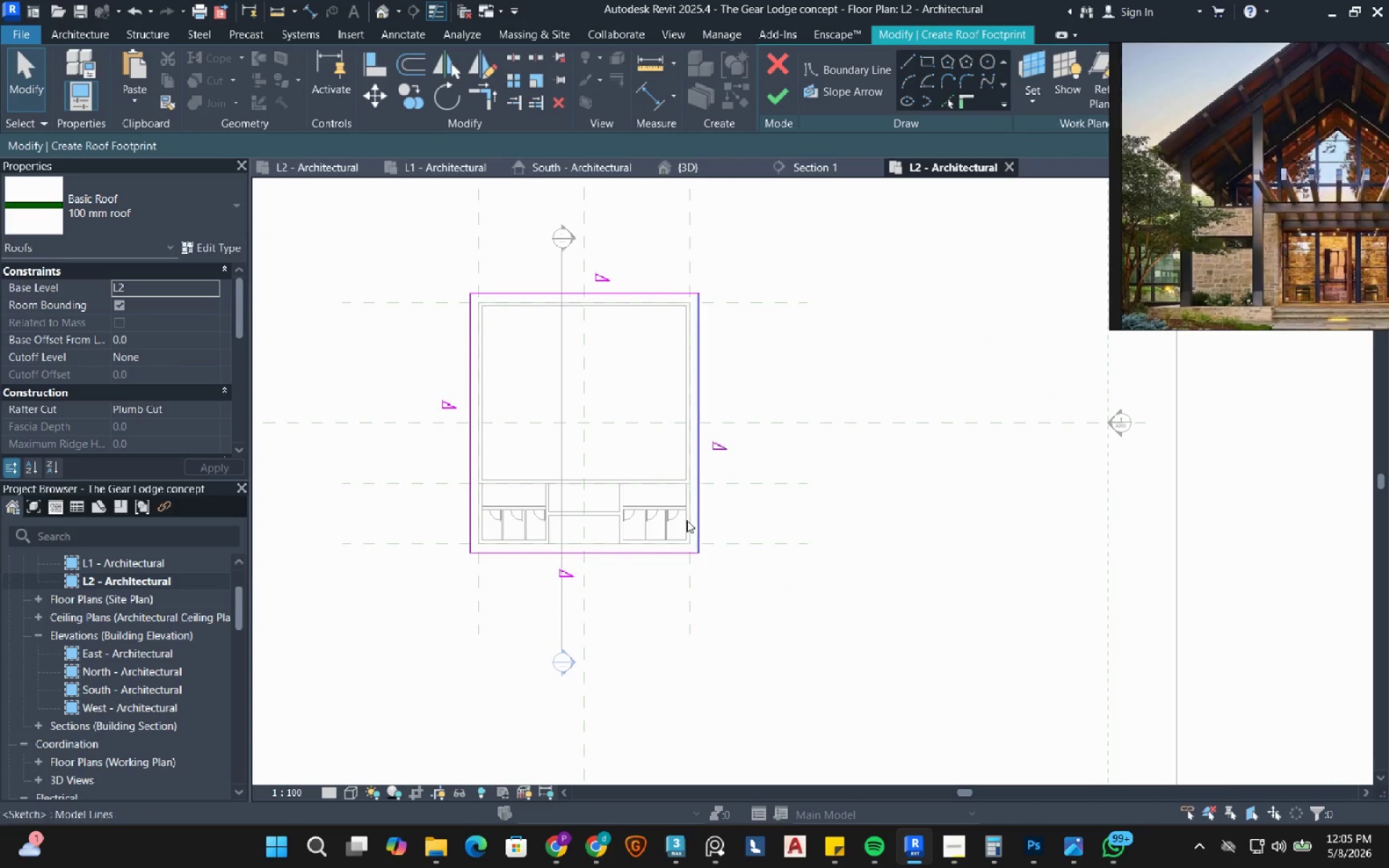 
left_click([606, 557])
 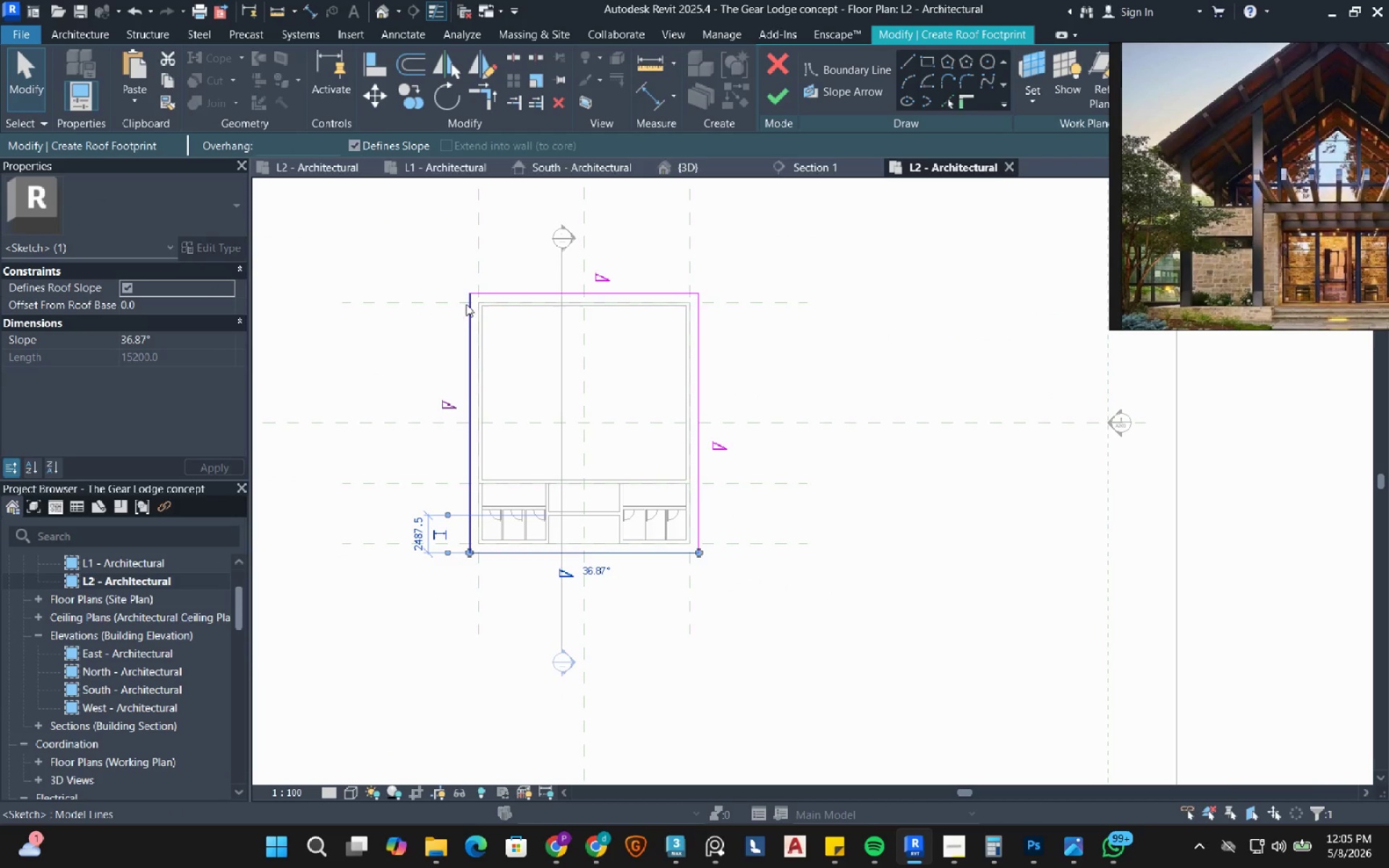 
left_click([464, 302])
 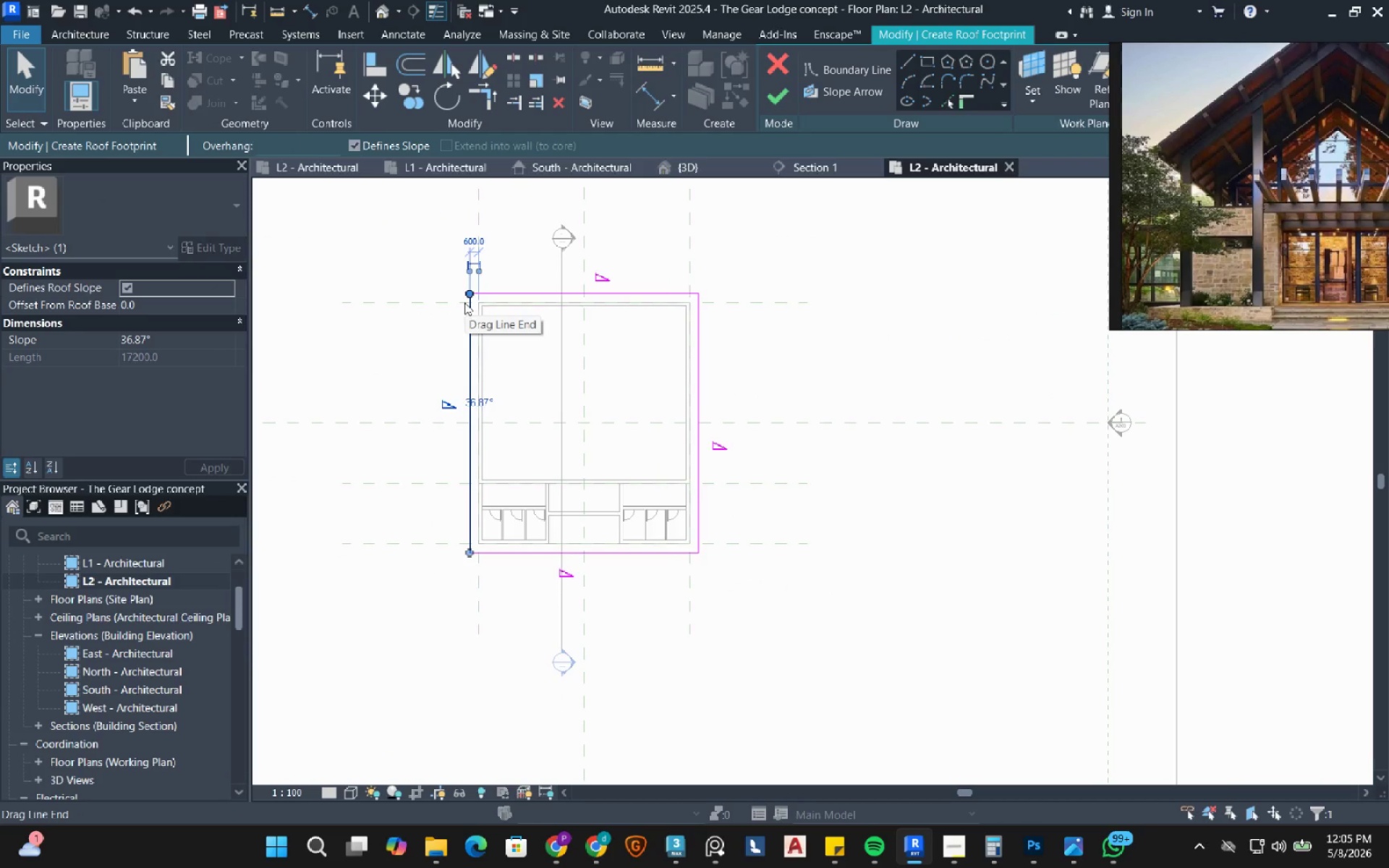 
key(Escape)
 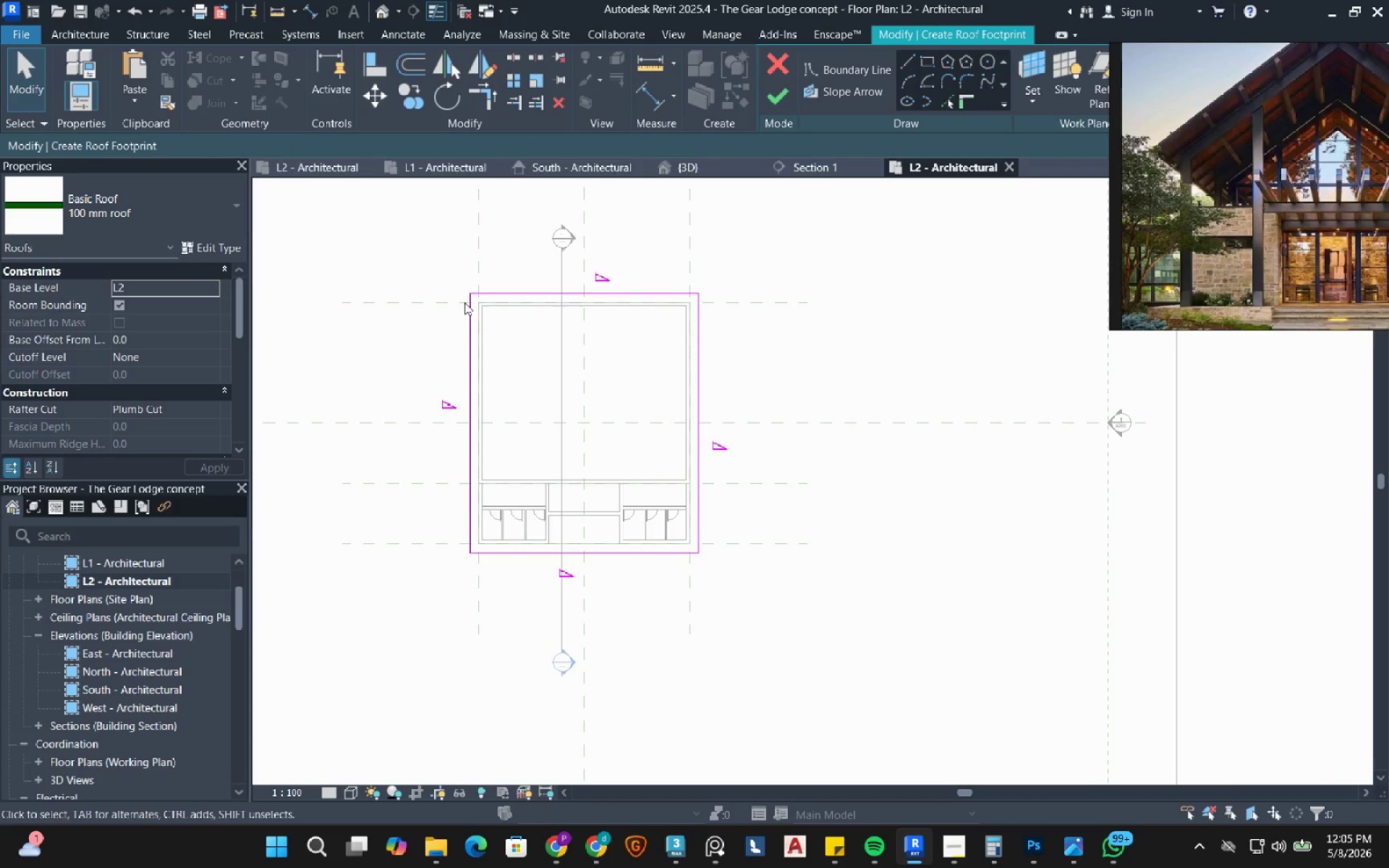 
key(Escape)
 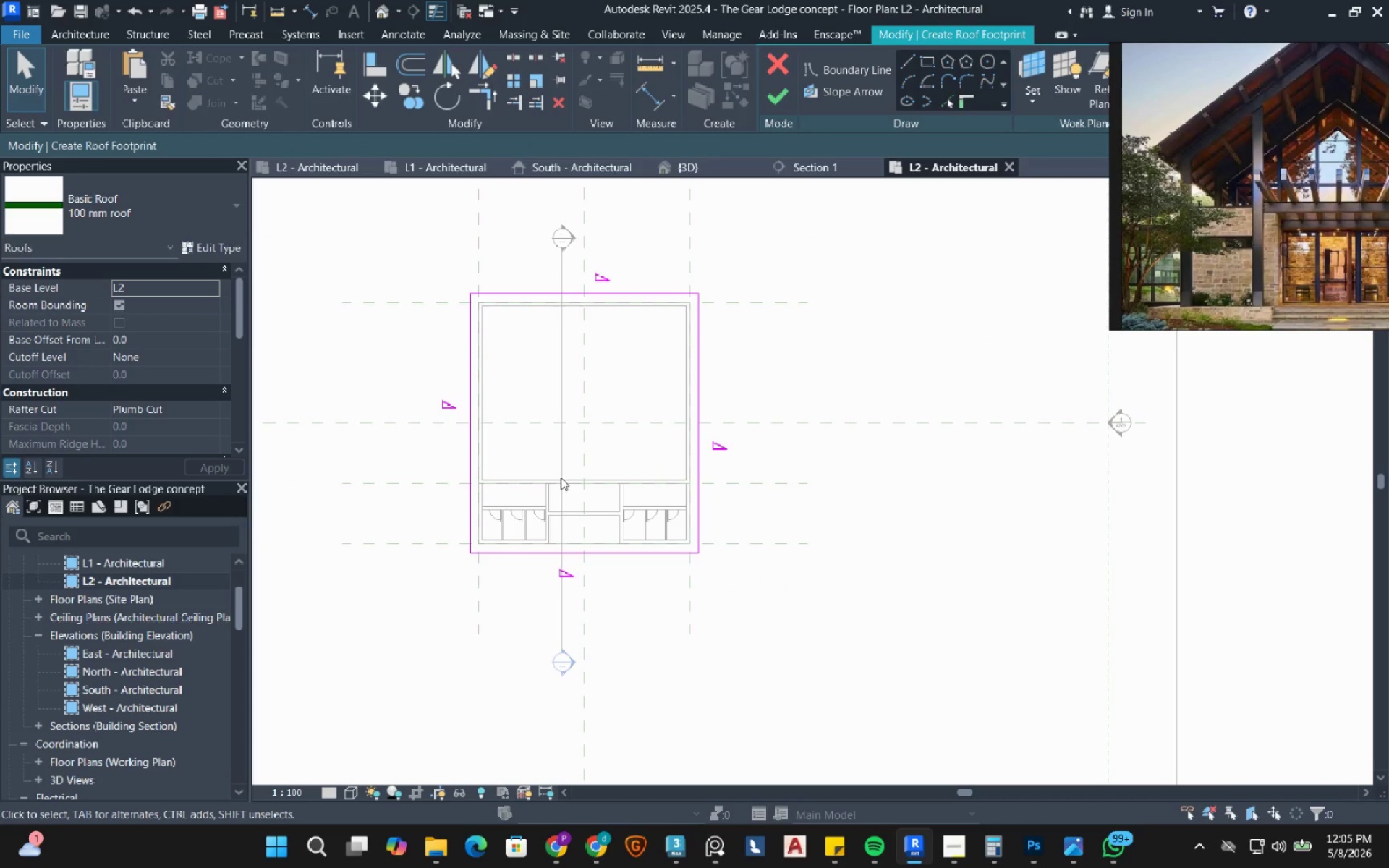 
scroll: coordinate [561, 477], scroll_direction: up, amount: 2.0
 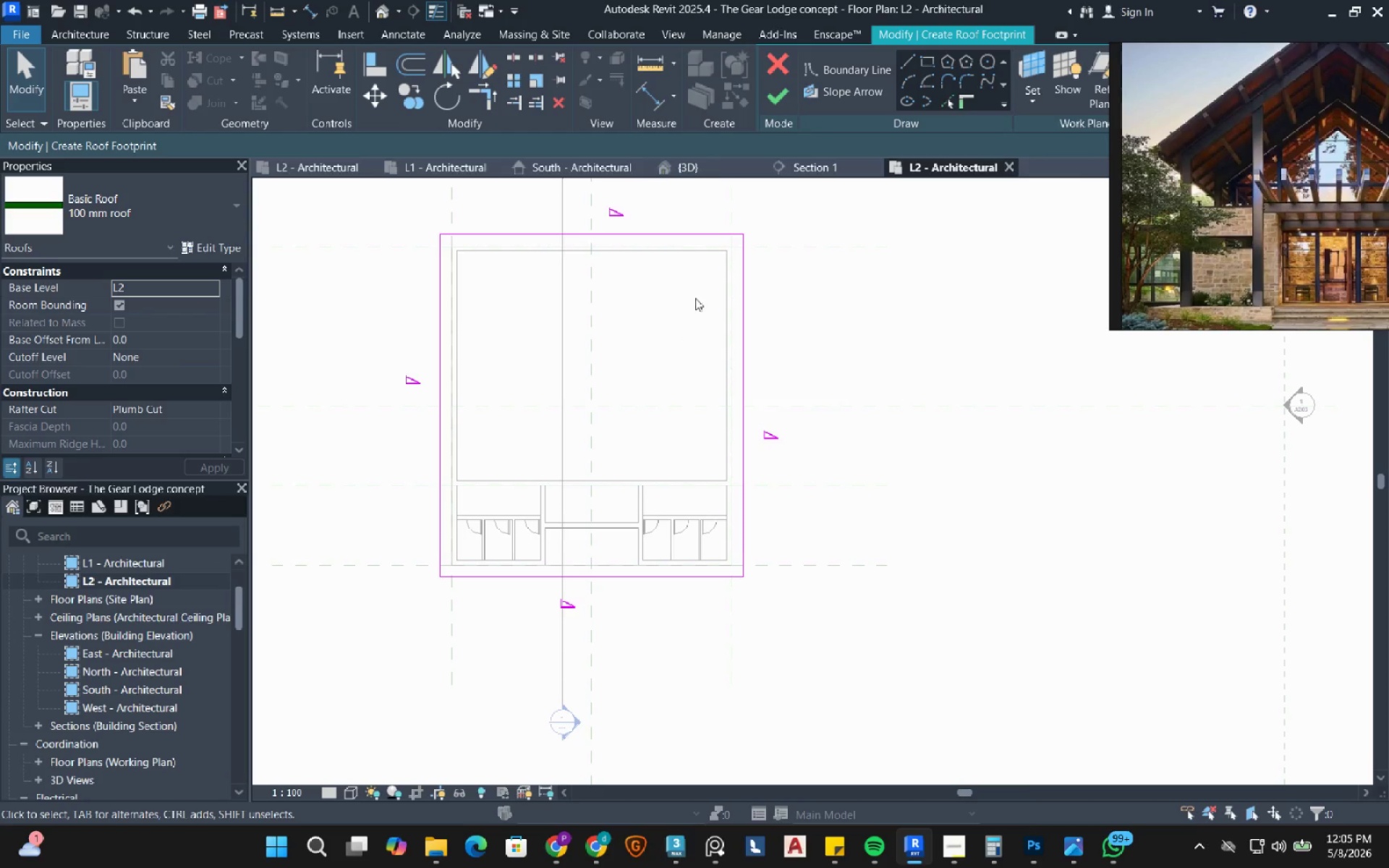 
left_click([422, 170])
 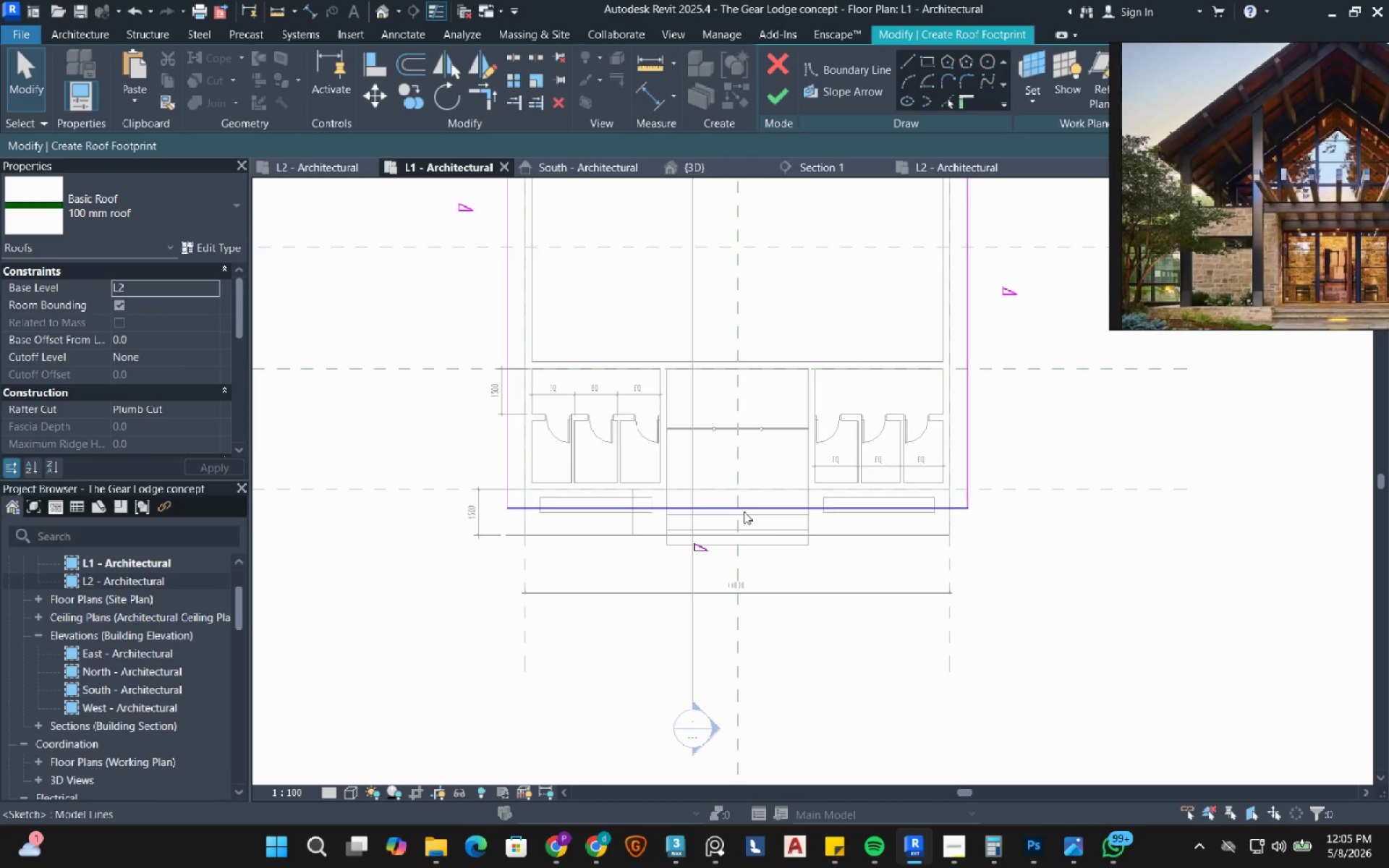 
scroll: coordinate [835, 522], scroll_direction: up, amount: 2.0
 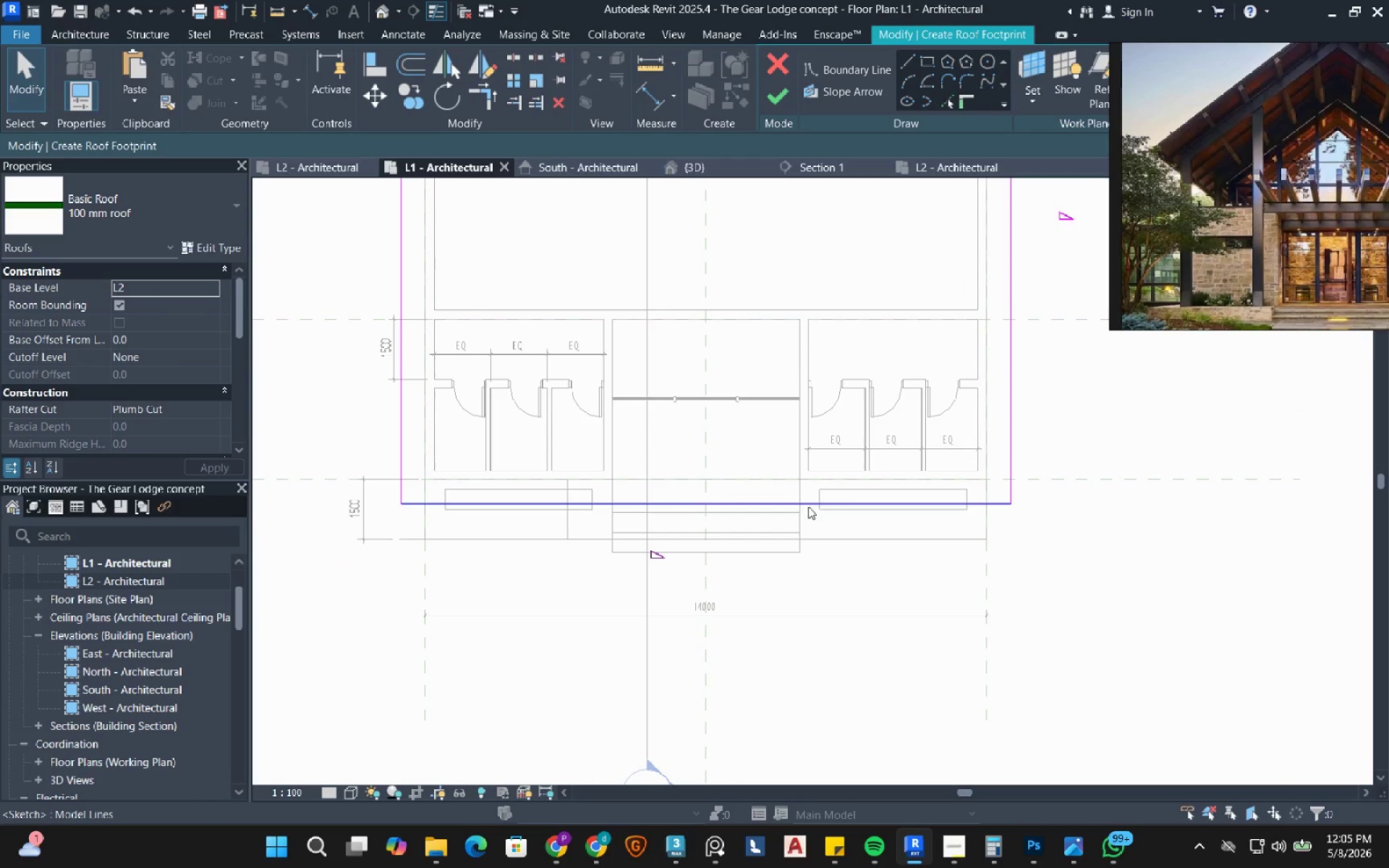 
left_click_drag(start_coordinate=[808, 506], to_coordinate=[800, 546])
 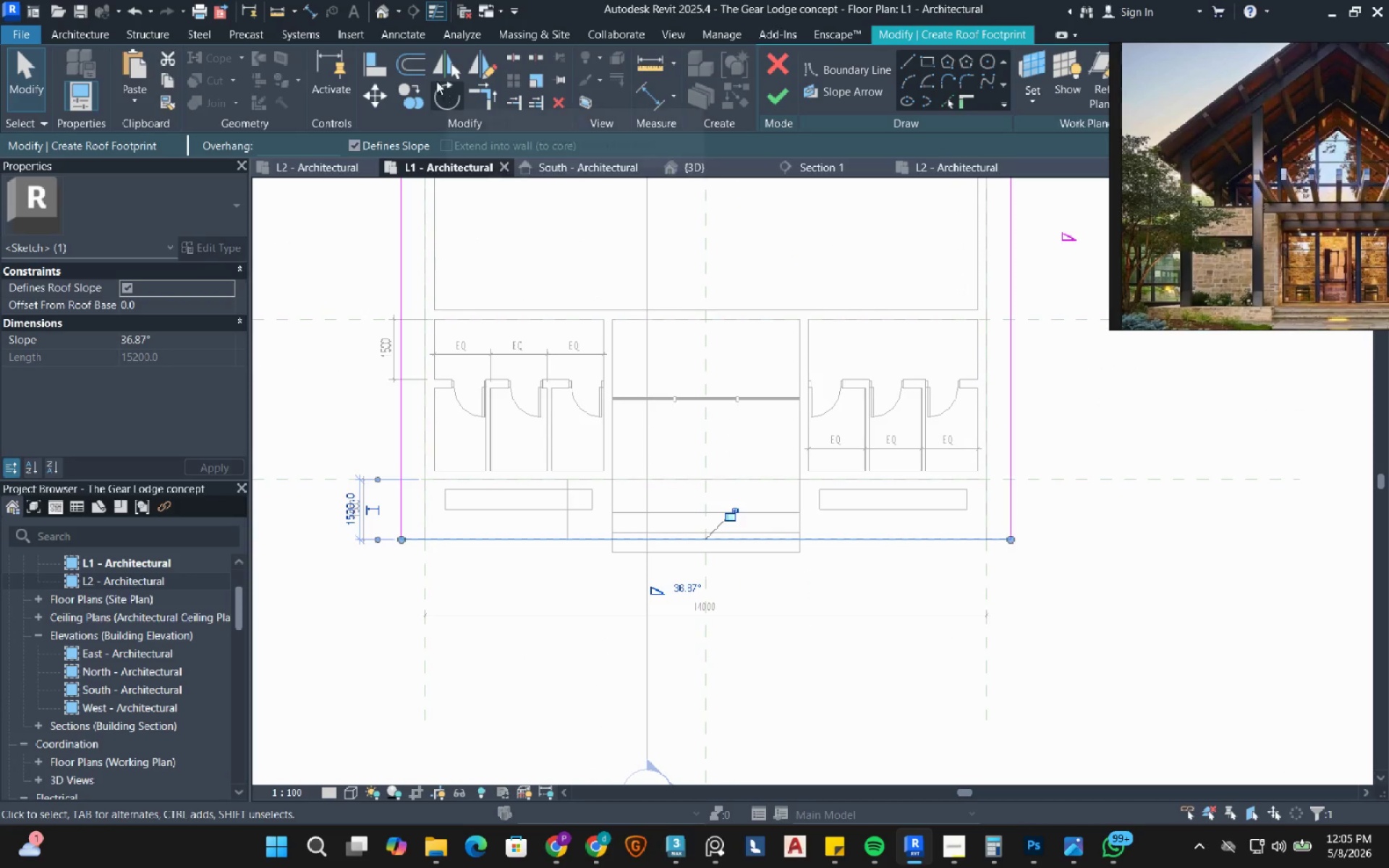 
left_click([416, 57])
 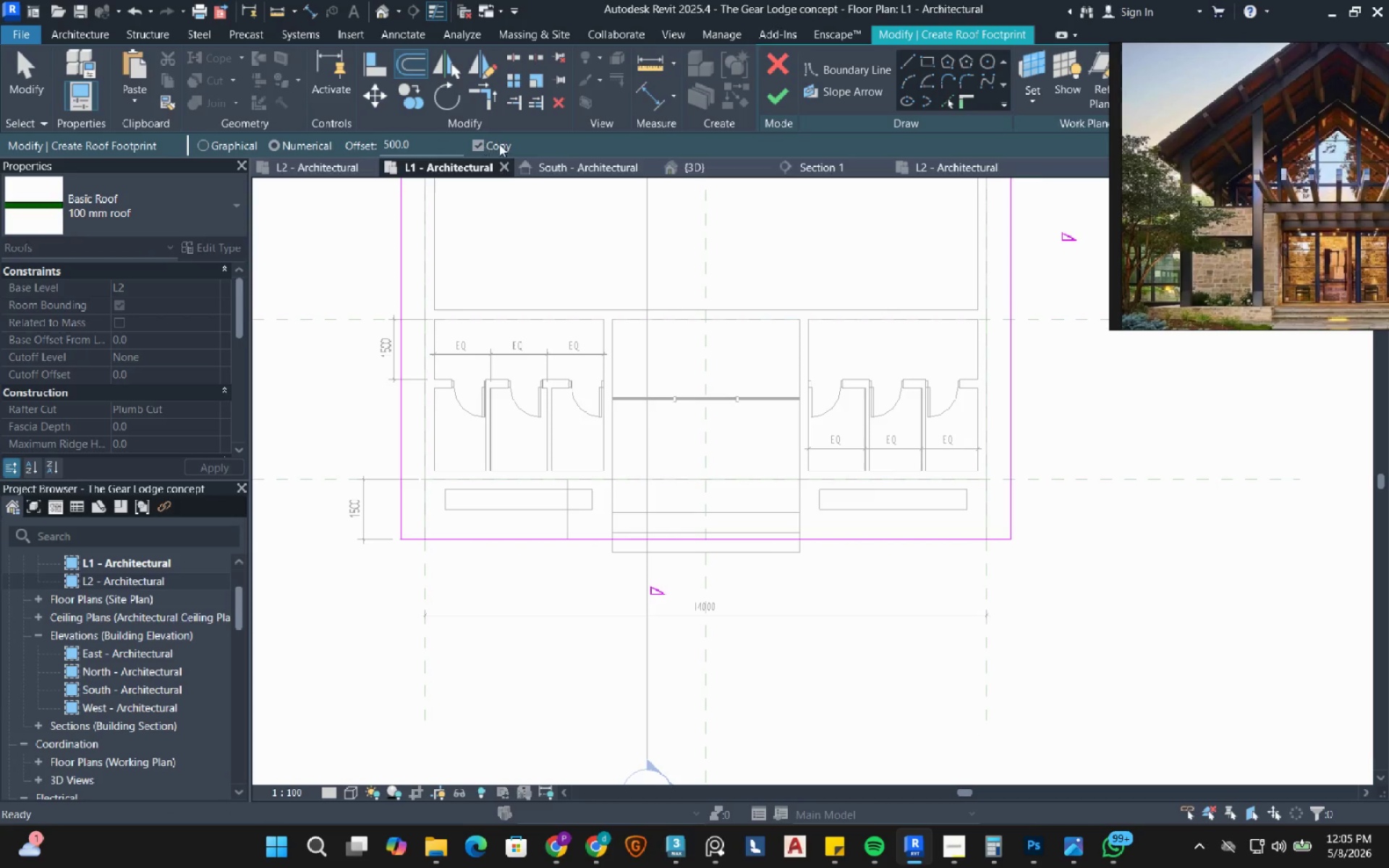 
left_click([487, 145])
 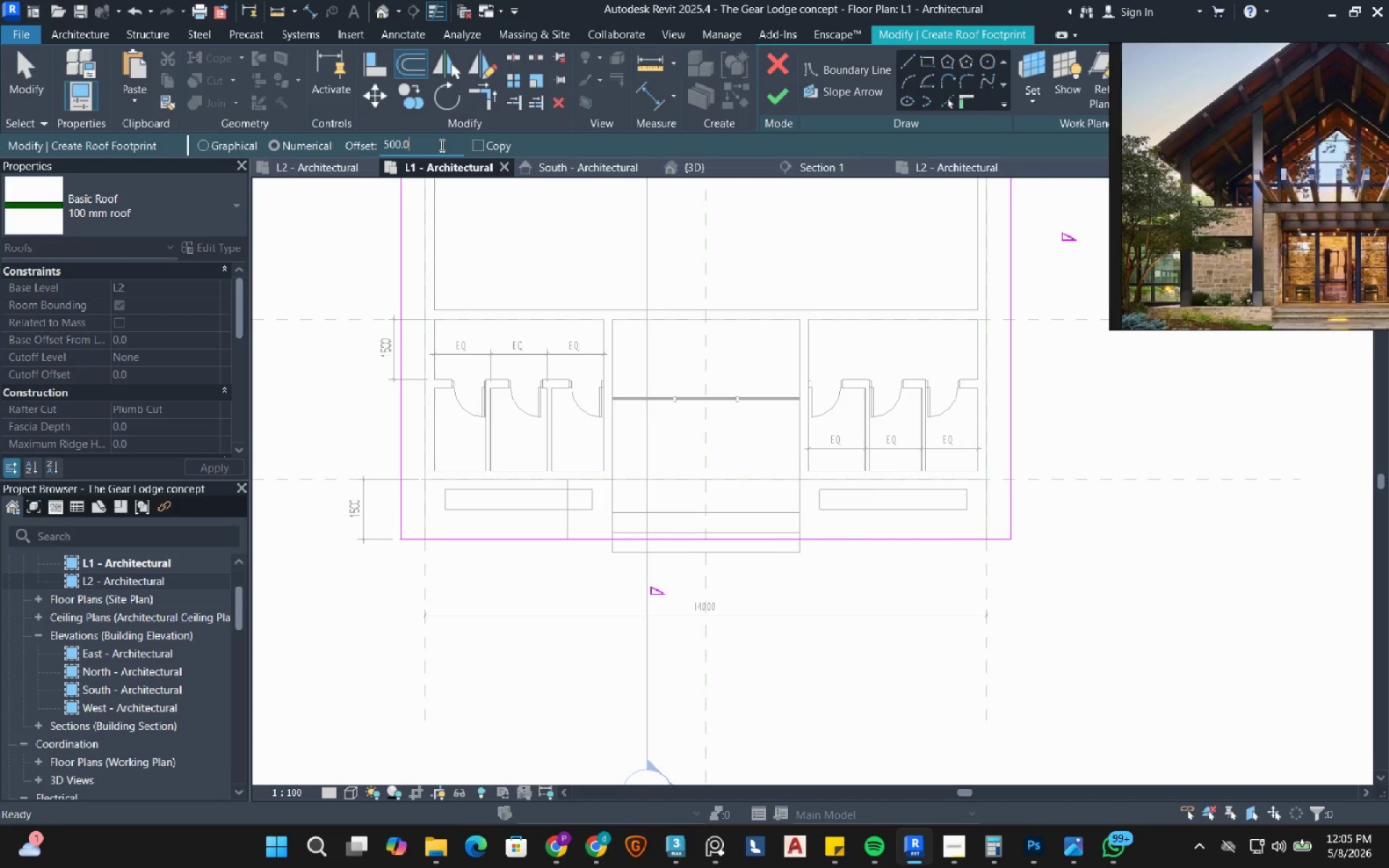 
double_click([441, 145])
 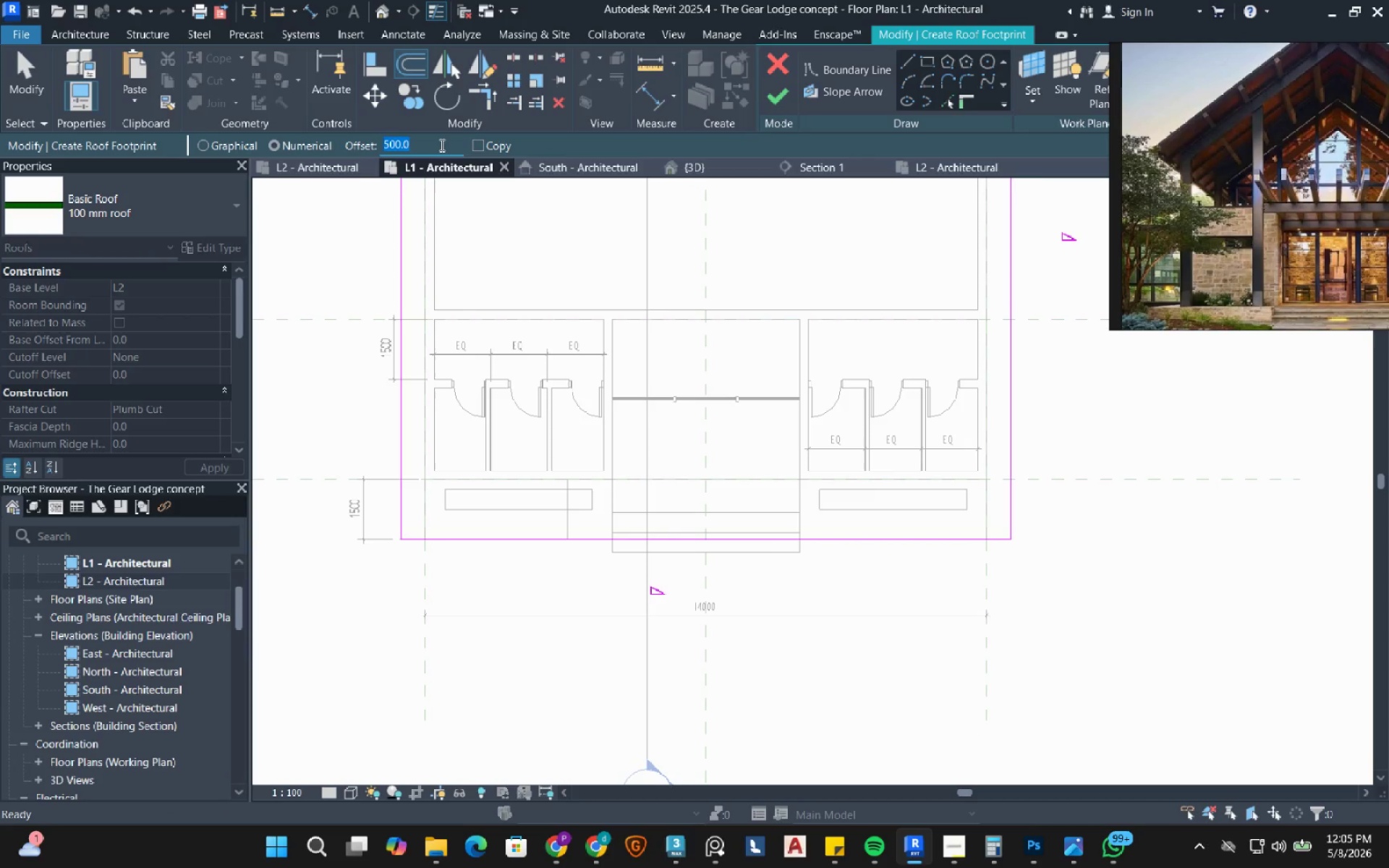 
key(Numpad1)
 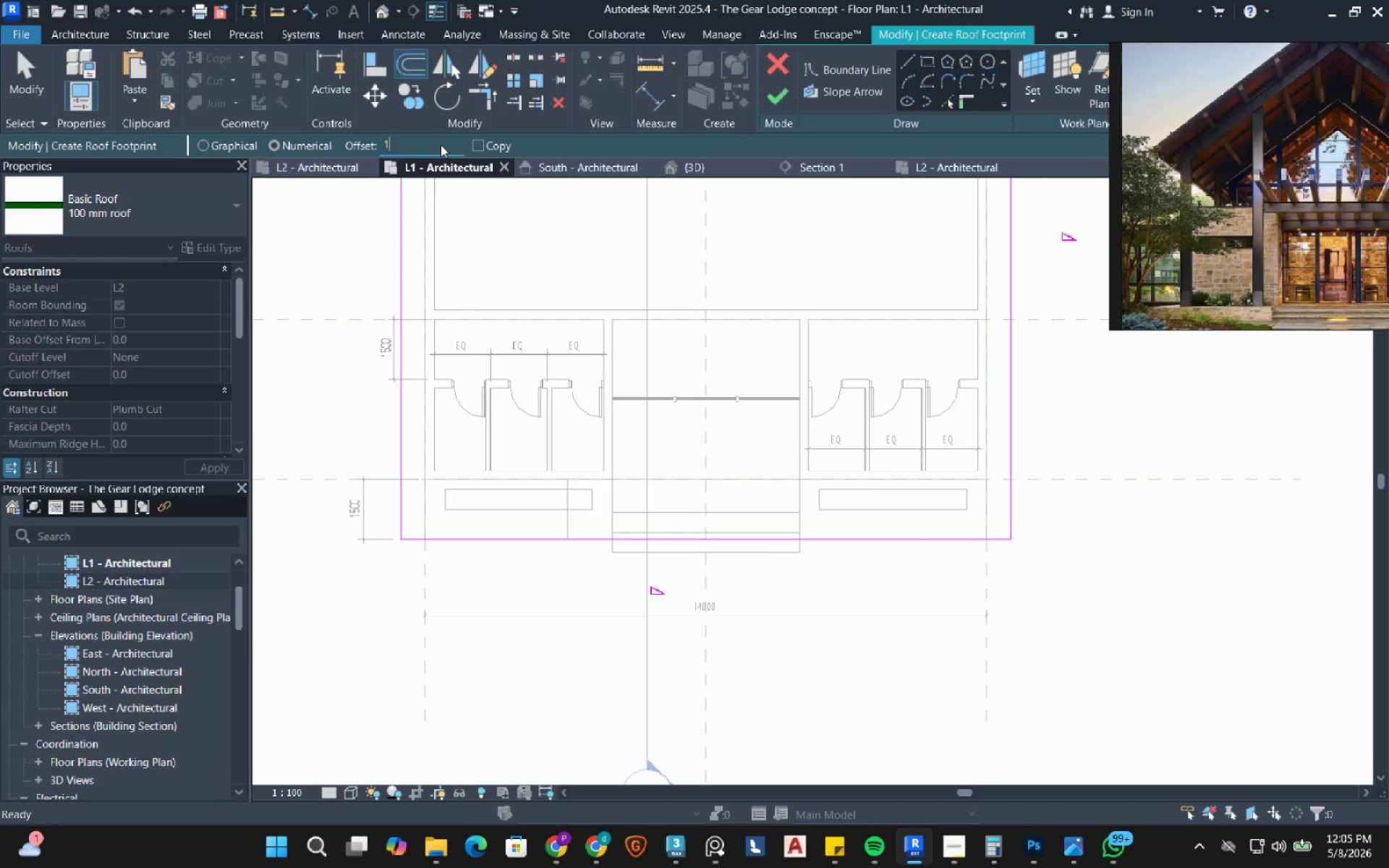 
key(Numpad0)
 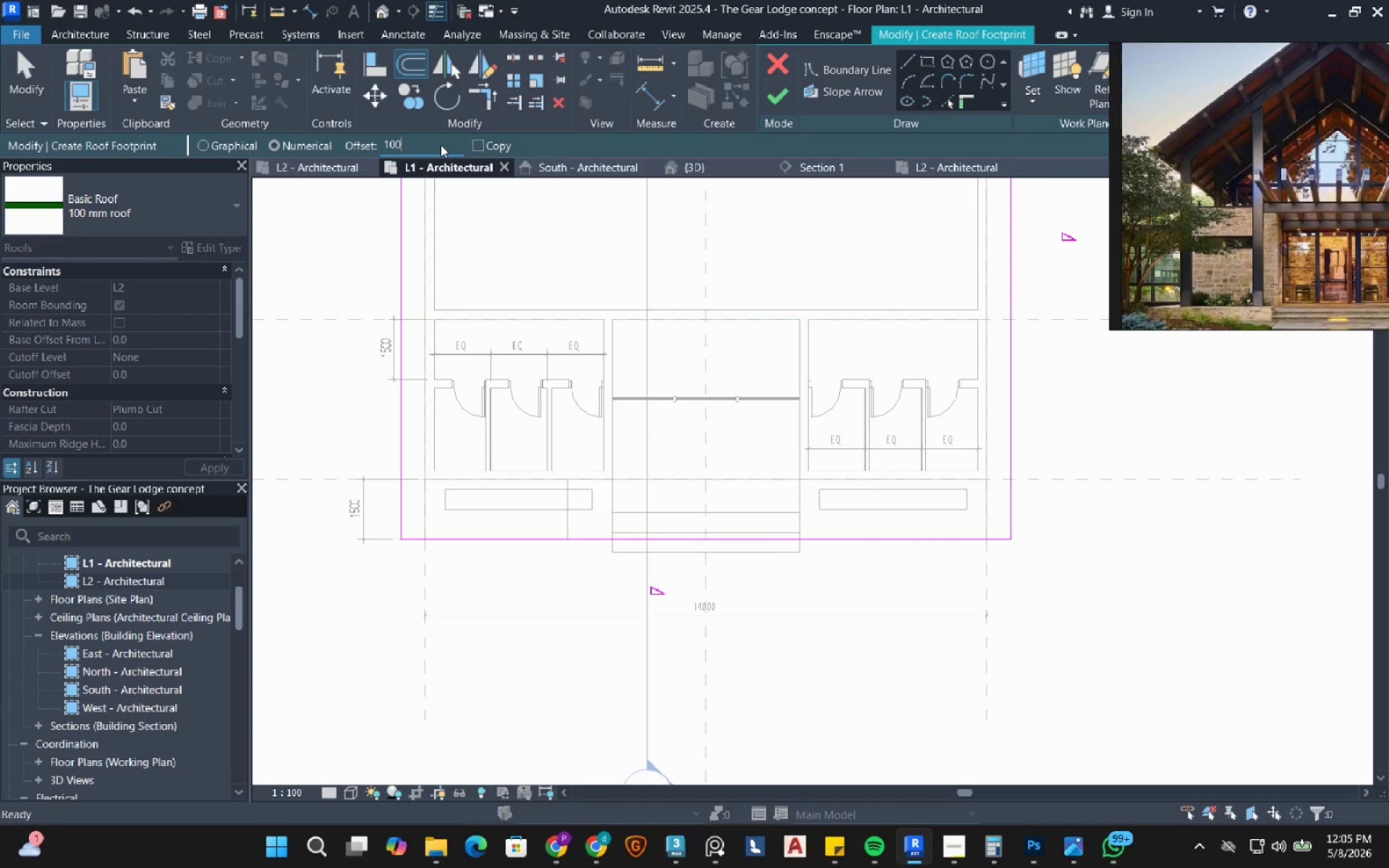 
key(Numpad0)
 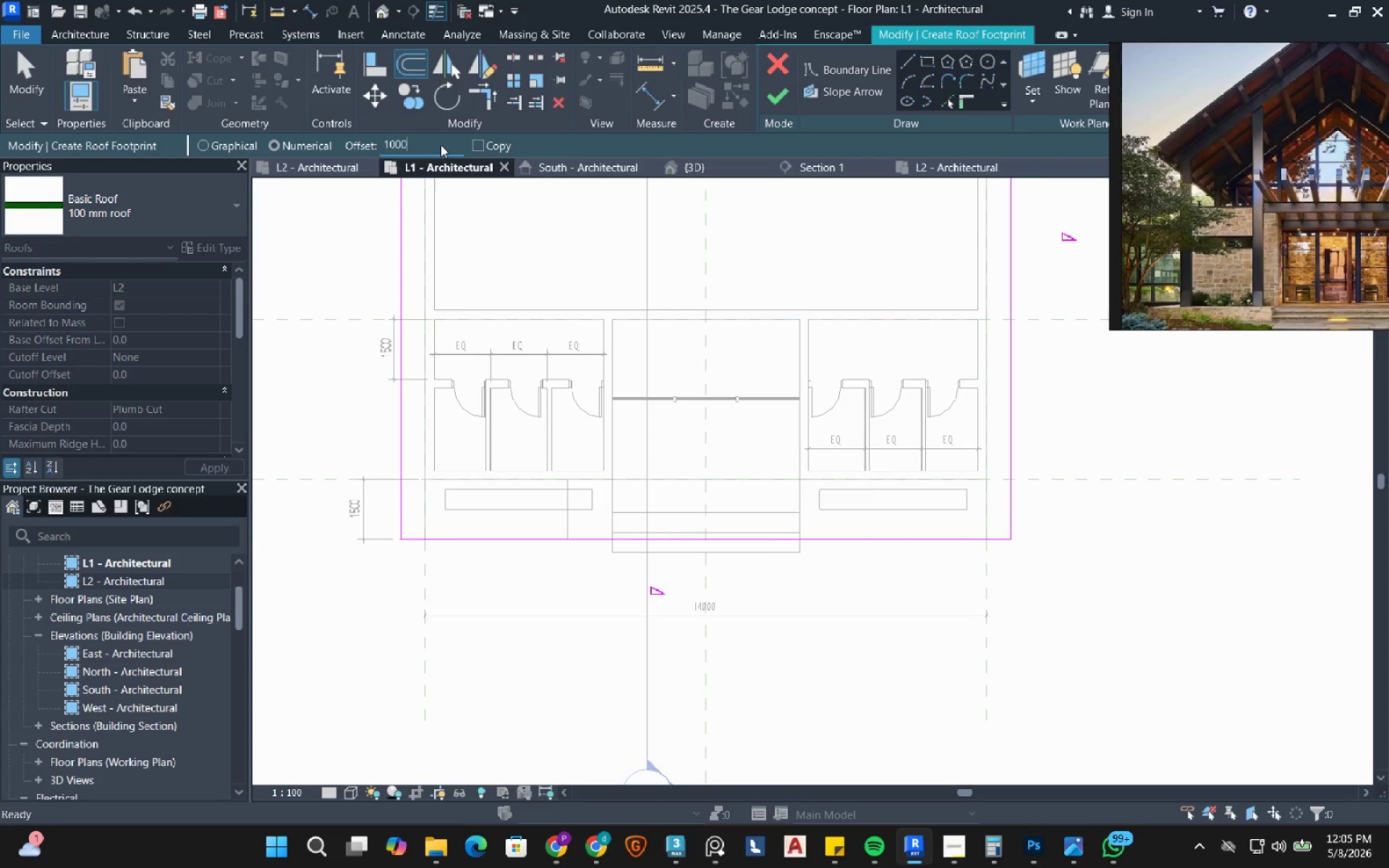 
key(Numpad0)
 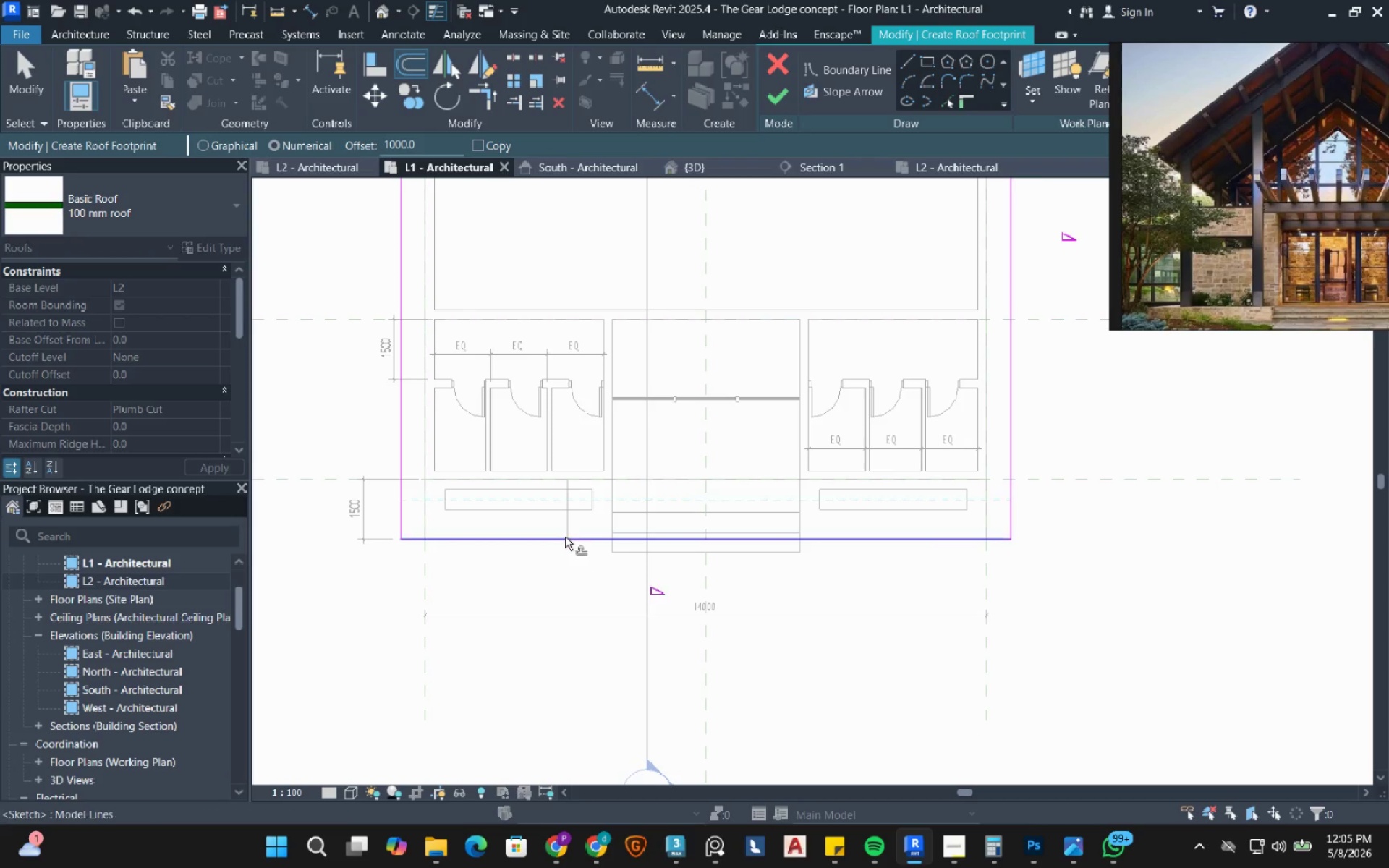 
left_click([565, 545])
 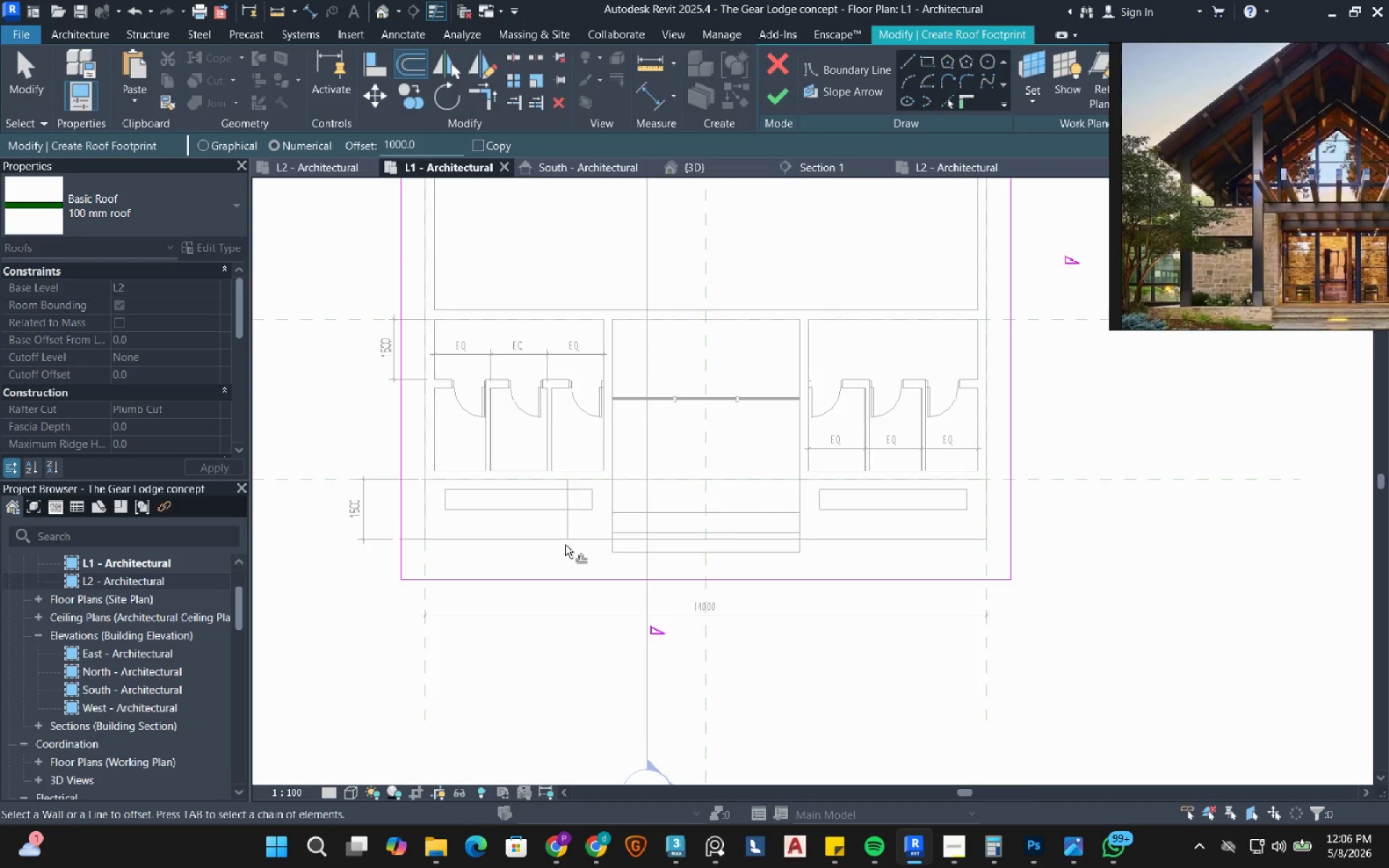 
scroll: coordinate [565, 545], scroll_direction: down, amount: 4.0
 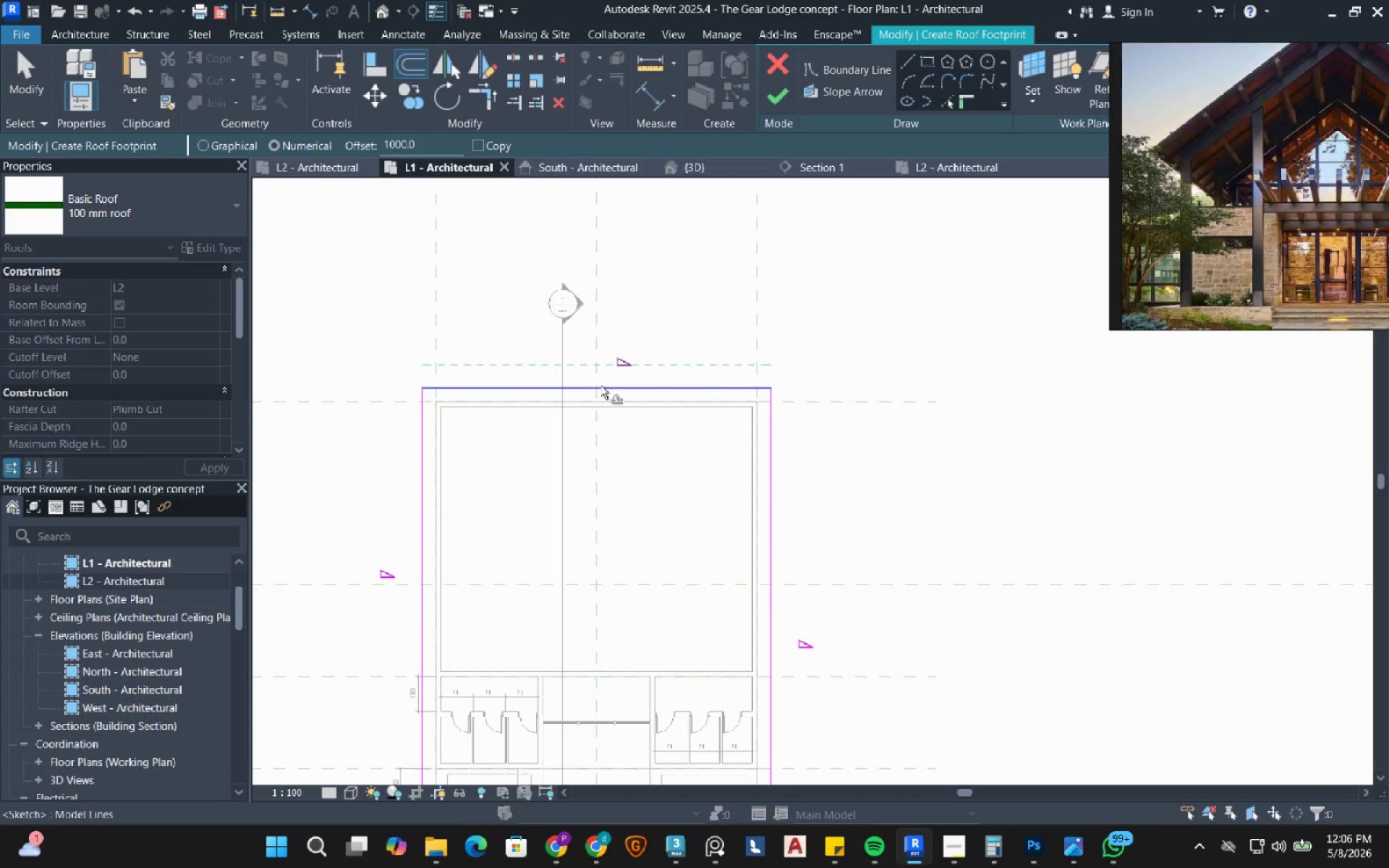 
left_click([600, 386])
 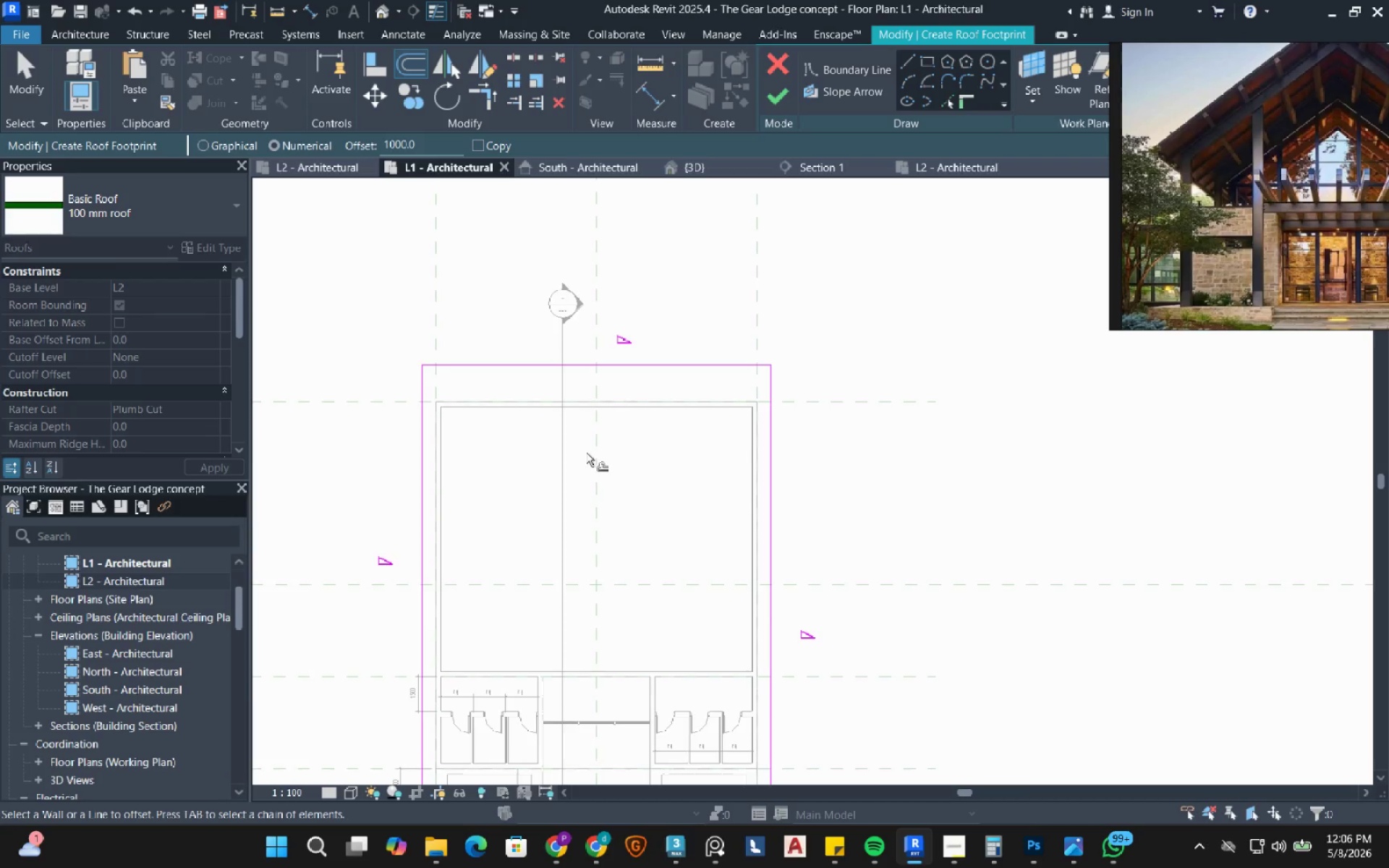 
scroll: coordinate [586, 453], scroll_direction: down, amount: 1.0
 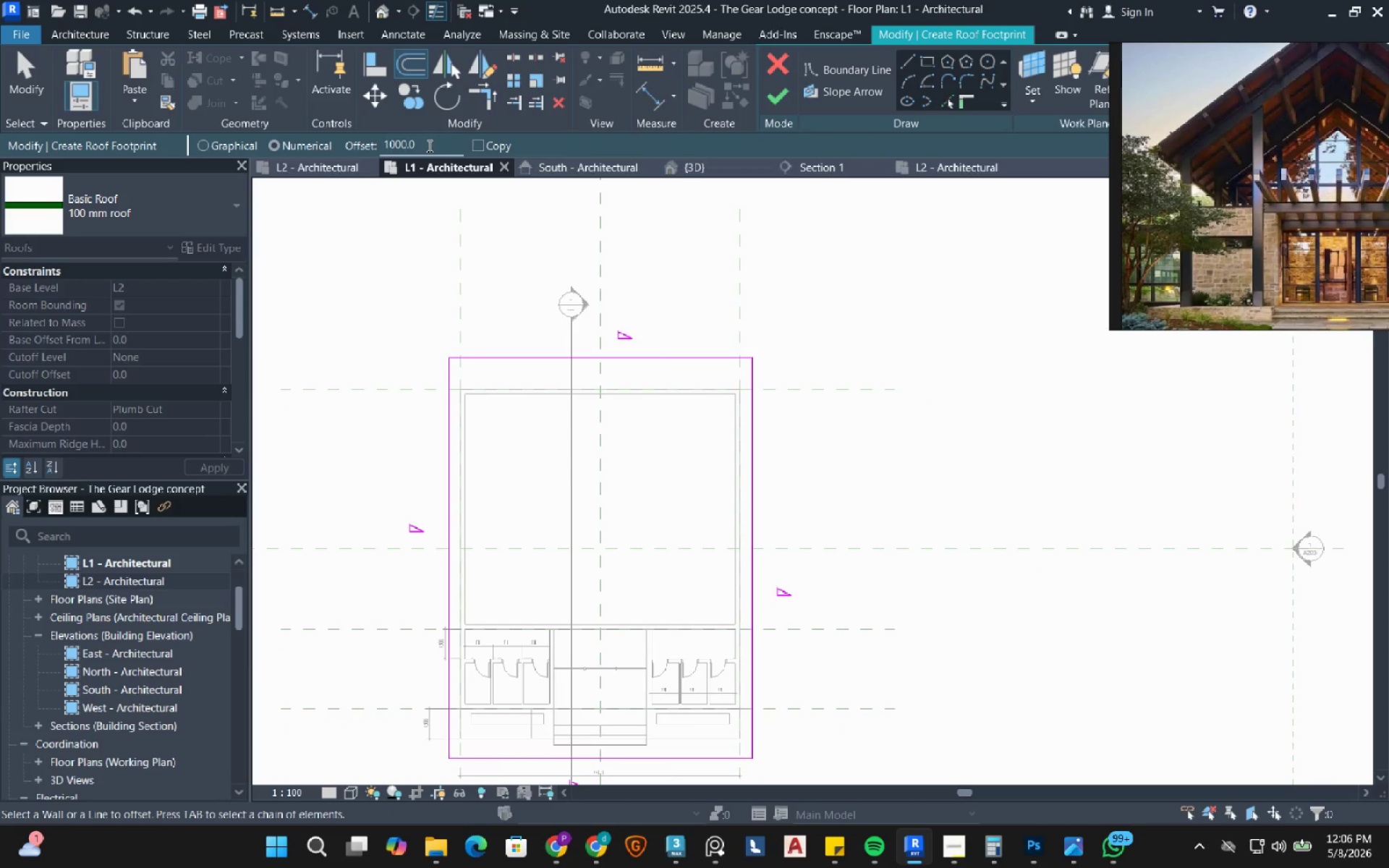 
double_click([428, 145])
 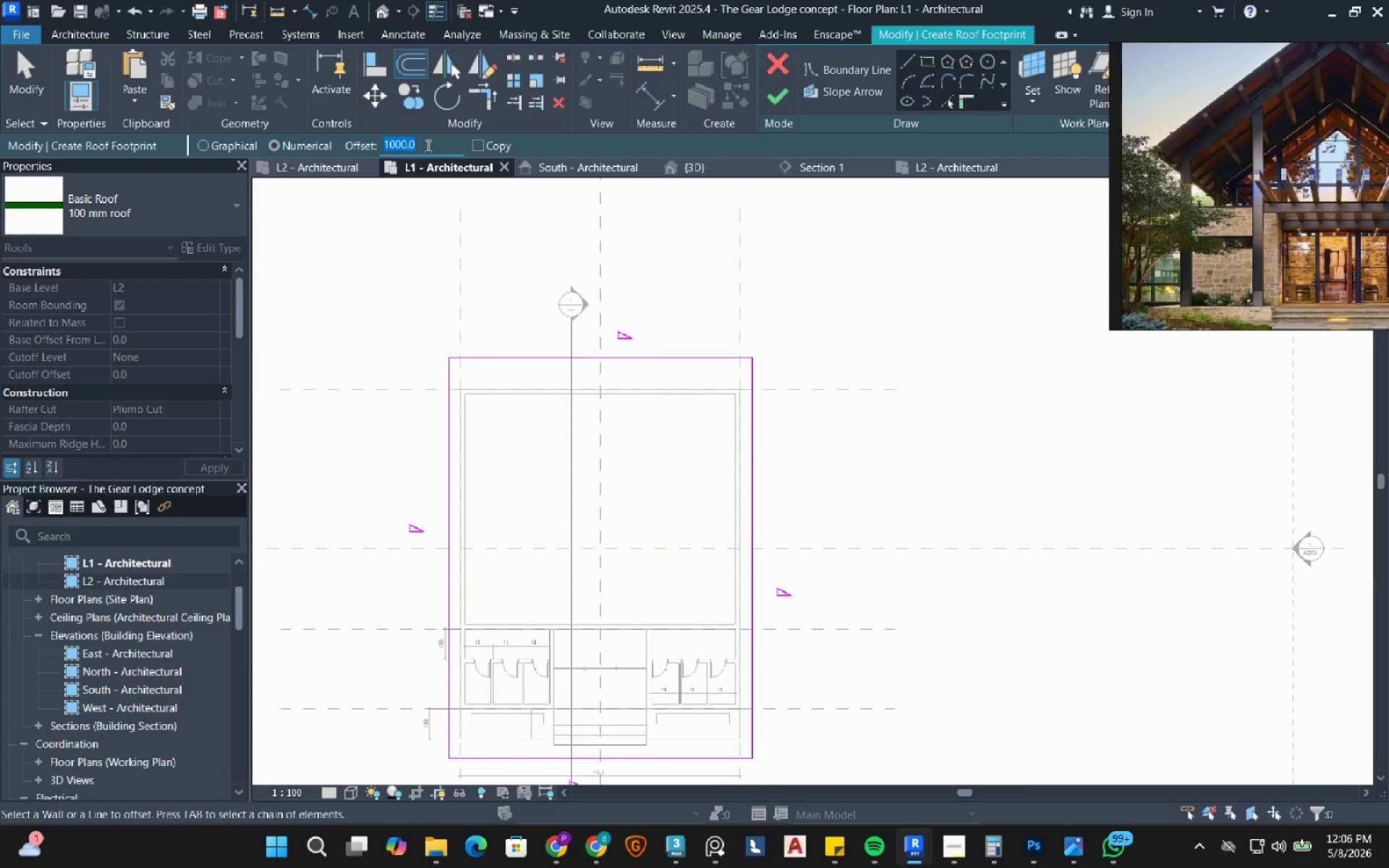 
key(Numpad4)
 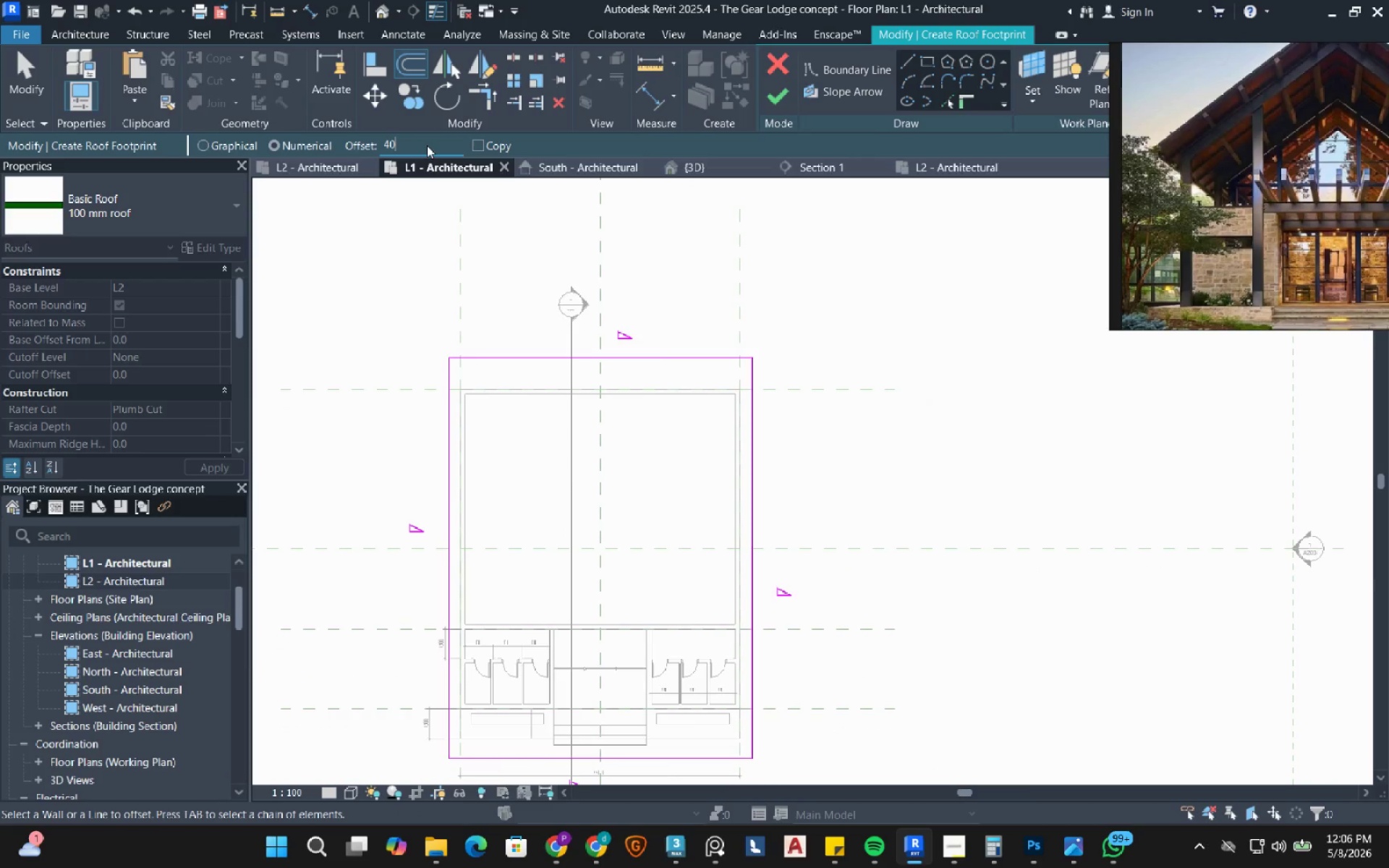 
key(Numpad0)
 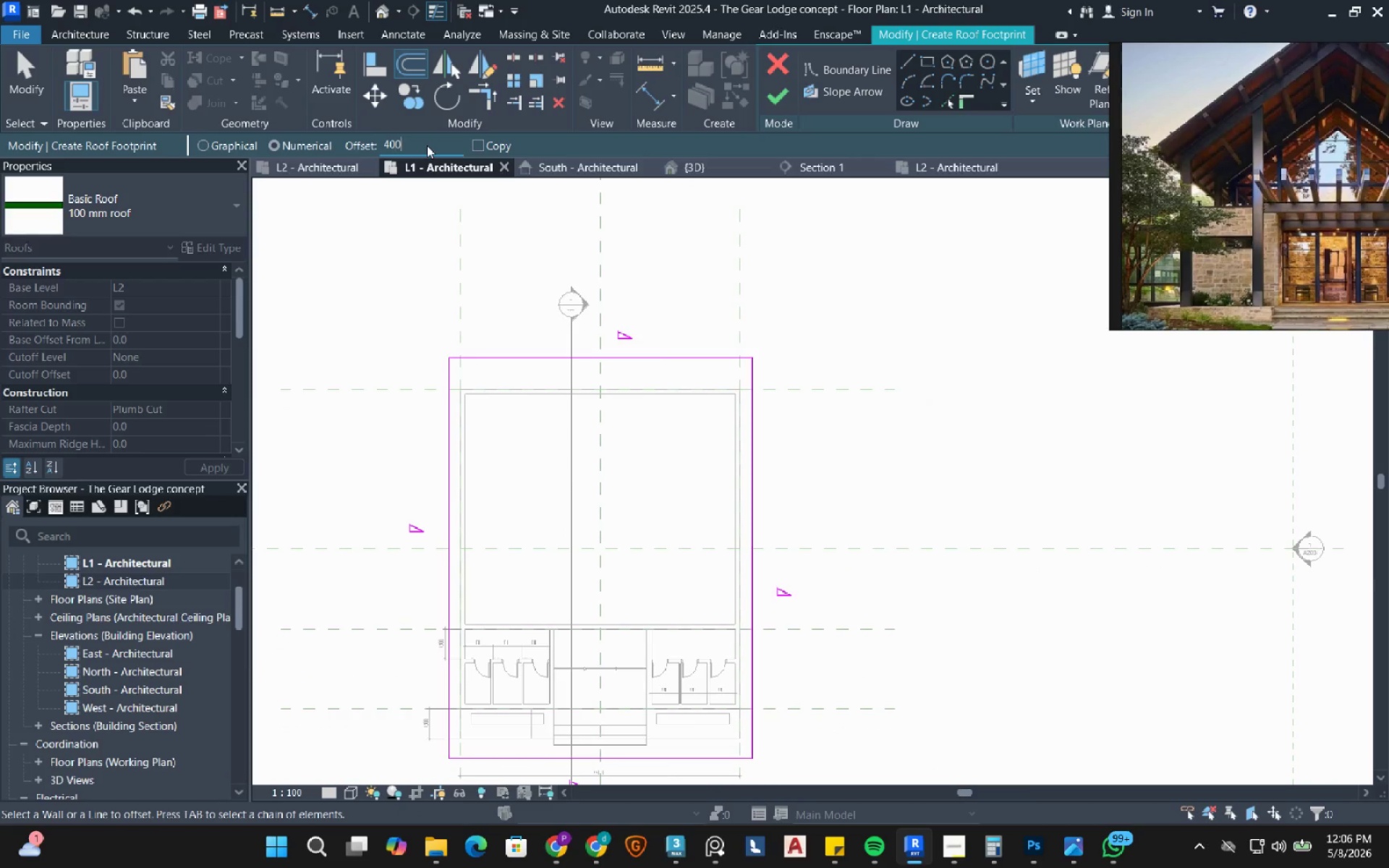 
key(Numpad0)
 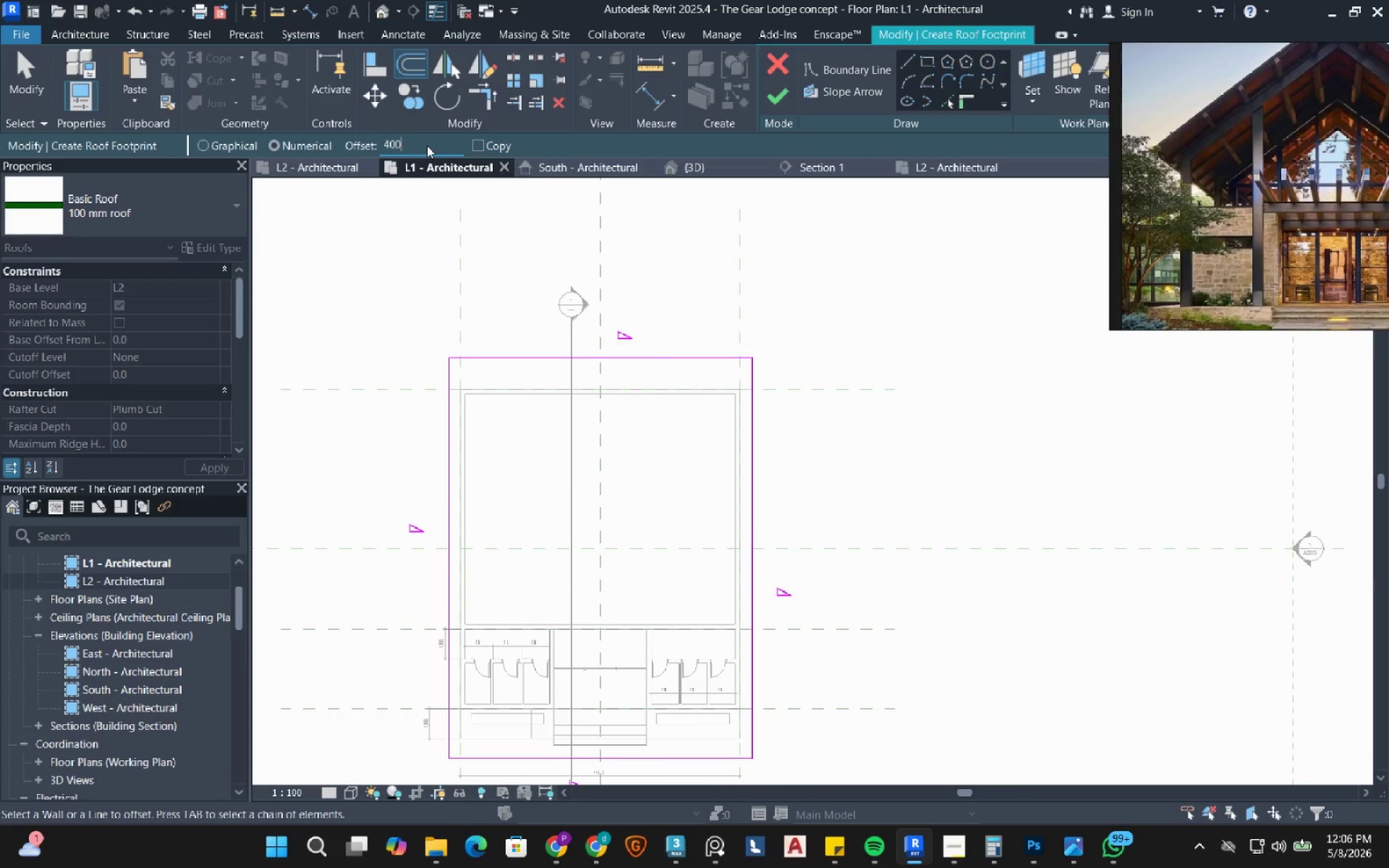 
key(NumpadEnter)
 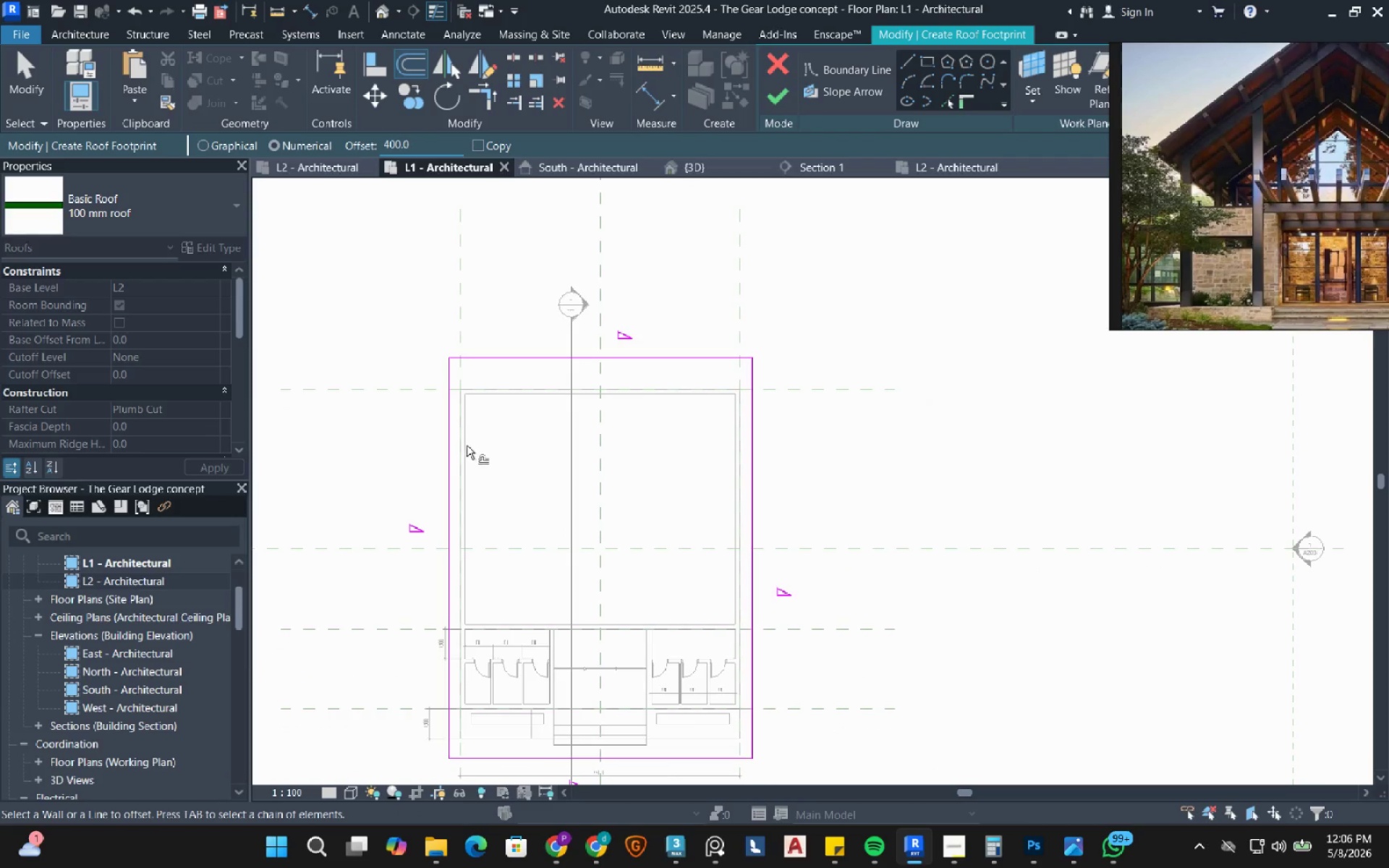 
left_click([446, 478])
 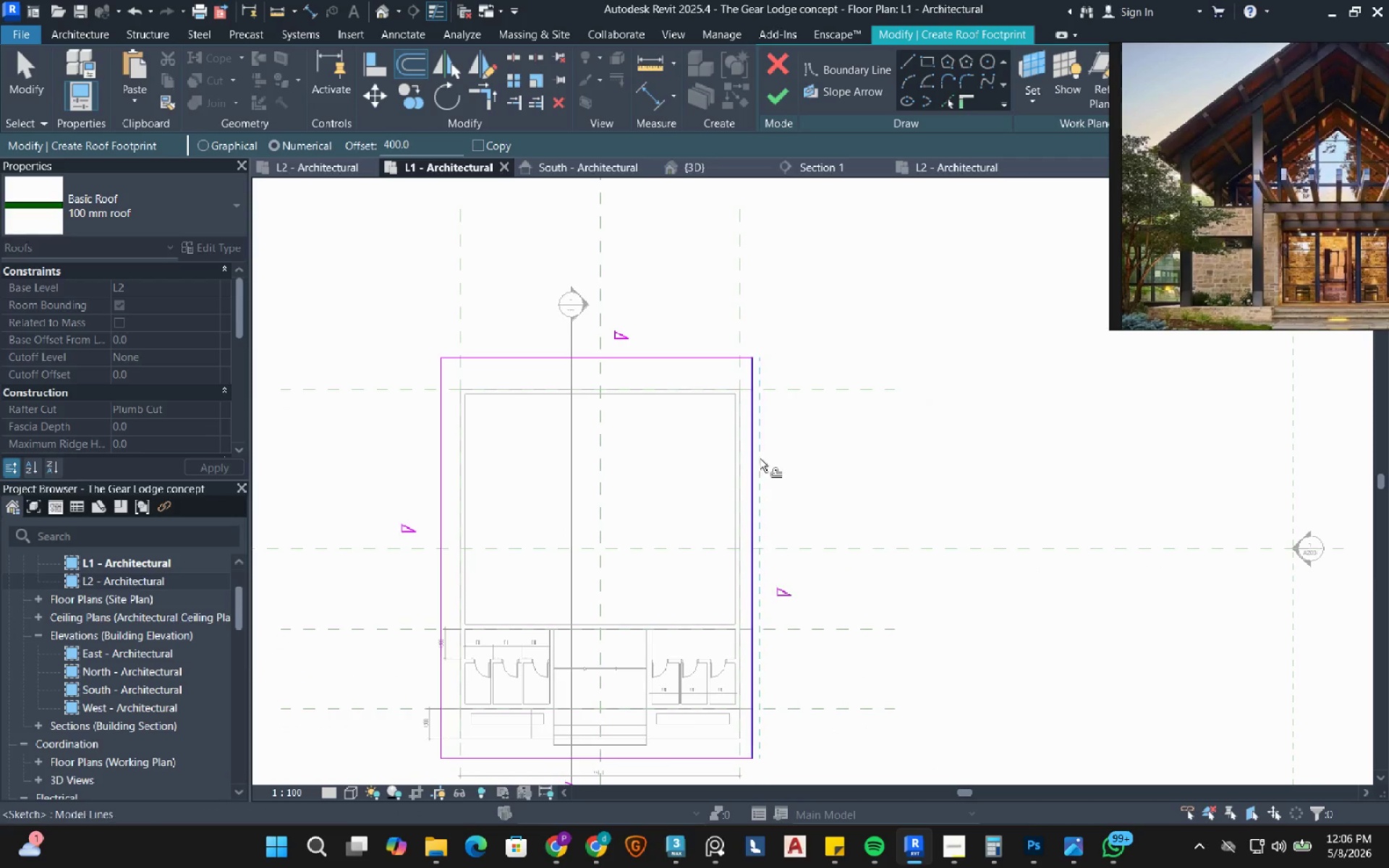 
left_click([759, 456])
 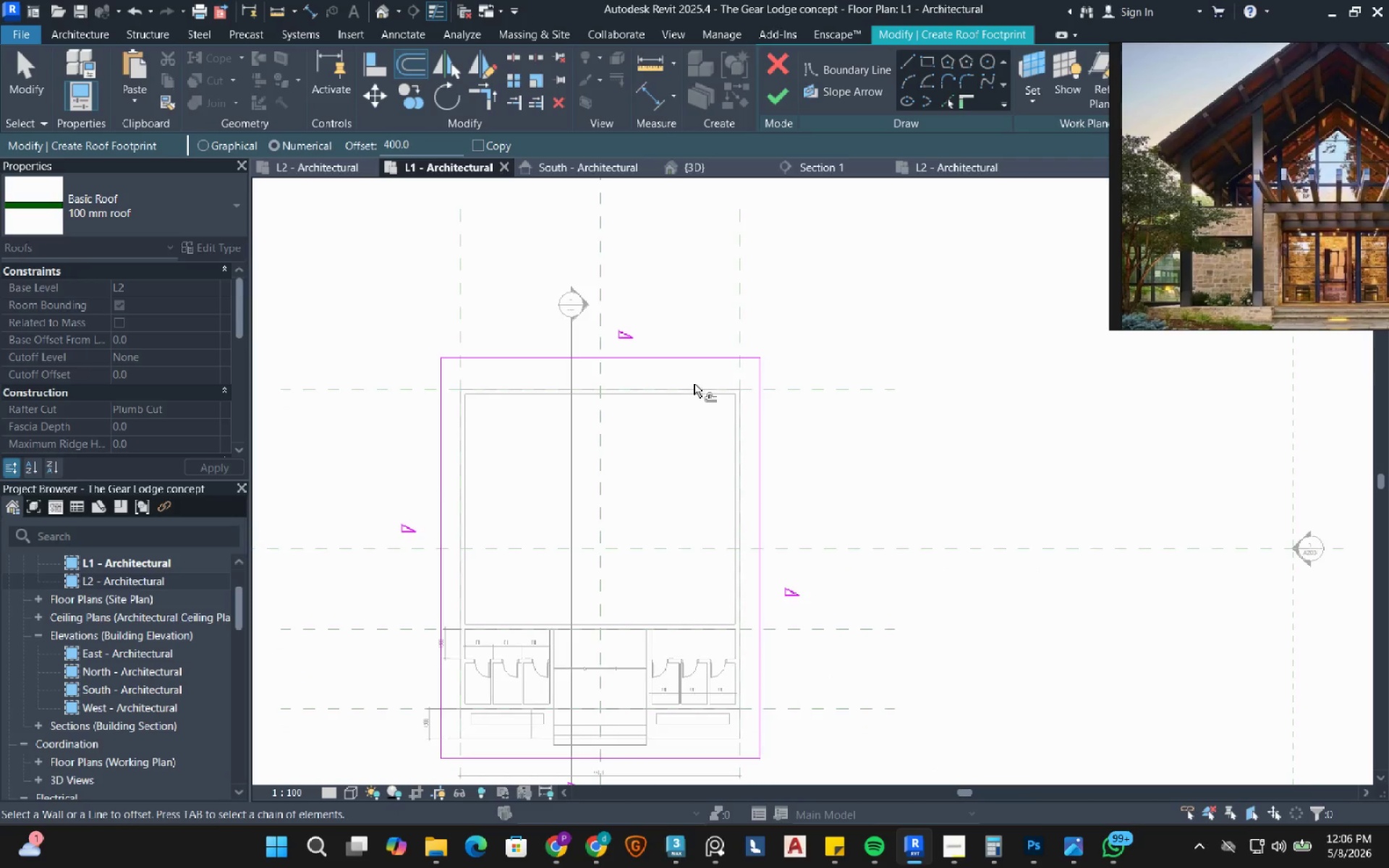 
scroll: coordinate [694, 383], scroll_direction: down, amount: 3.0
 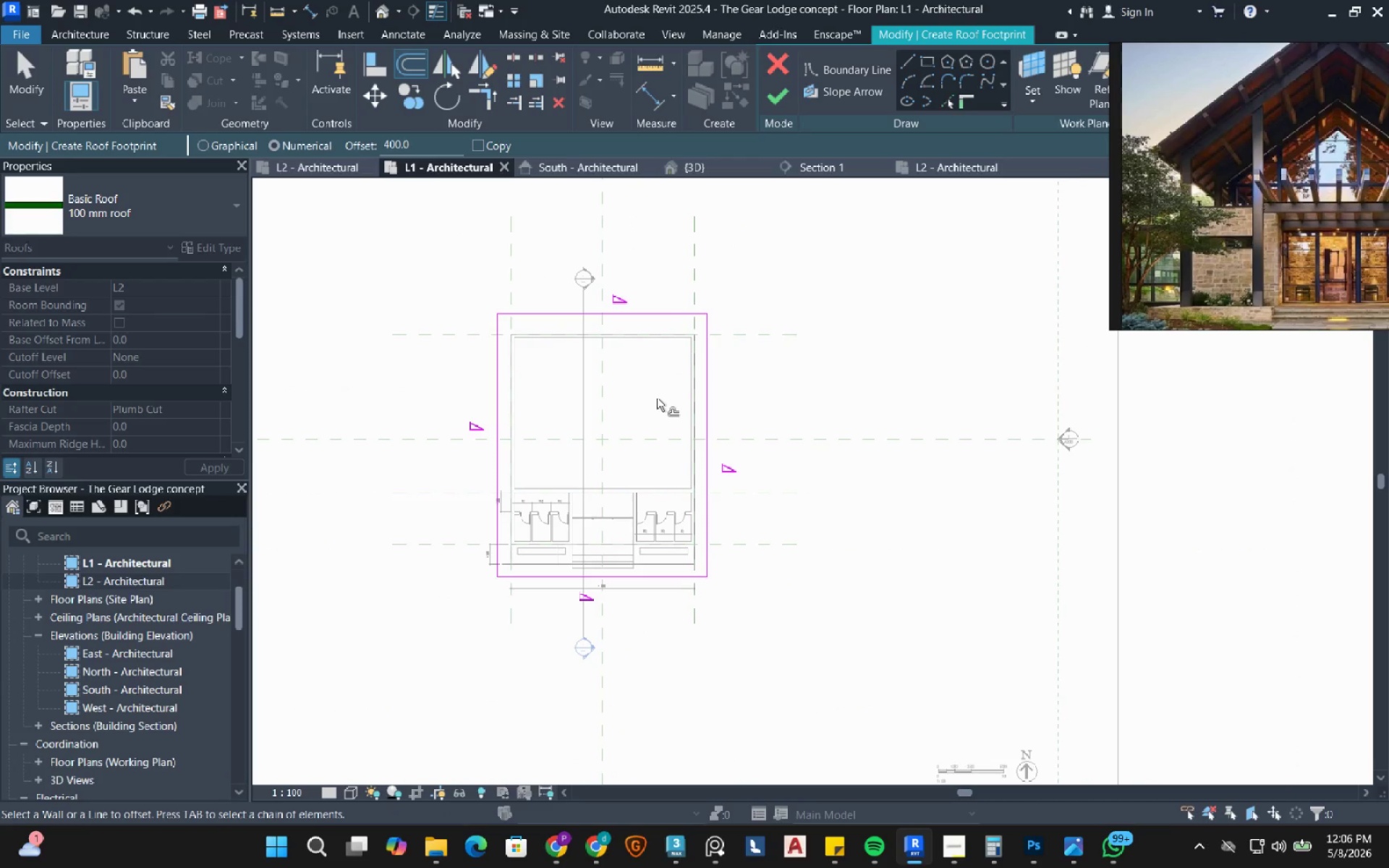 
key(Escape)
 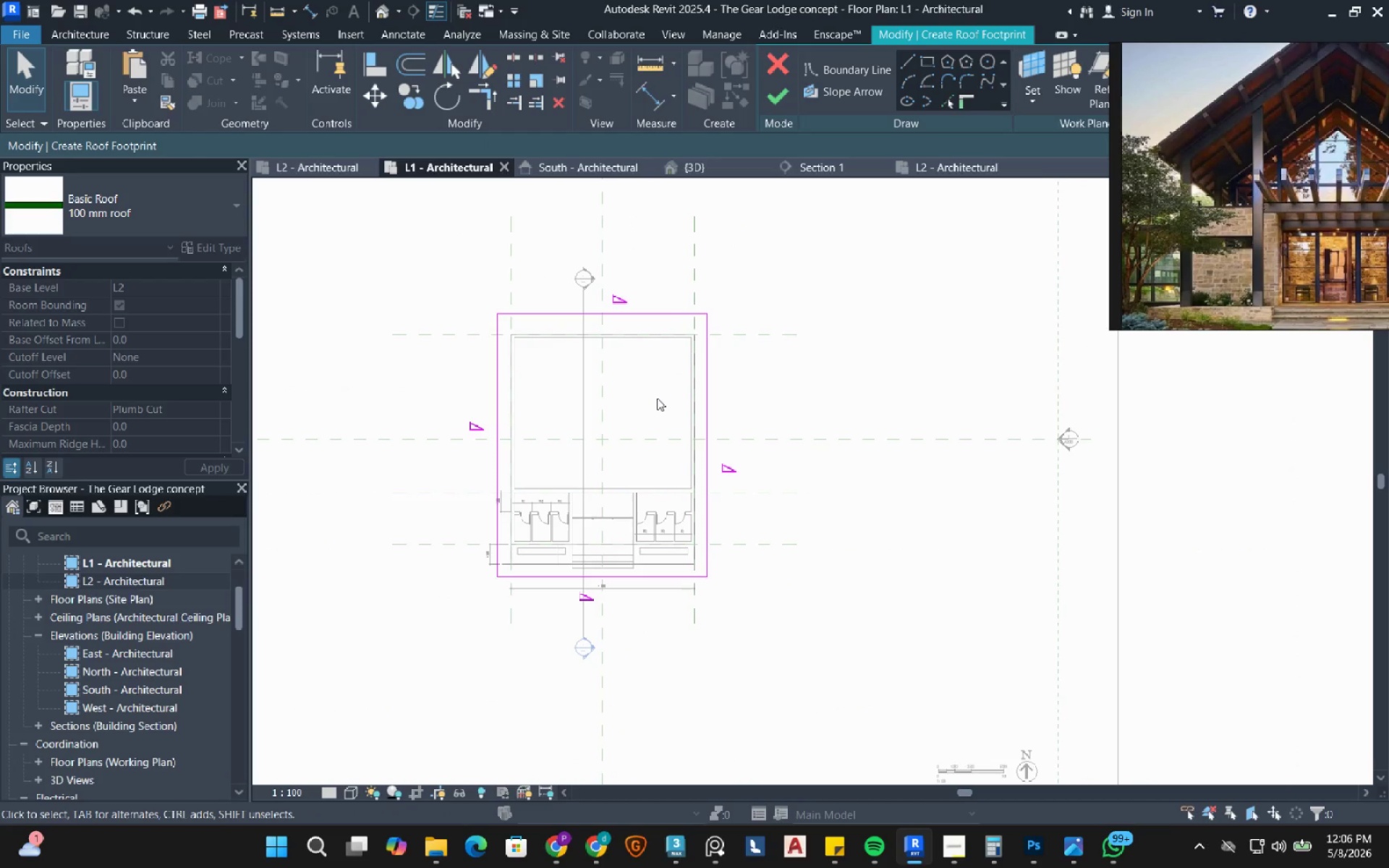 
left_click_drag(start_coordinate=[656, 631], to_coordinate=[571, 284])
 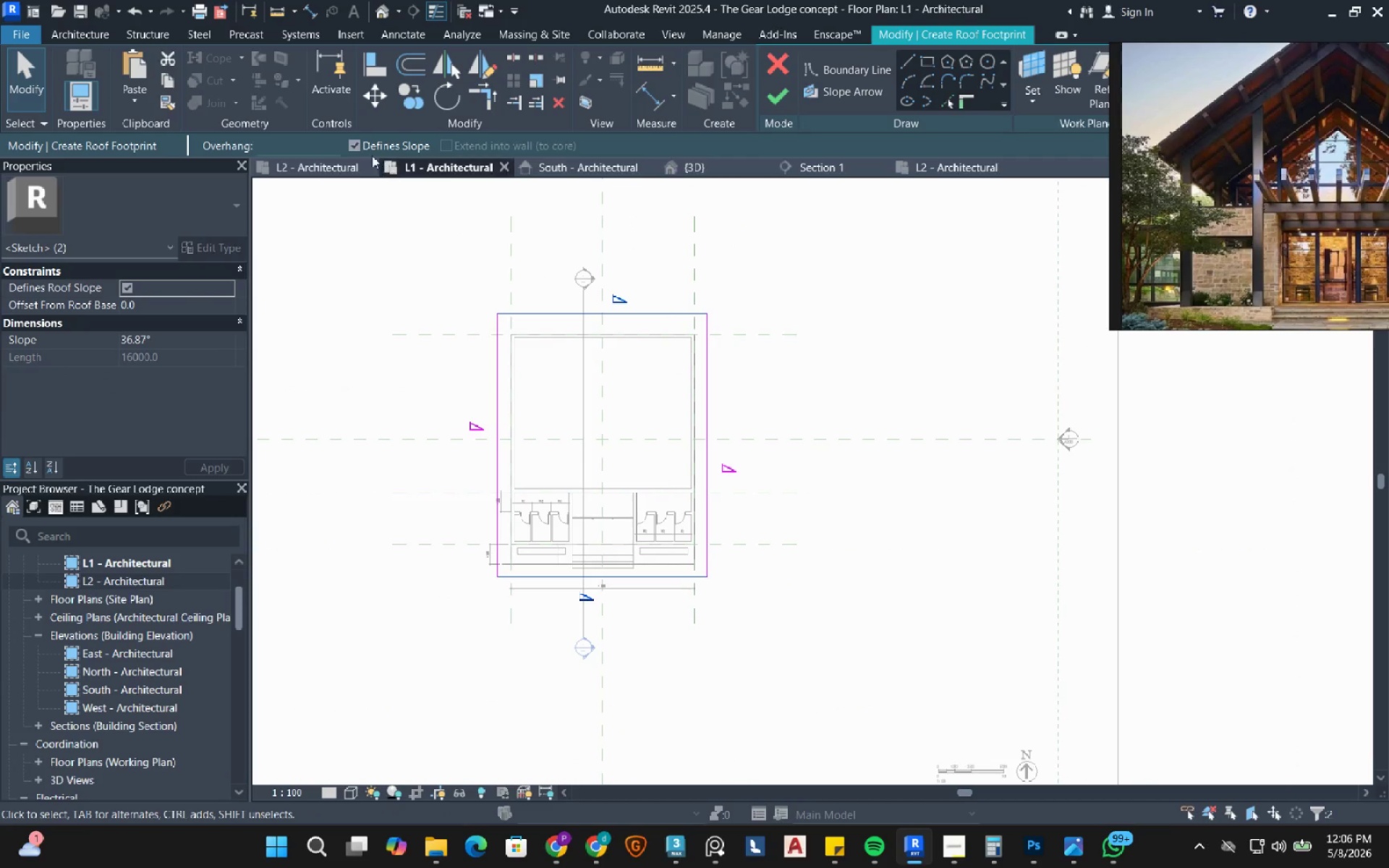 
left_click([365, 149])
 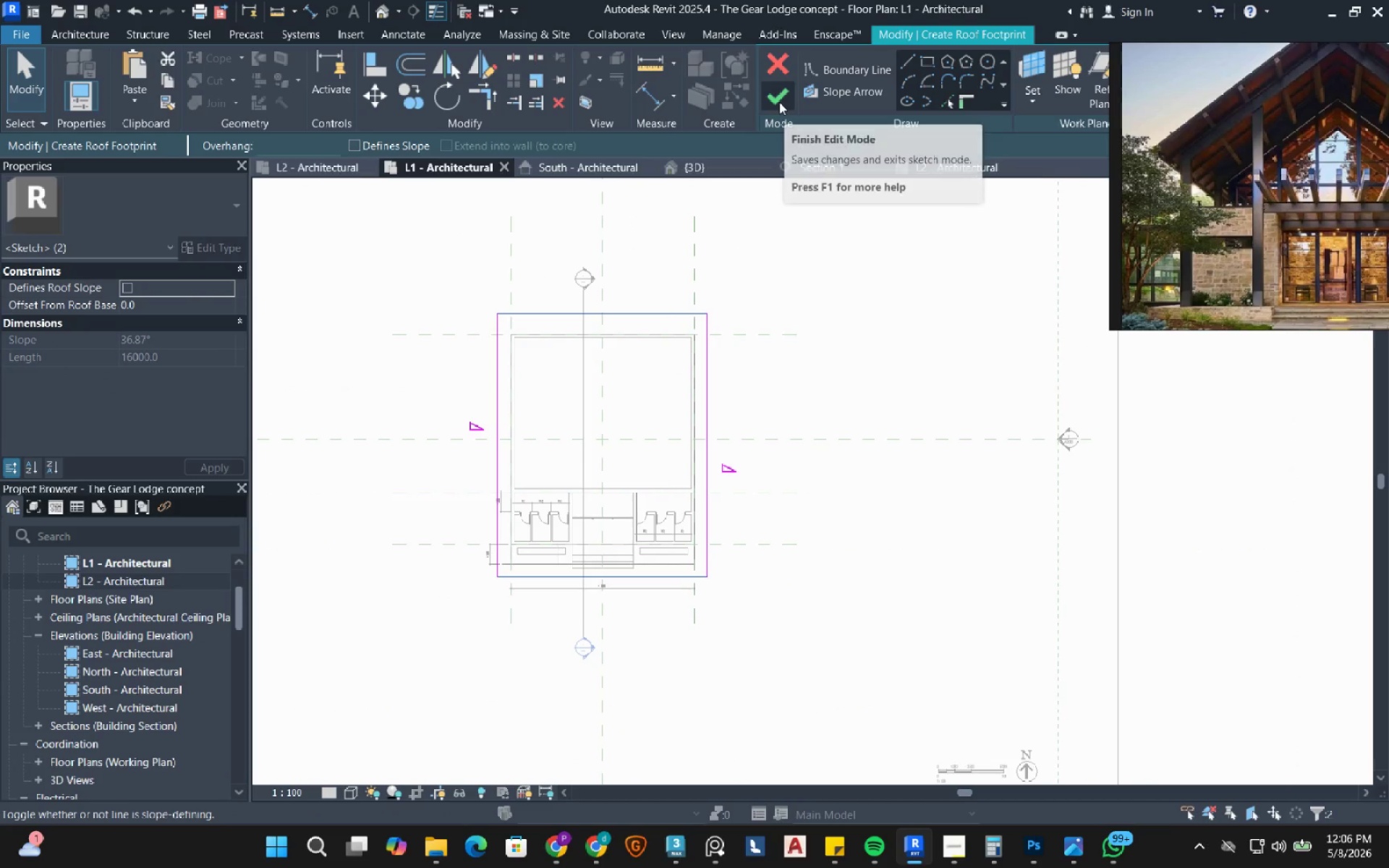 
left_click([779, 102])
 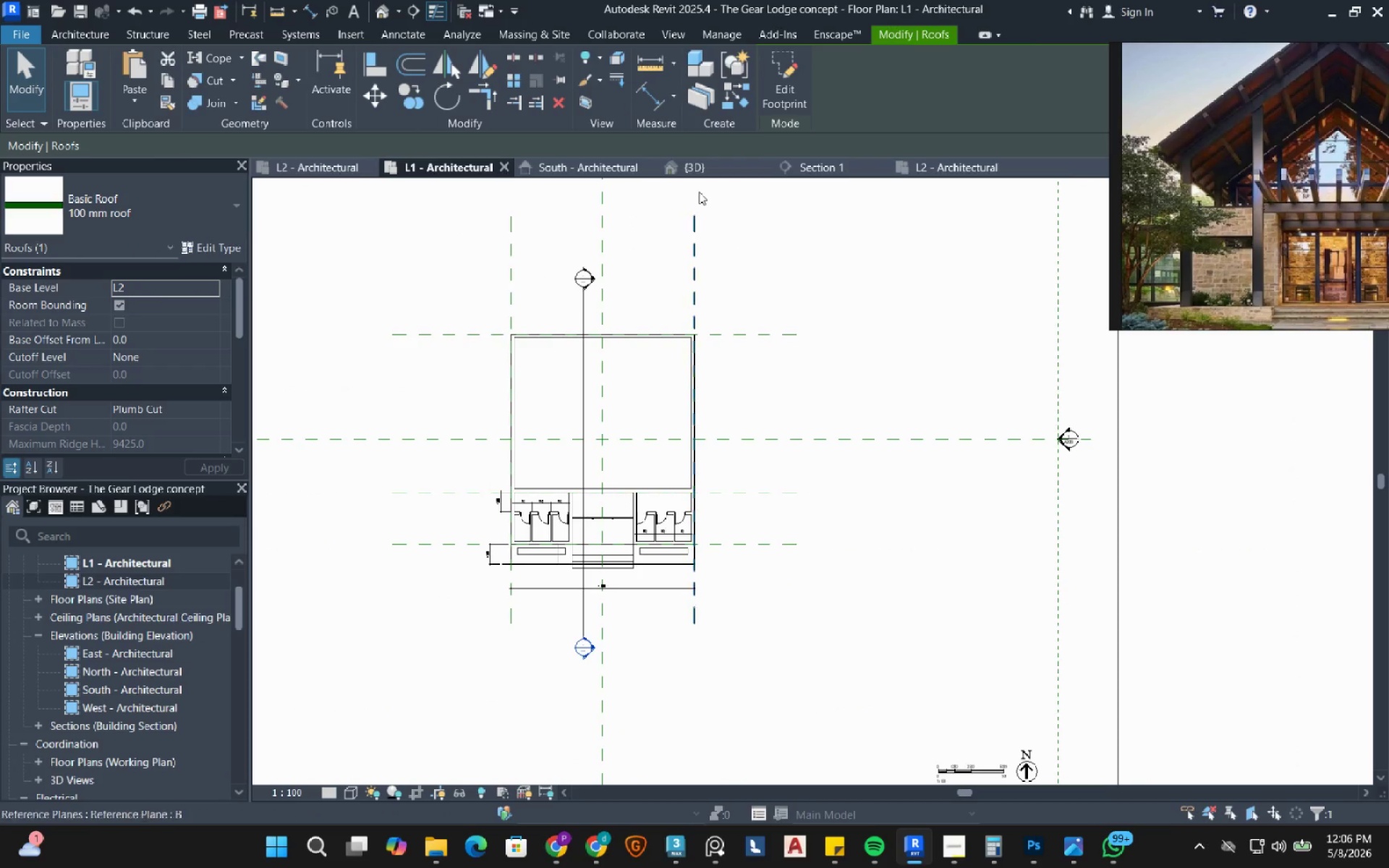 
left_click([713, 166])
 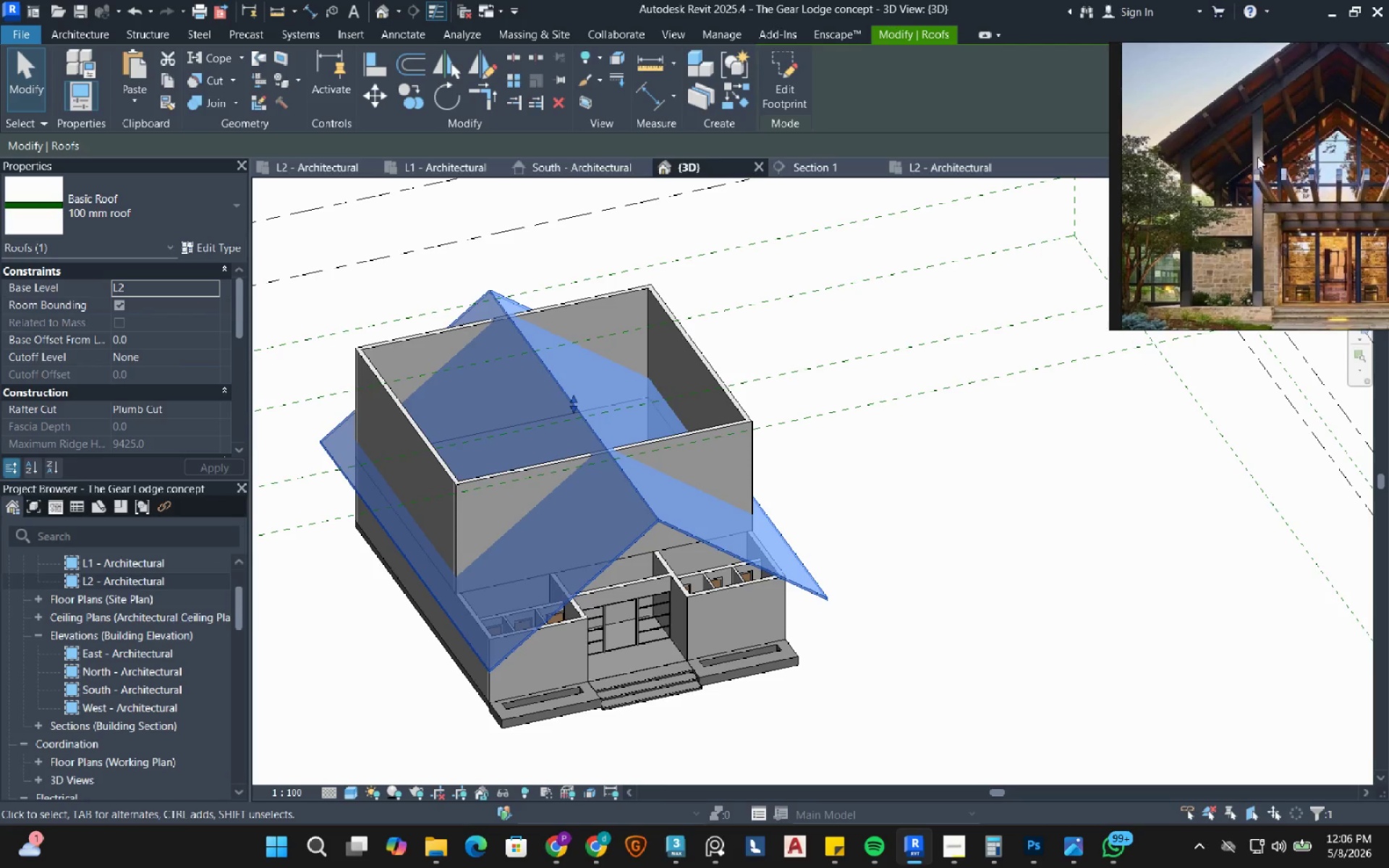 
scroll: coordinate [1182, 189], scroll_direction: down, amount: 1.0
 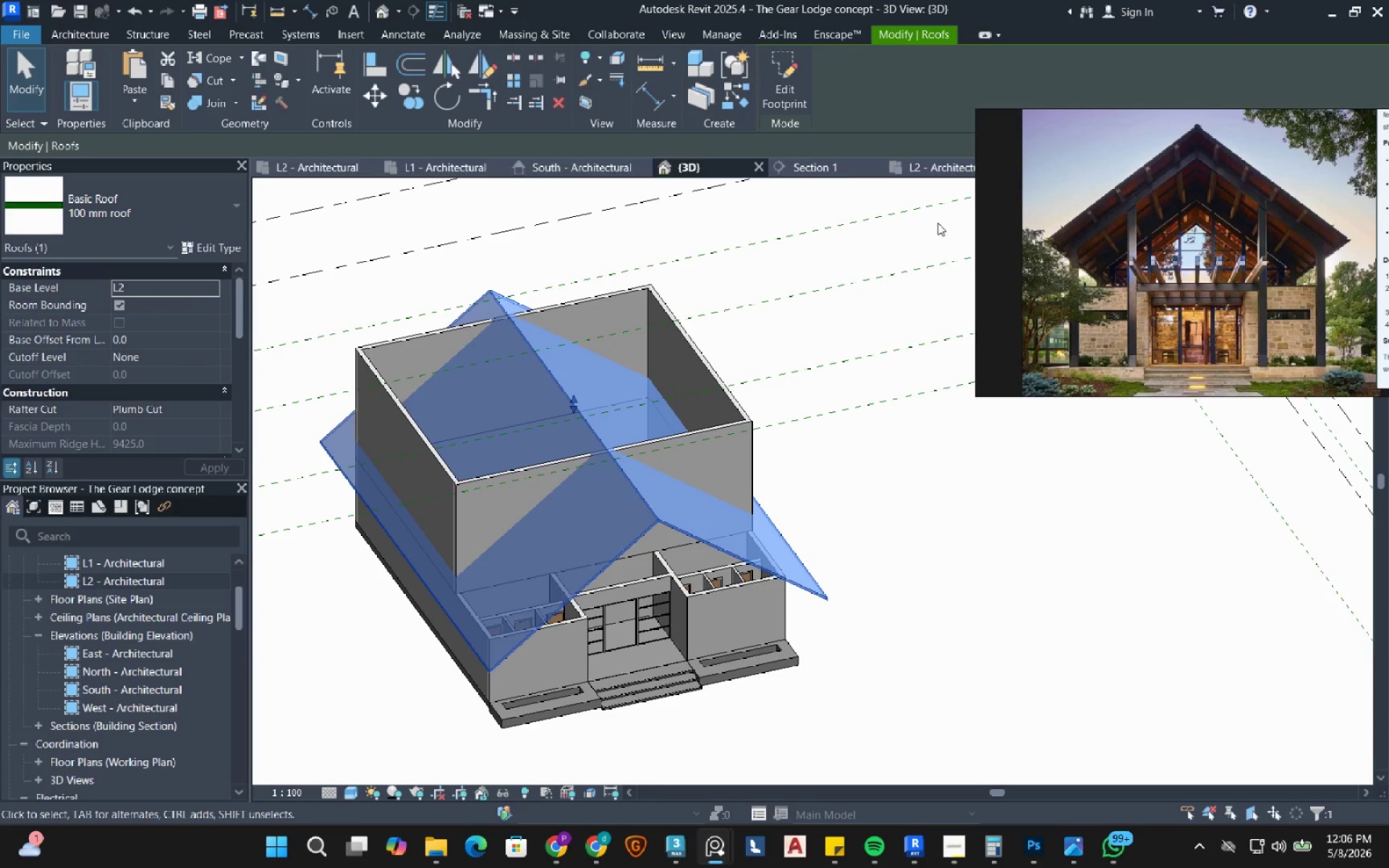 
wait(5.56)
 